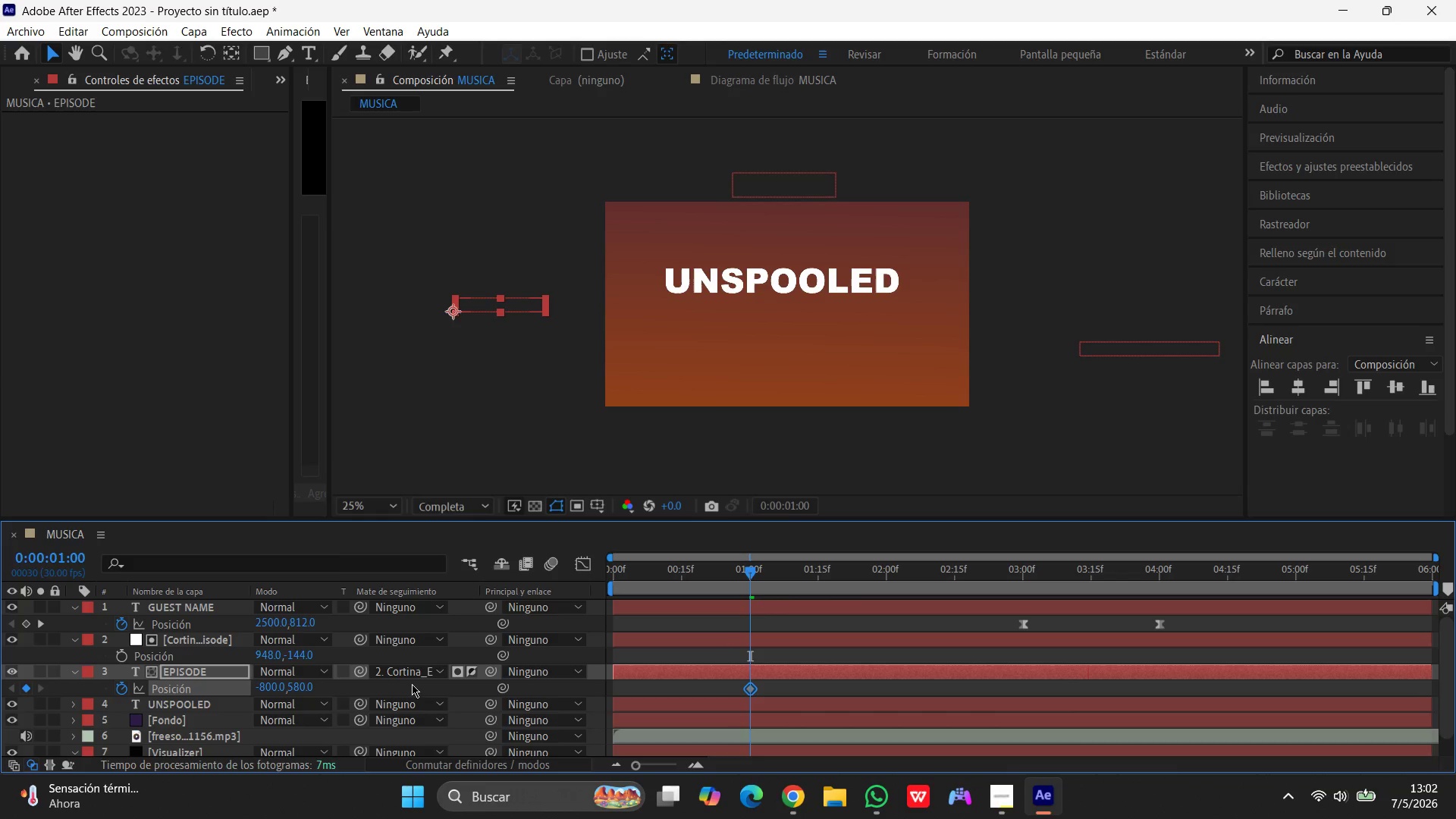 
wait(9.89)
 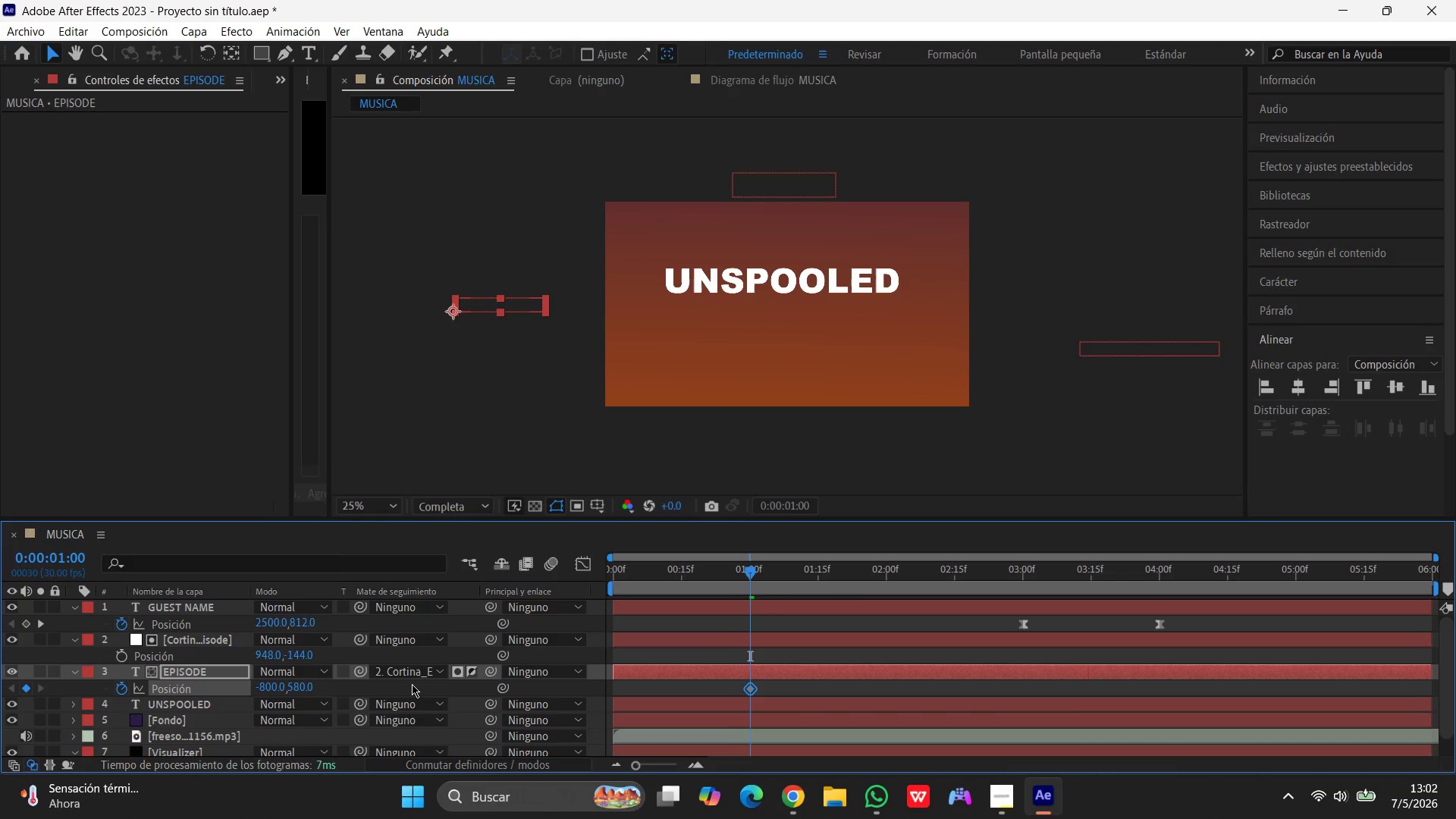 
left_click_drag(start_coordinate=[748, 573], to_coordinate=[816, 573])
 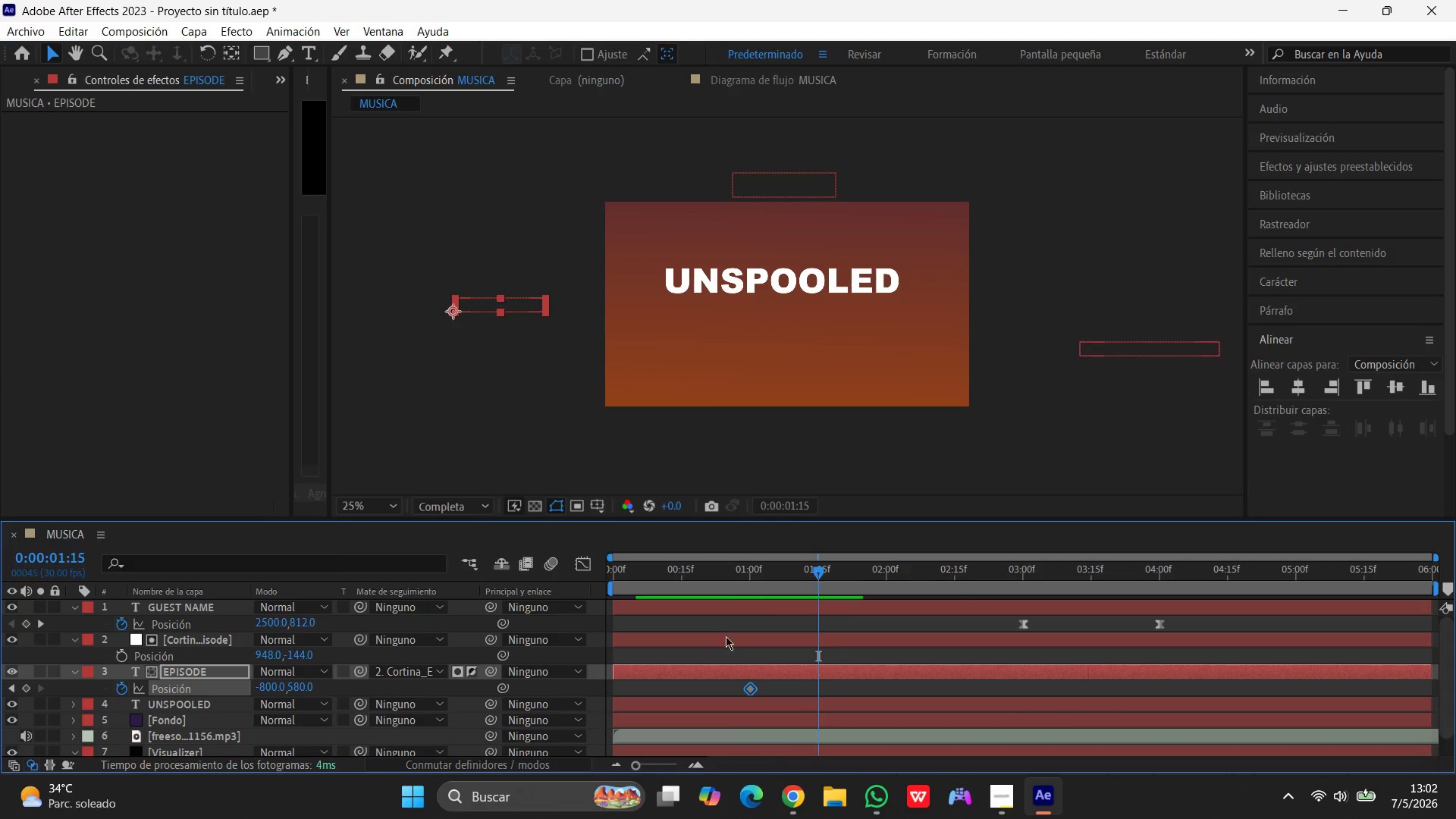 
left_click([275, 691])
 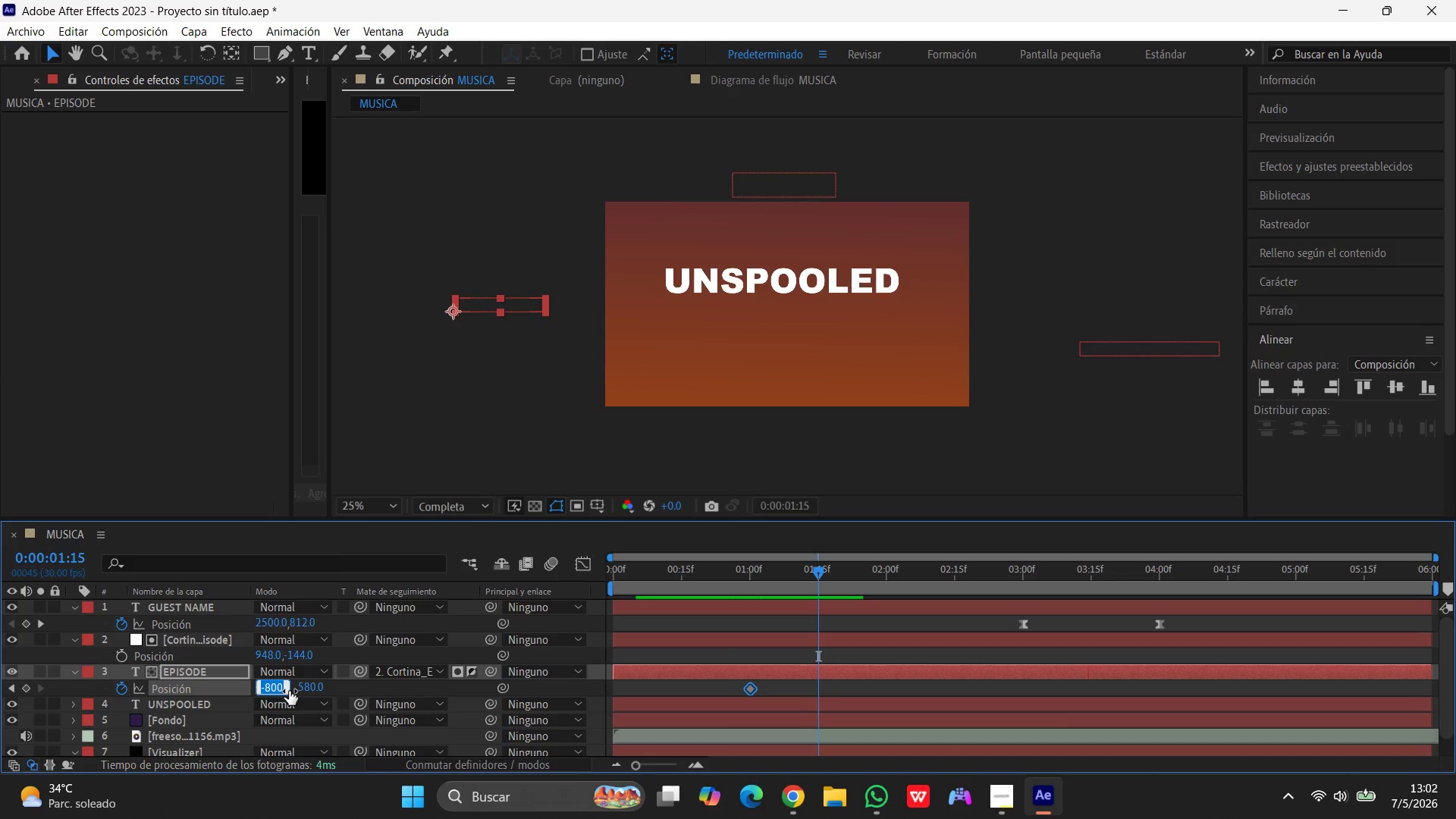 
key(Numpad1)
 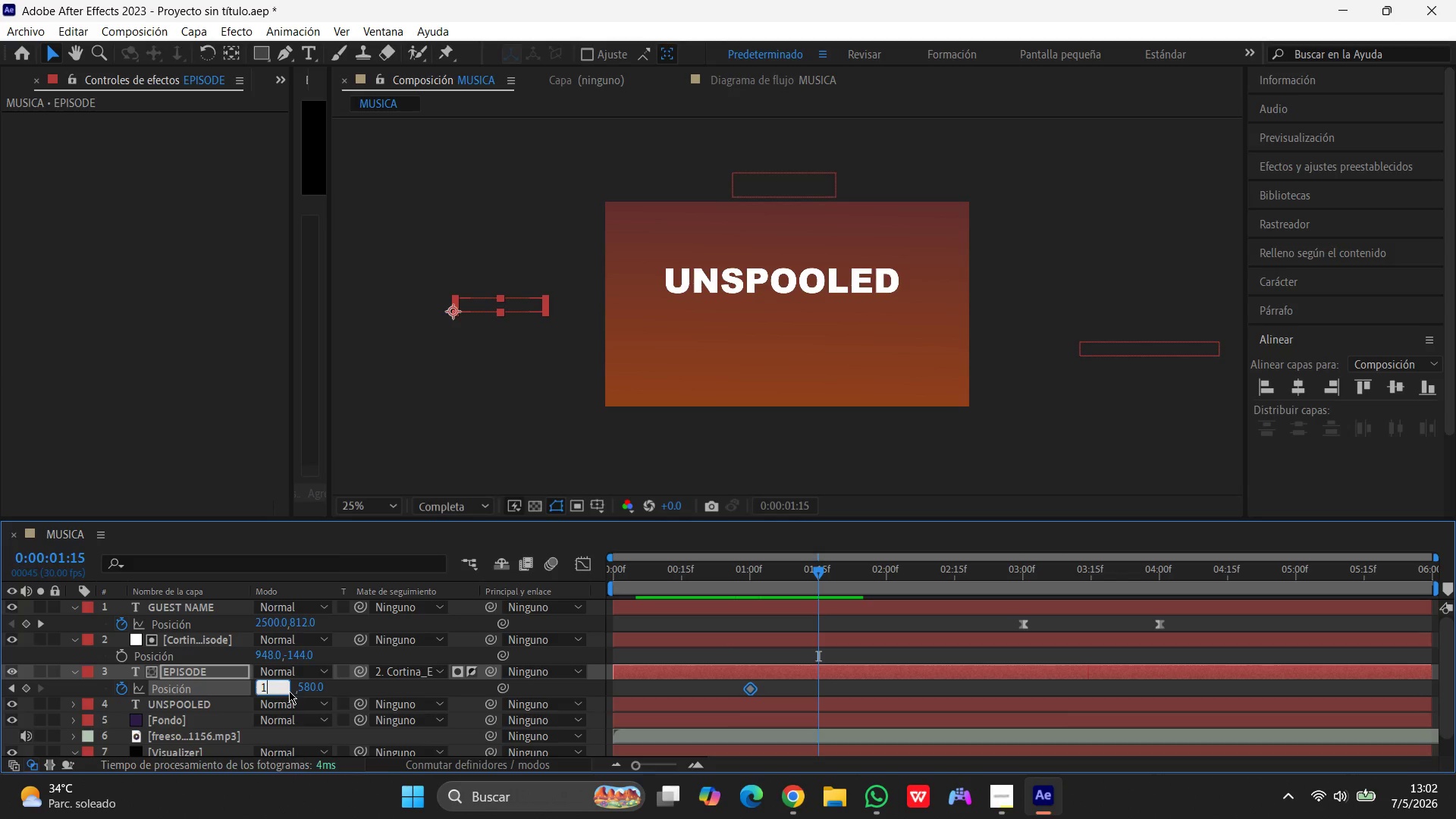 
key(Numpad0)
 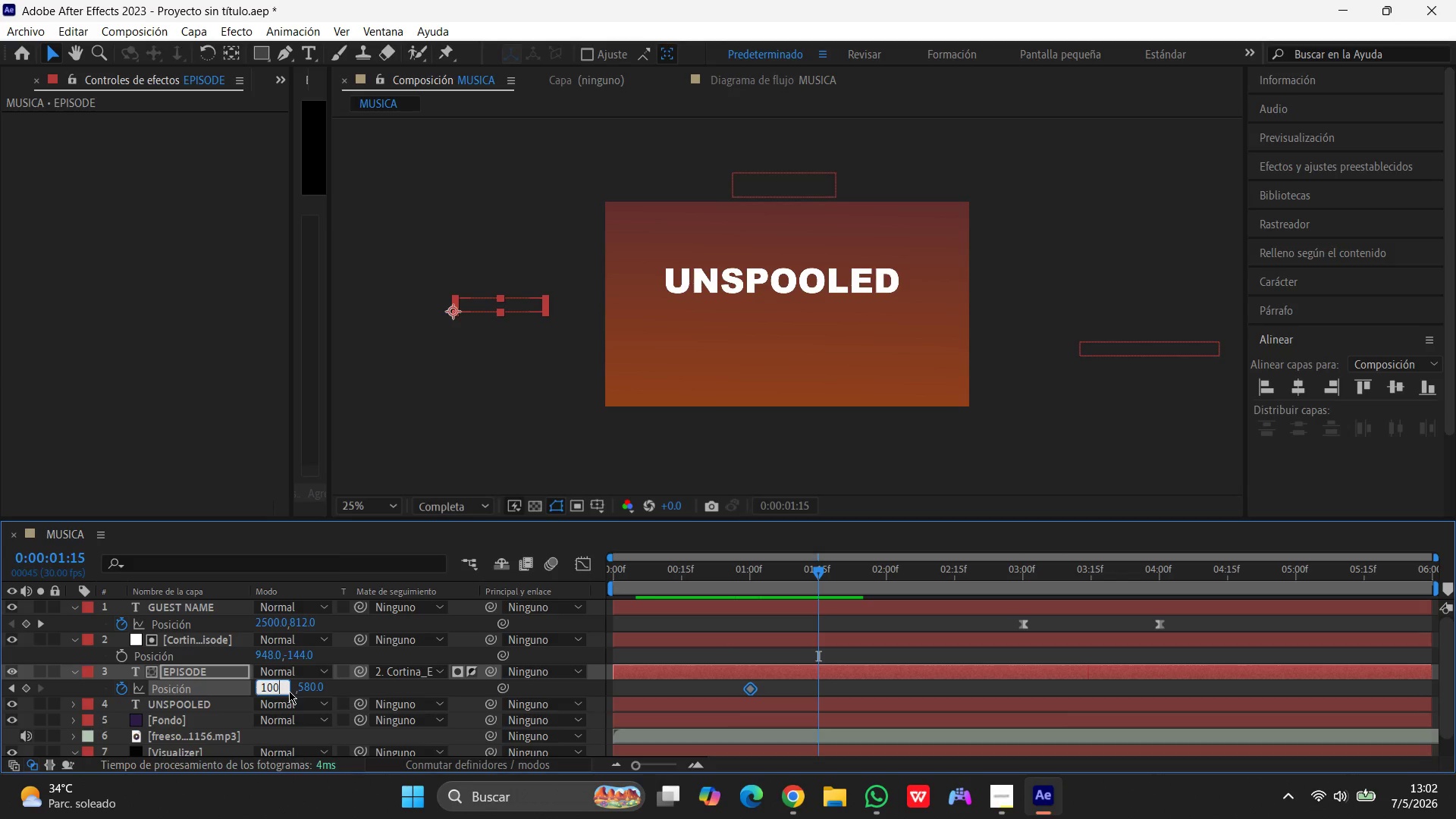 
key(Numpad0)
 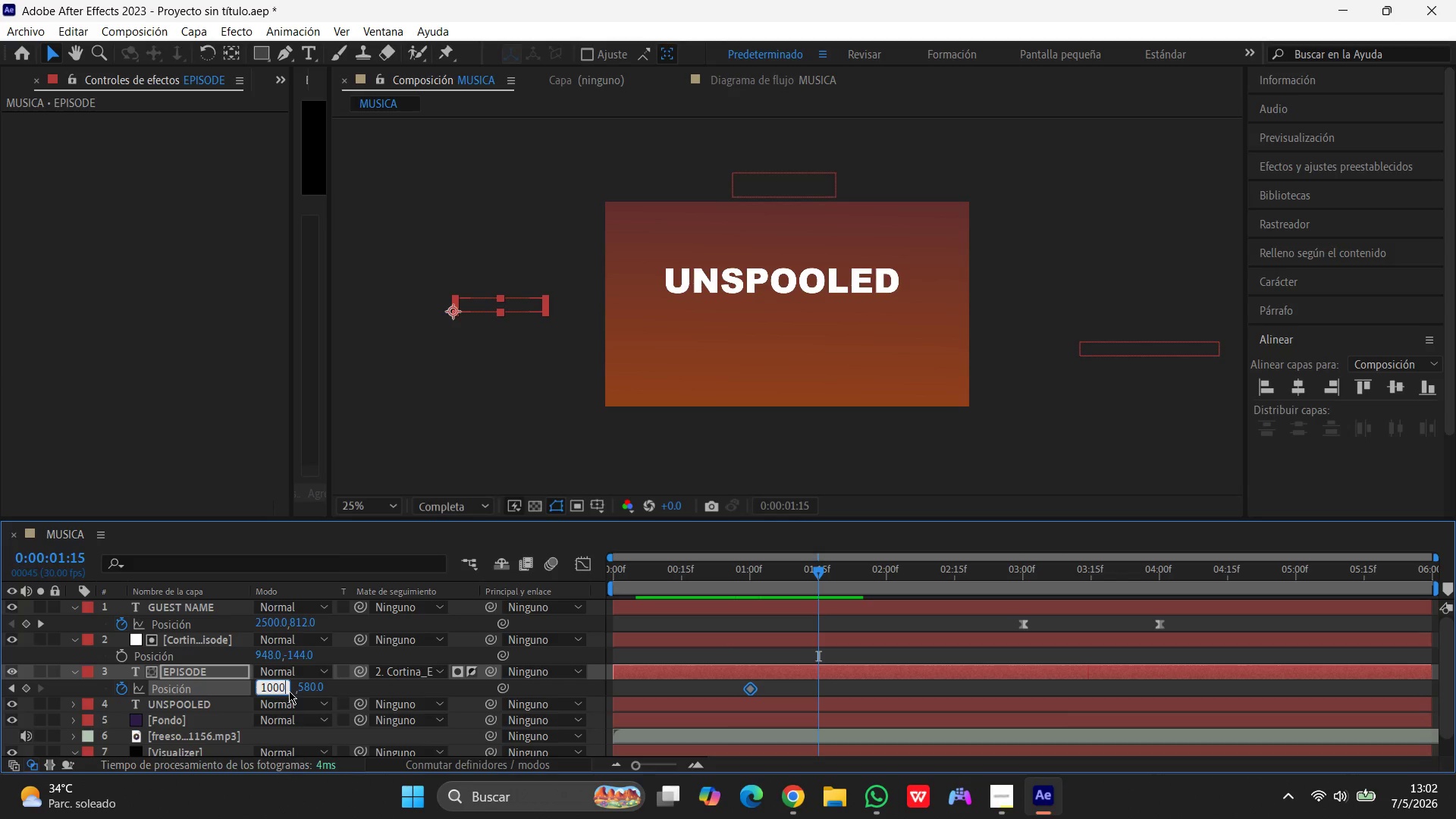 
key(Numpad0)
 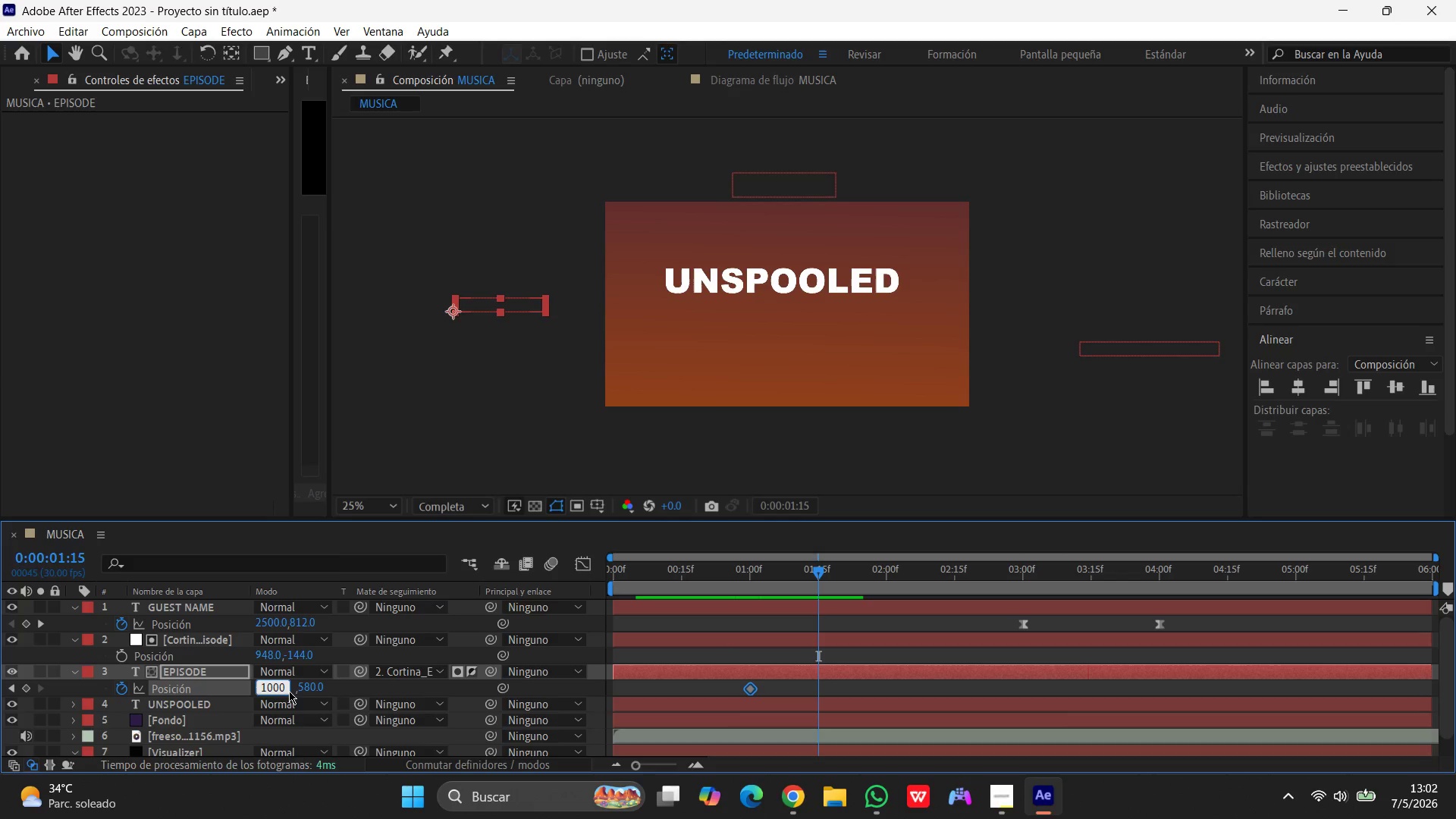 
key(Enter)
 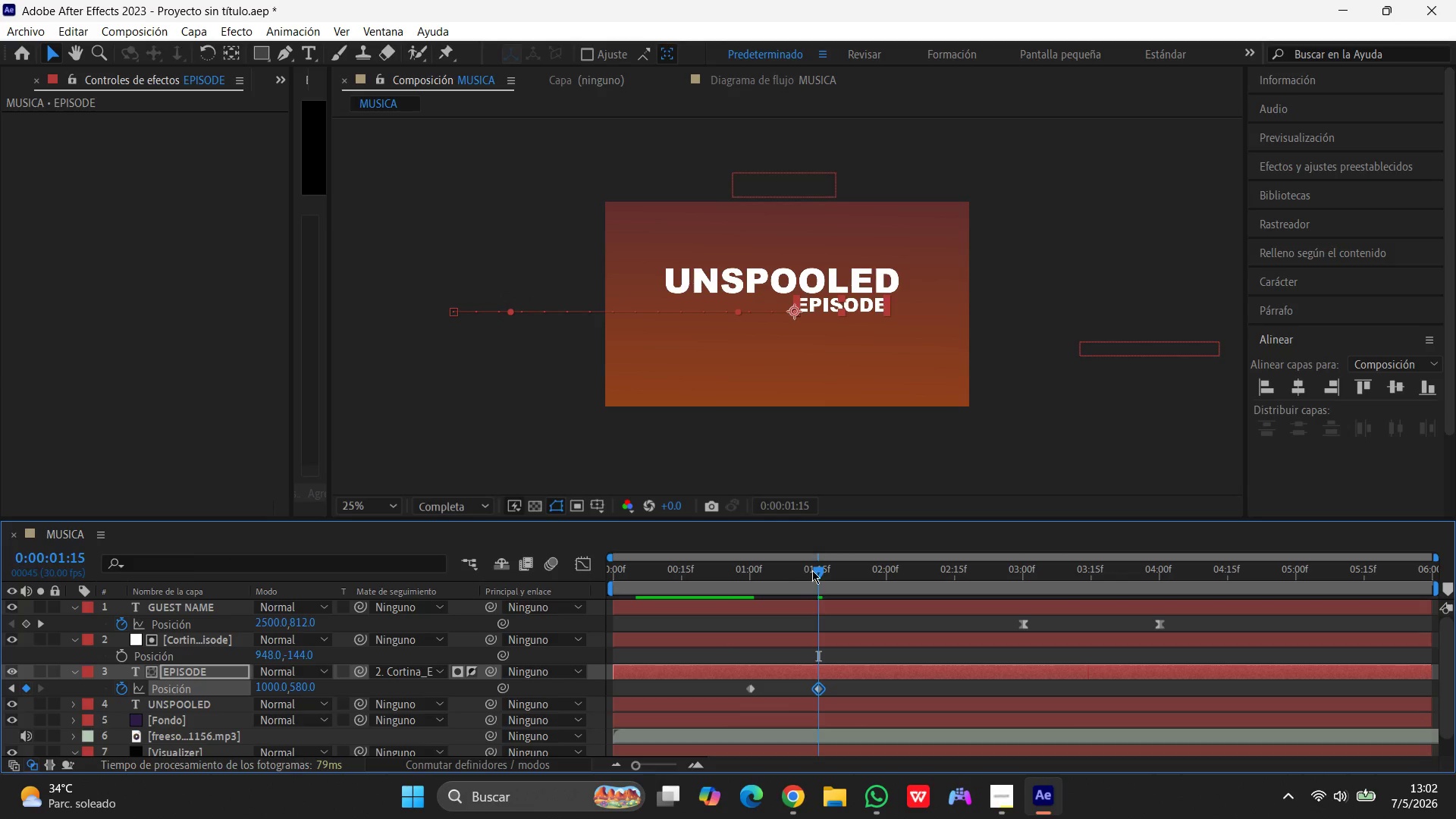 
wait(7.06)
 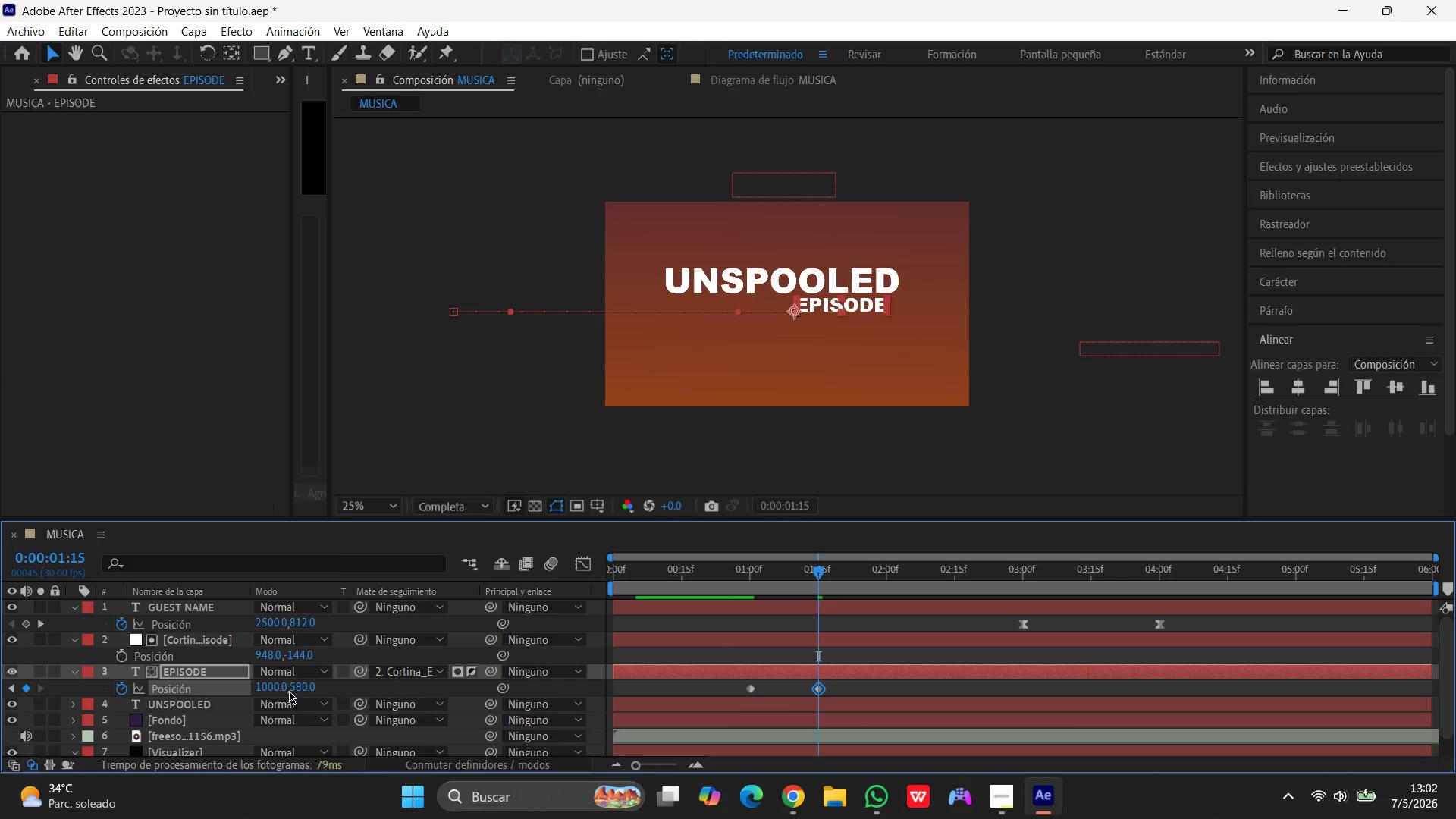 
left_click_drag(start_coordinate=[819, 570], to_coordinate=[890, 575])
 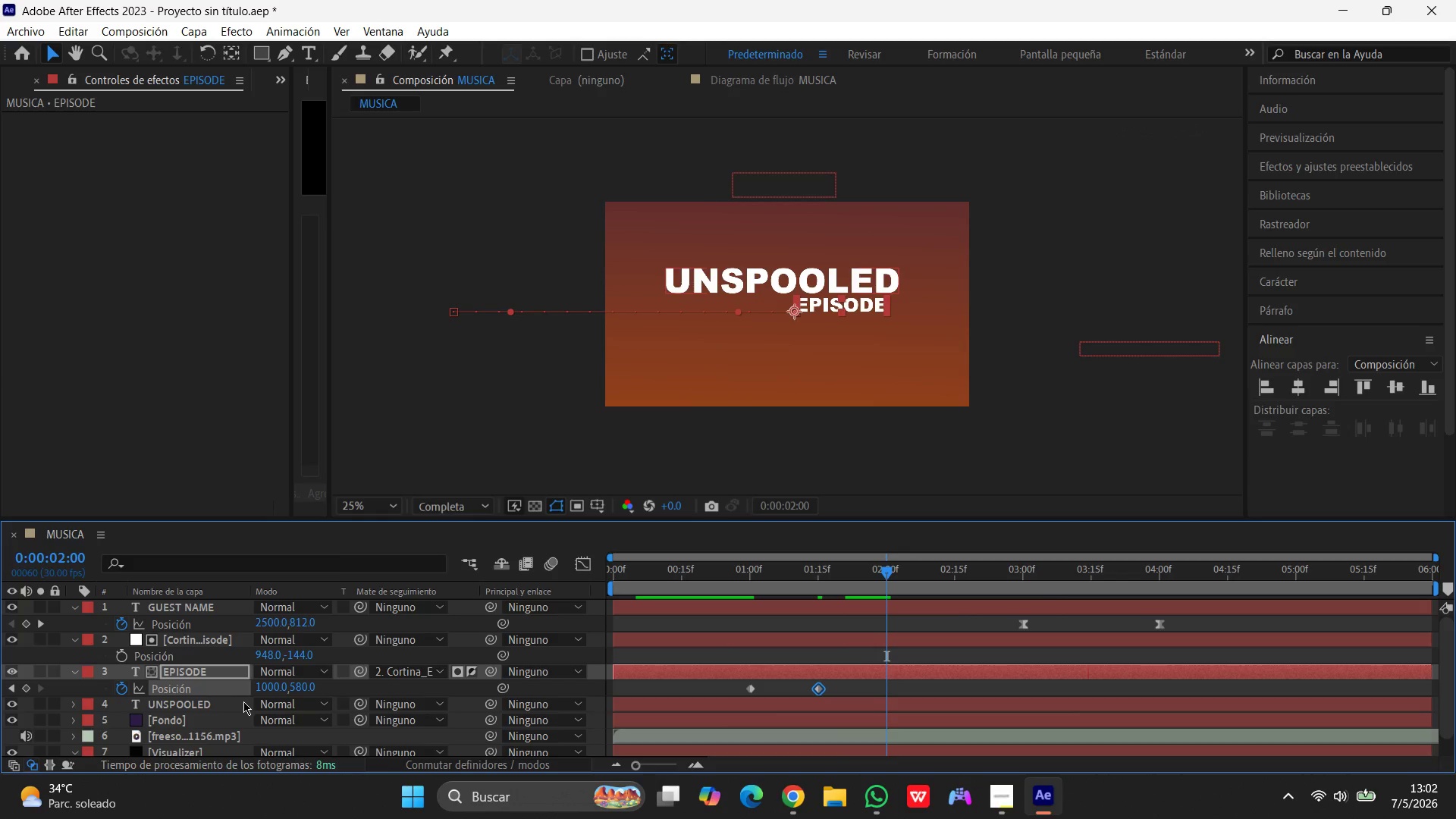 
wait(5.52)
 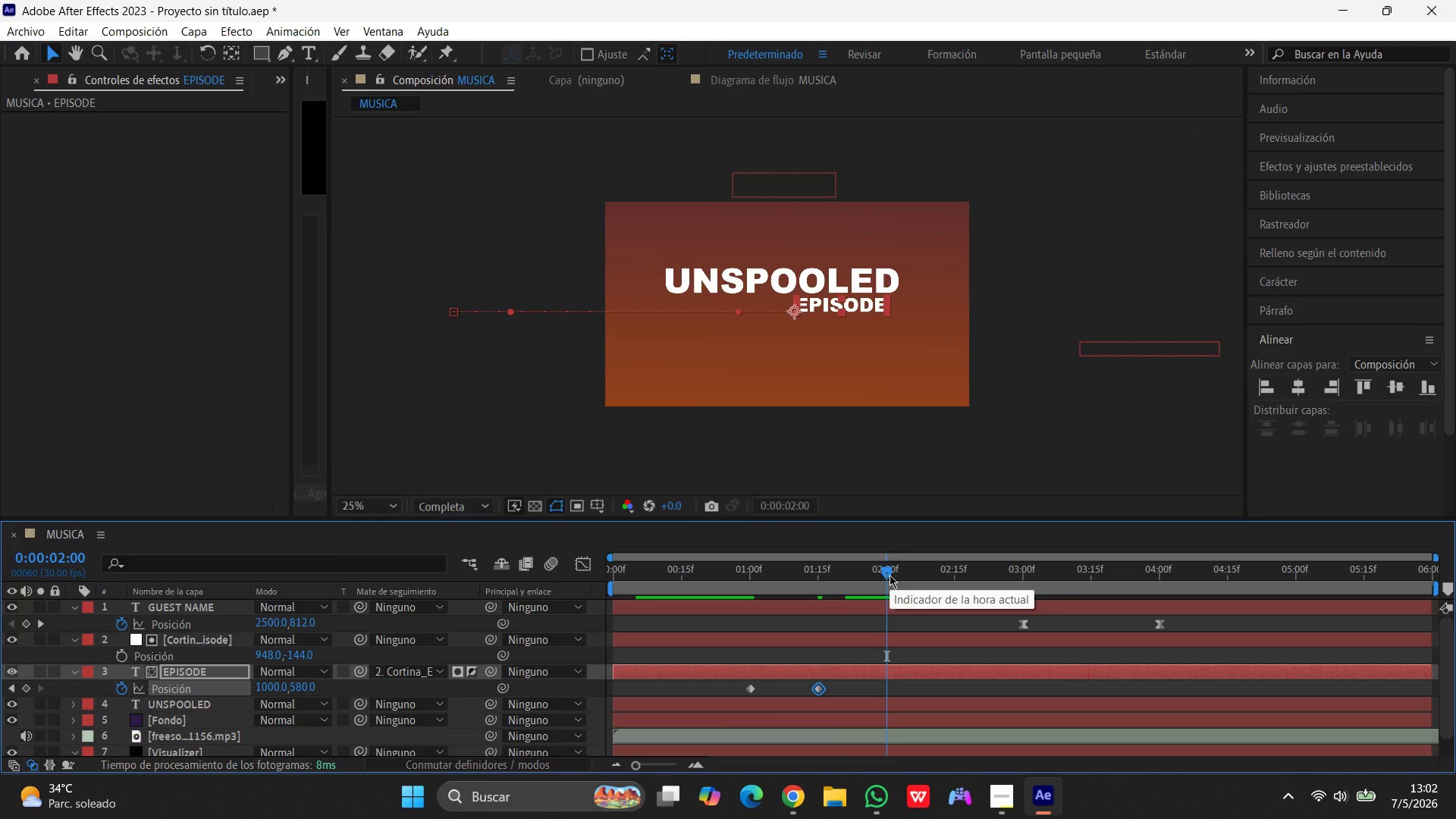 
left_click([277, 686])
 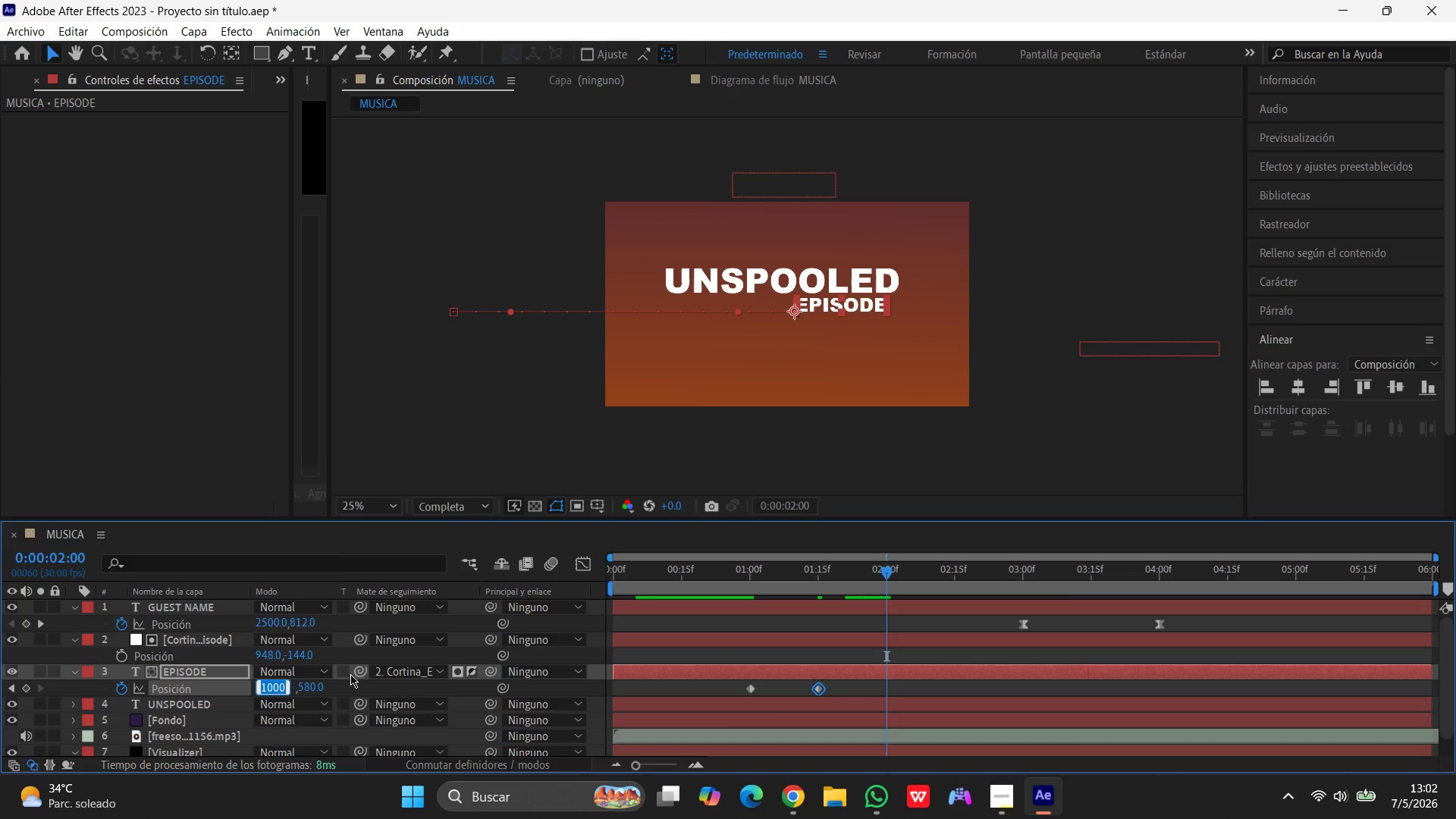 
key(Numpad9)
 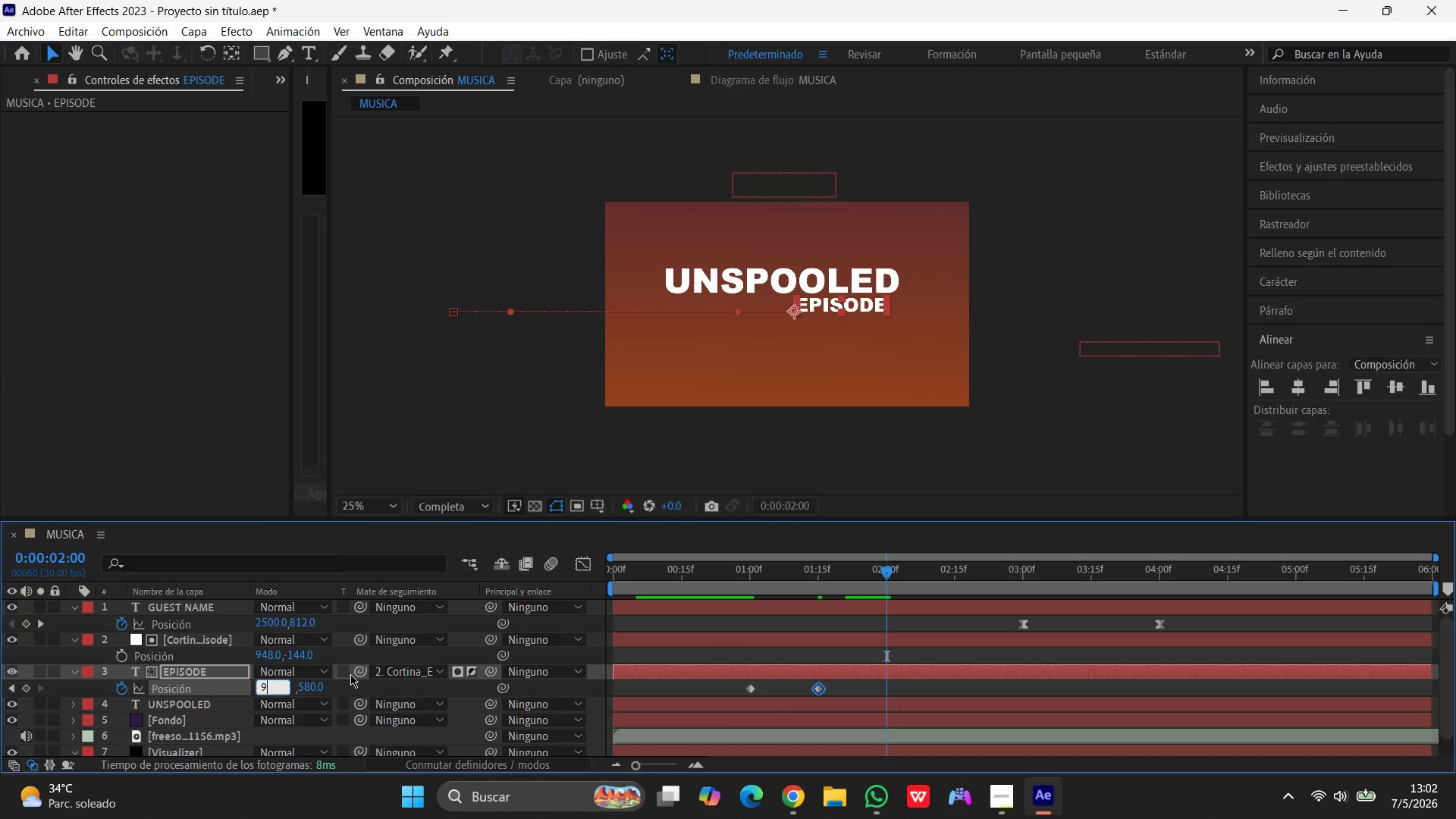 
key(Numpad6)
 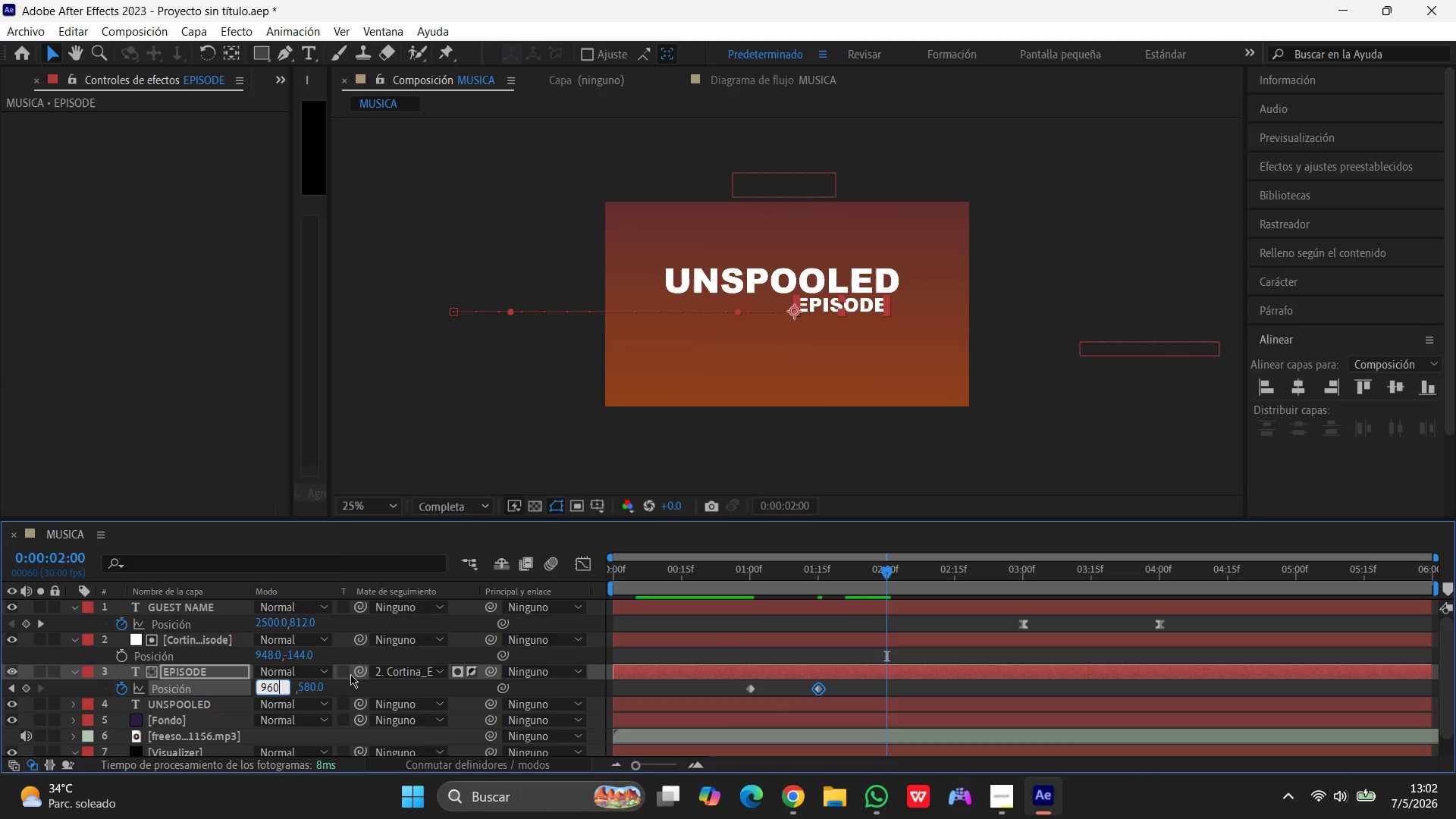 
key(Numpad0)
 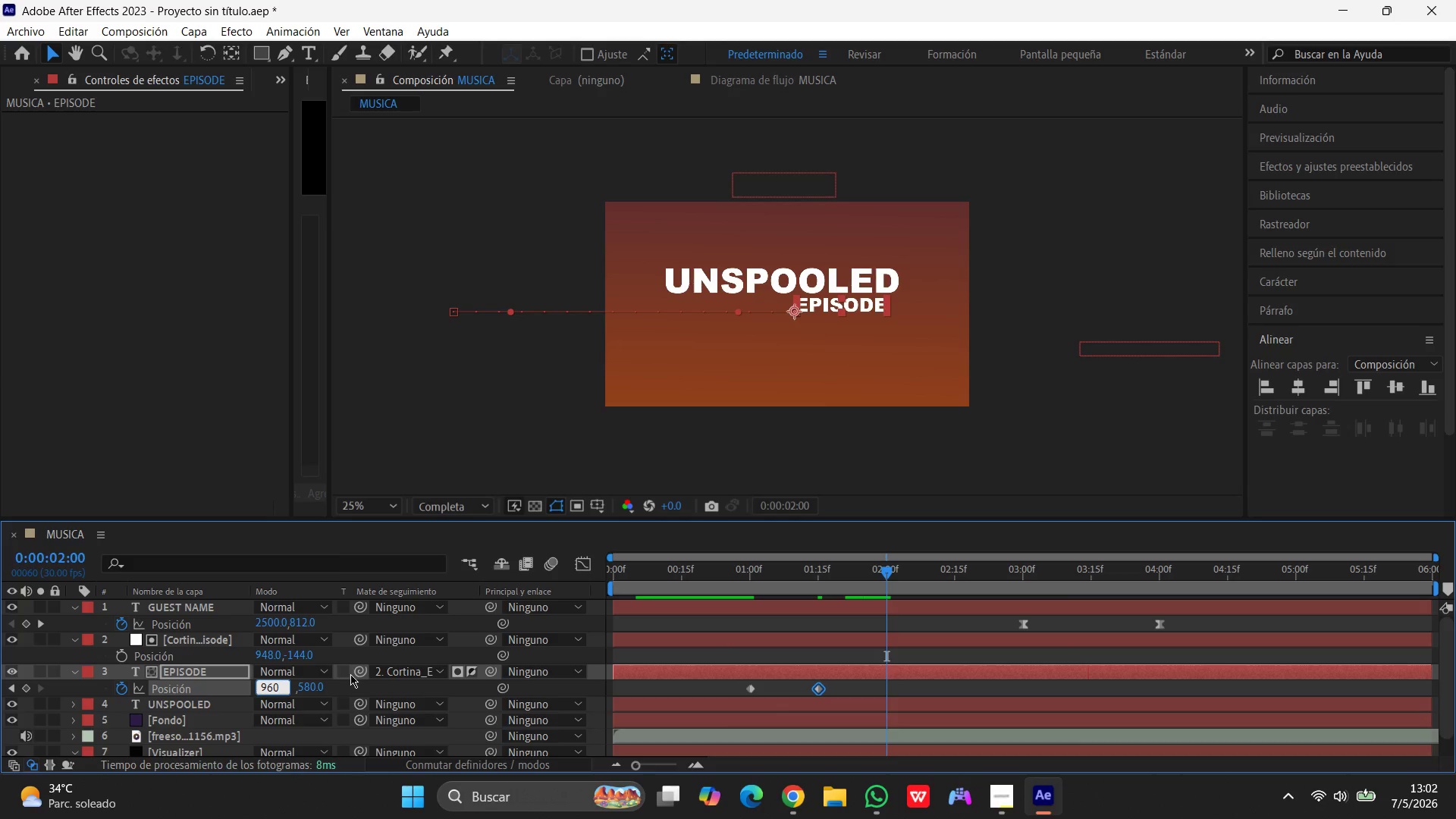 
key(Enter)
 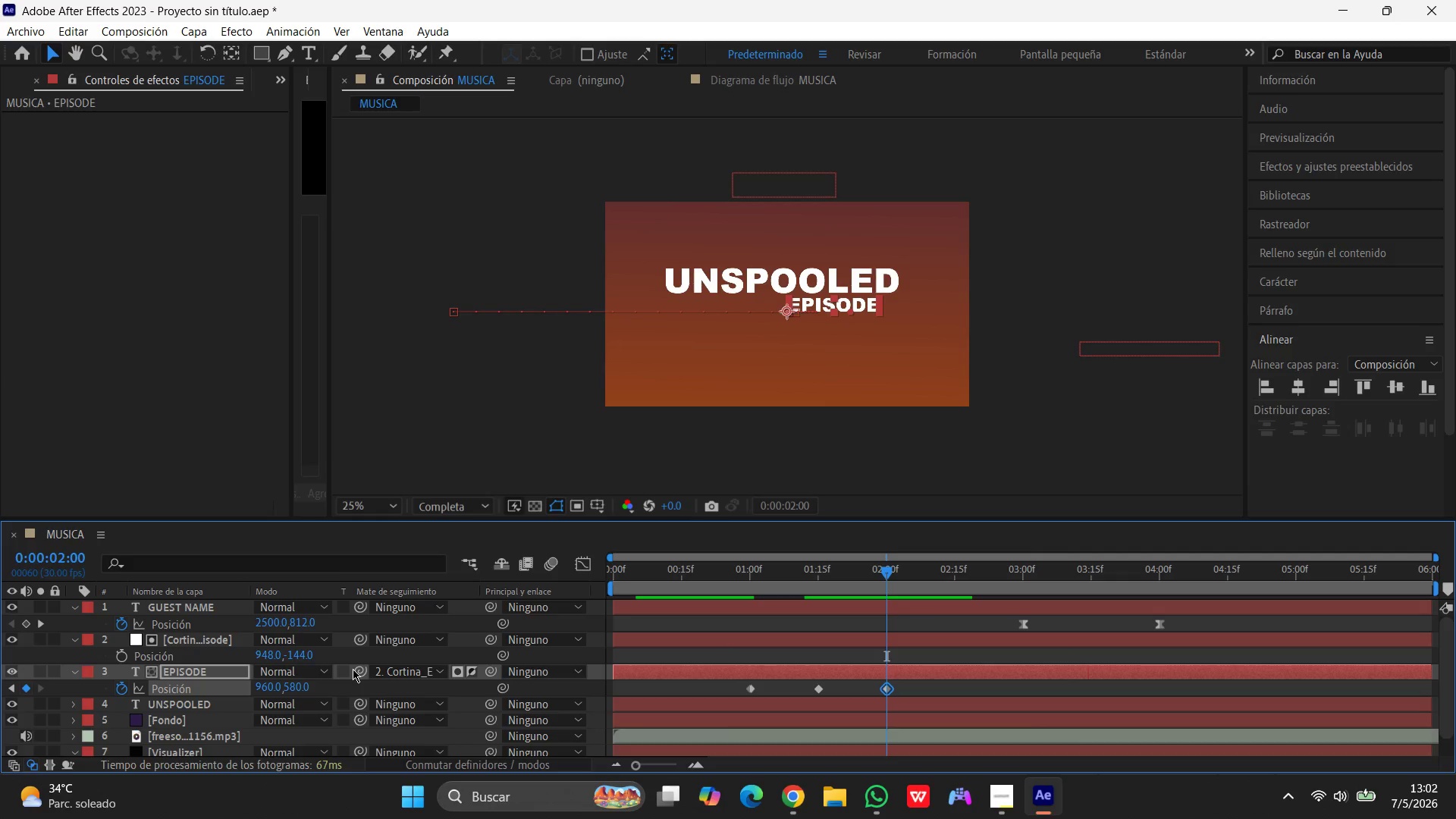 
wait(14.39)
 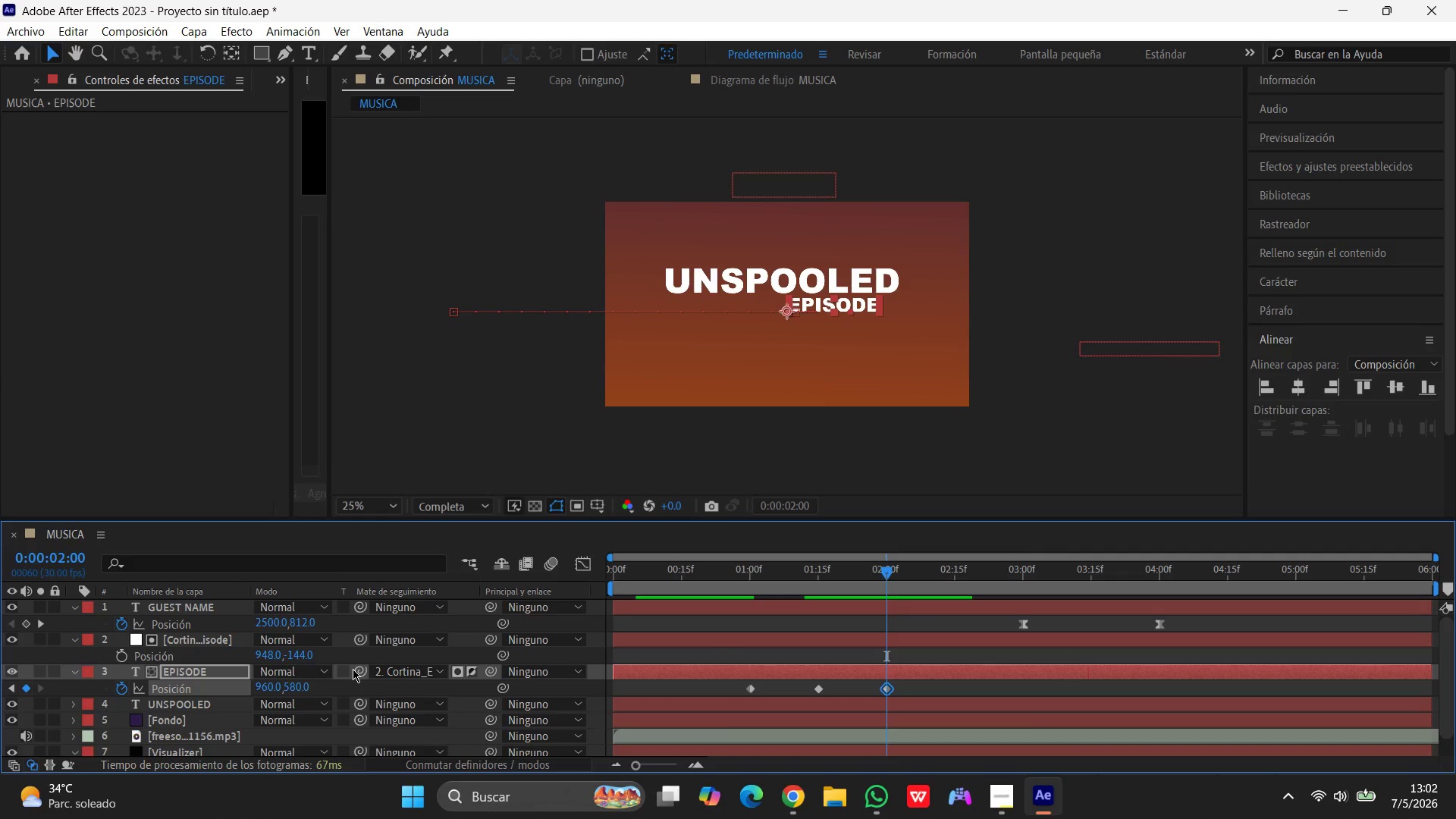 
hold_key(key=ShiftLeft, duration=1.39)
left_click([819, 686])
 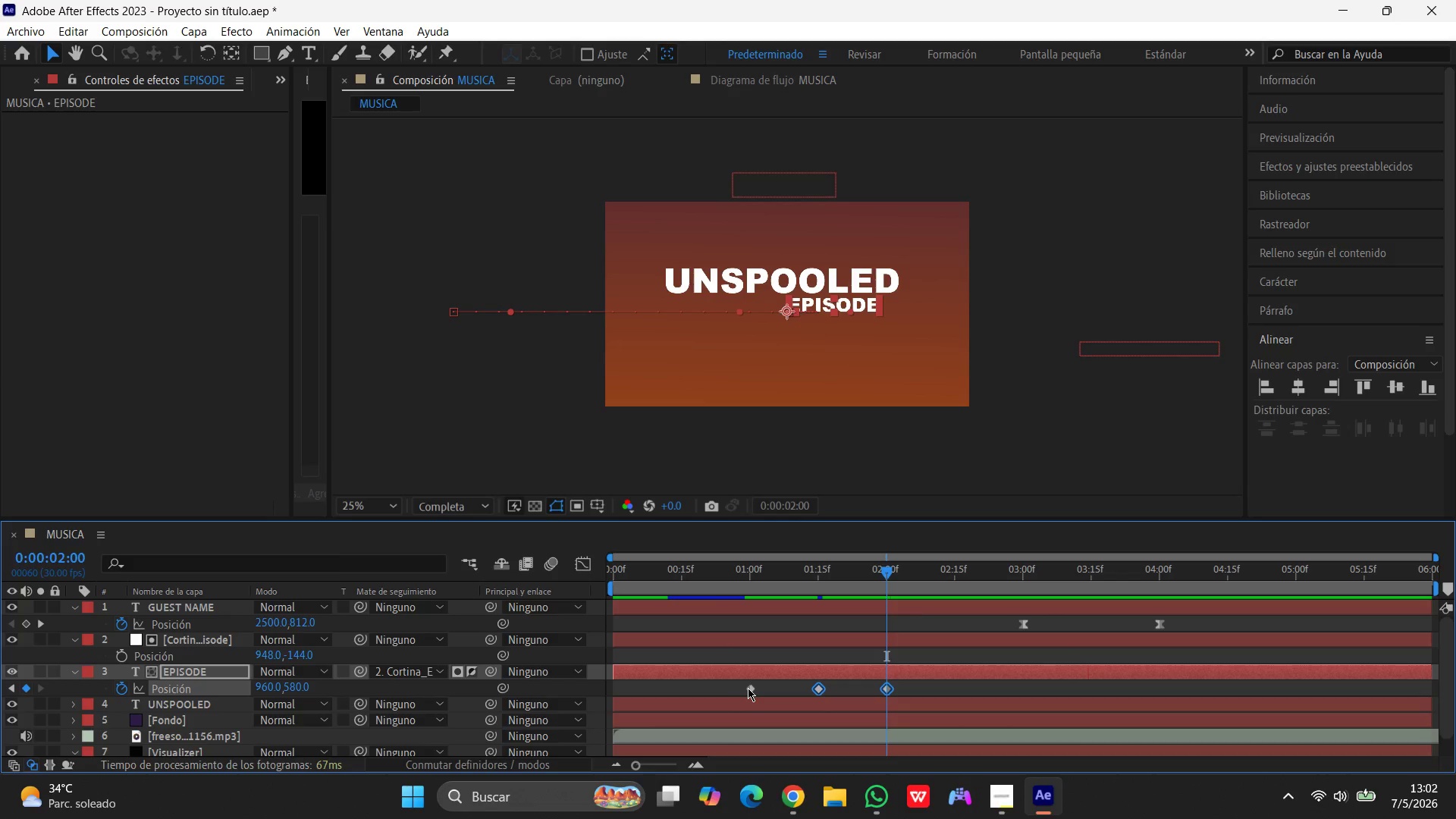 
left_click([751, 688])
 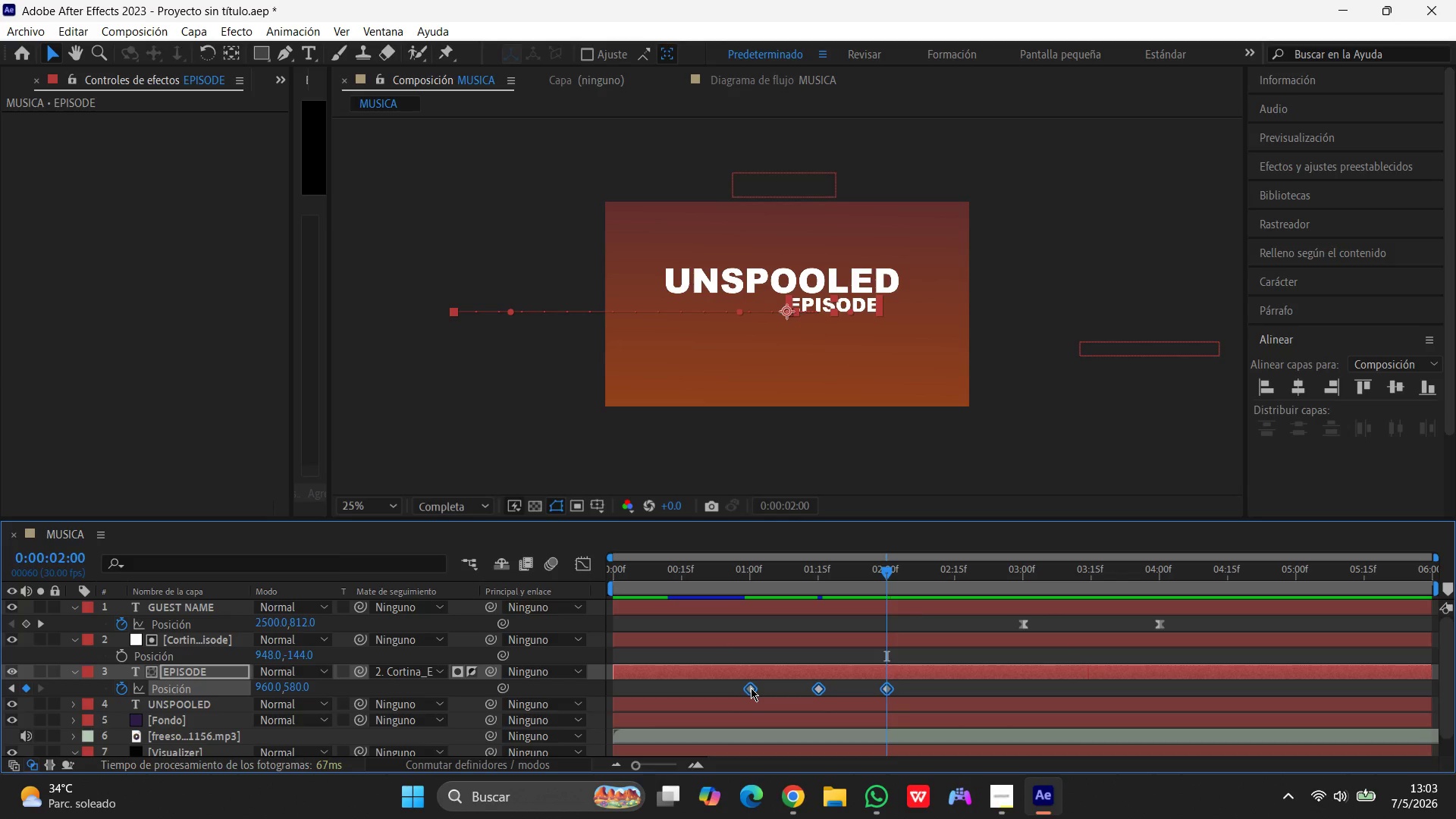 
right_click([751, 688])
 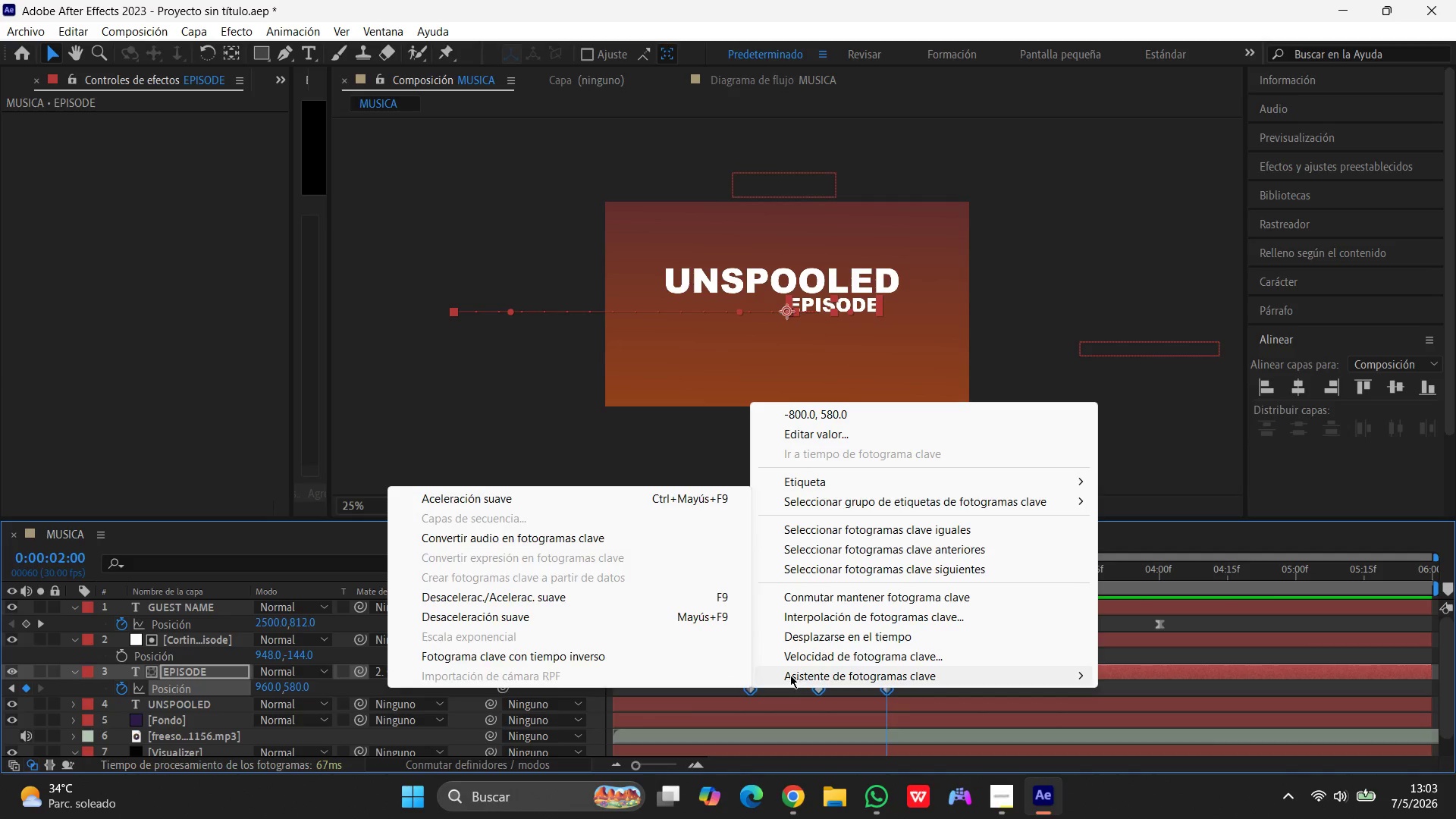 
left_click([554, 595])
 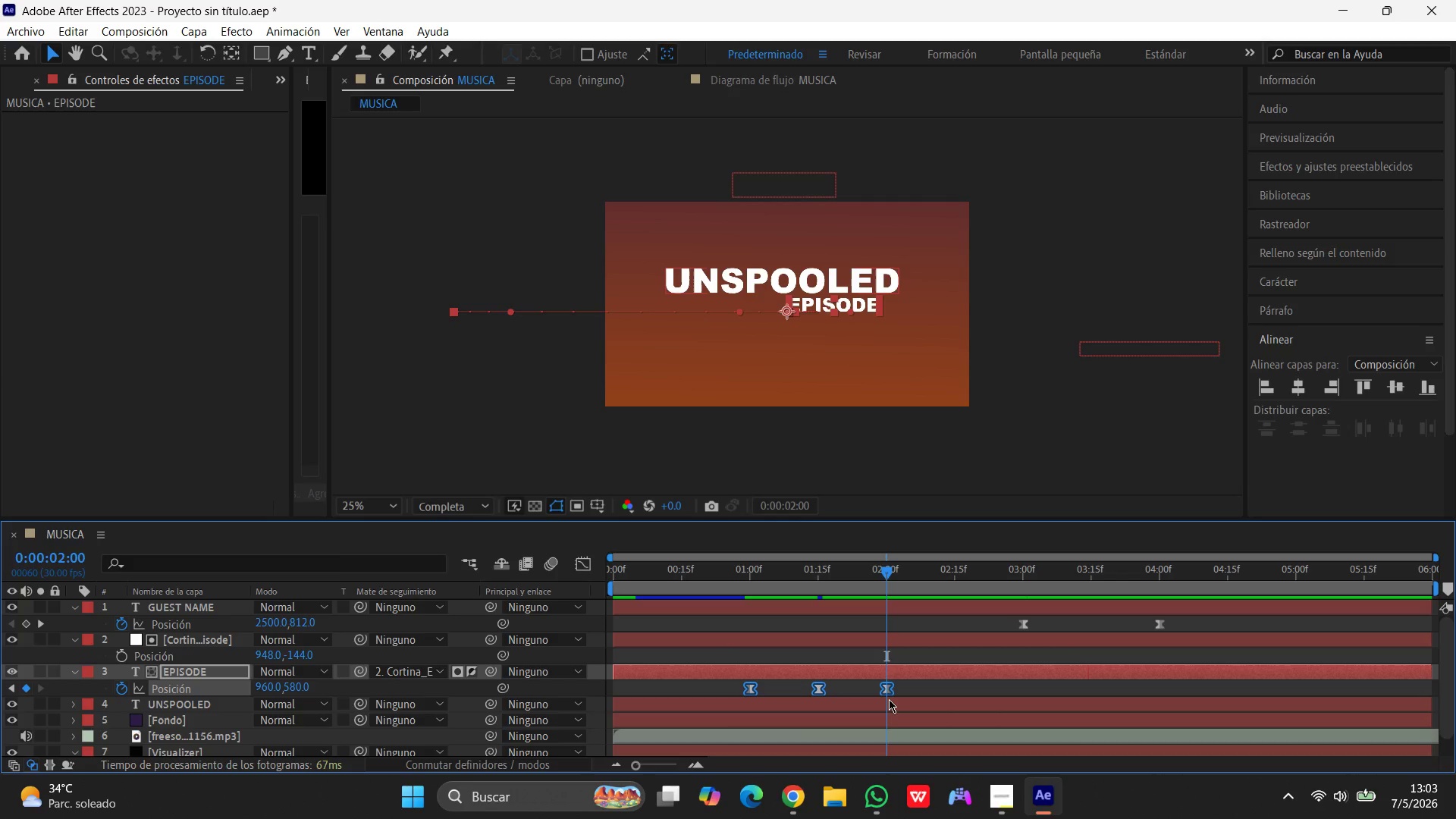 
wait(29.3)
 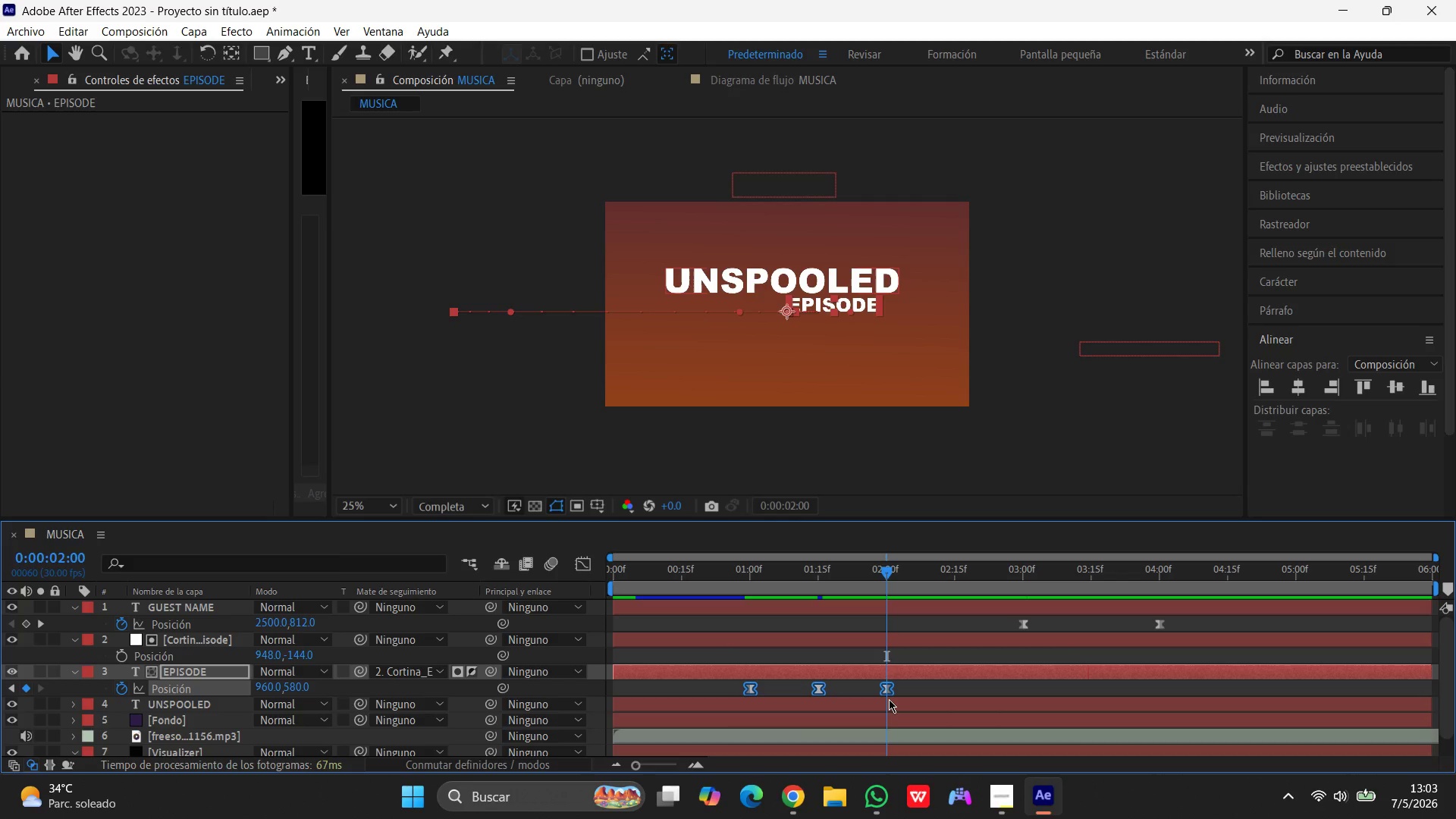 
left_click([305, 691])
 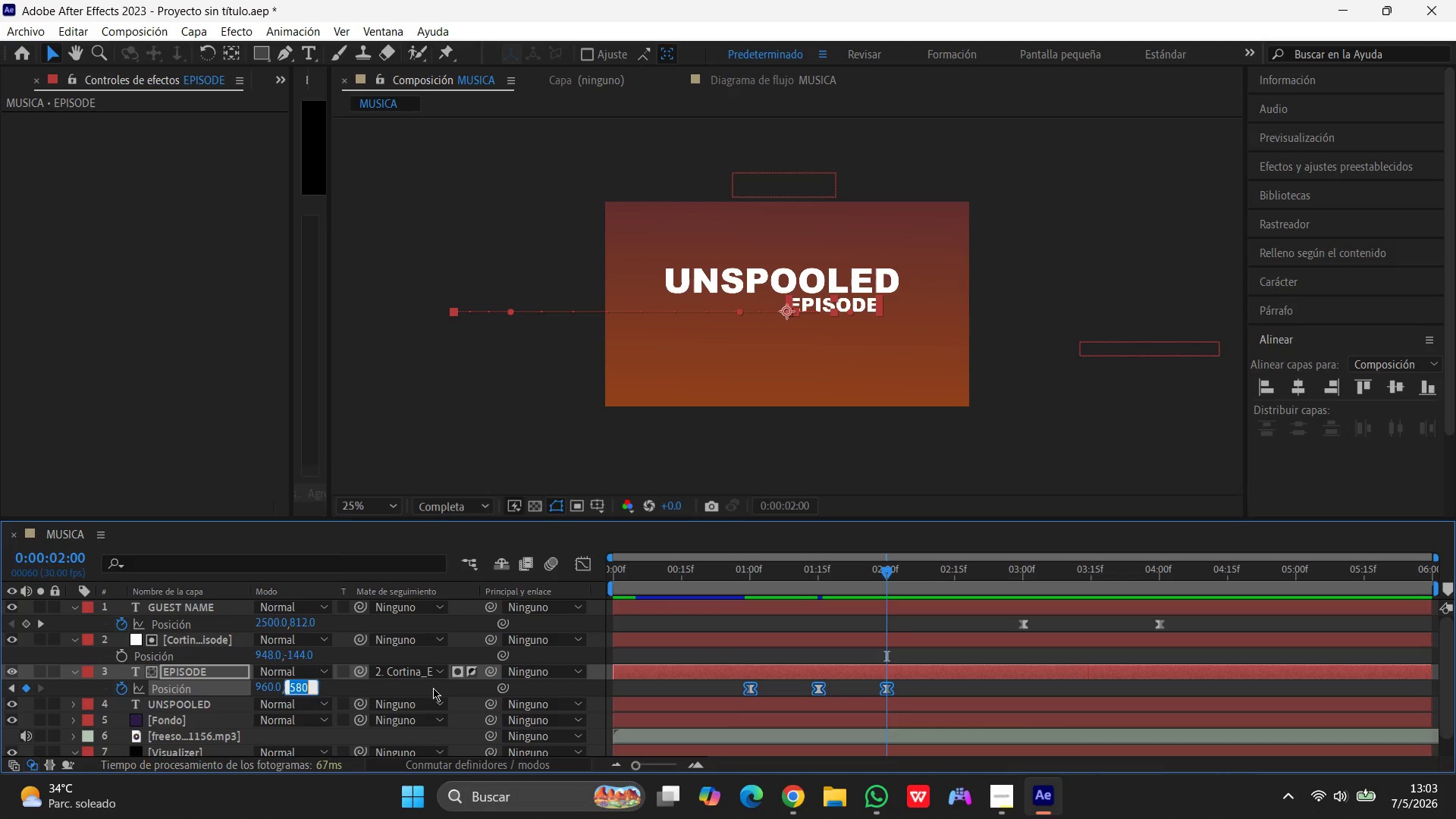 
wait(22.22)
 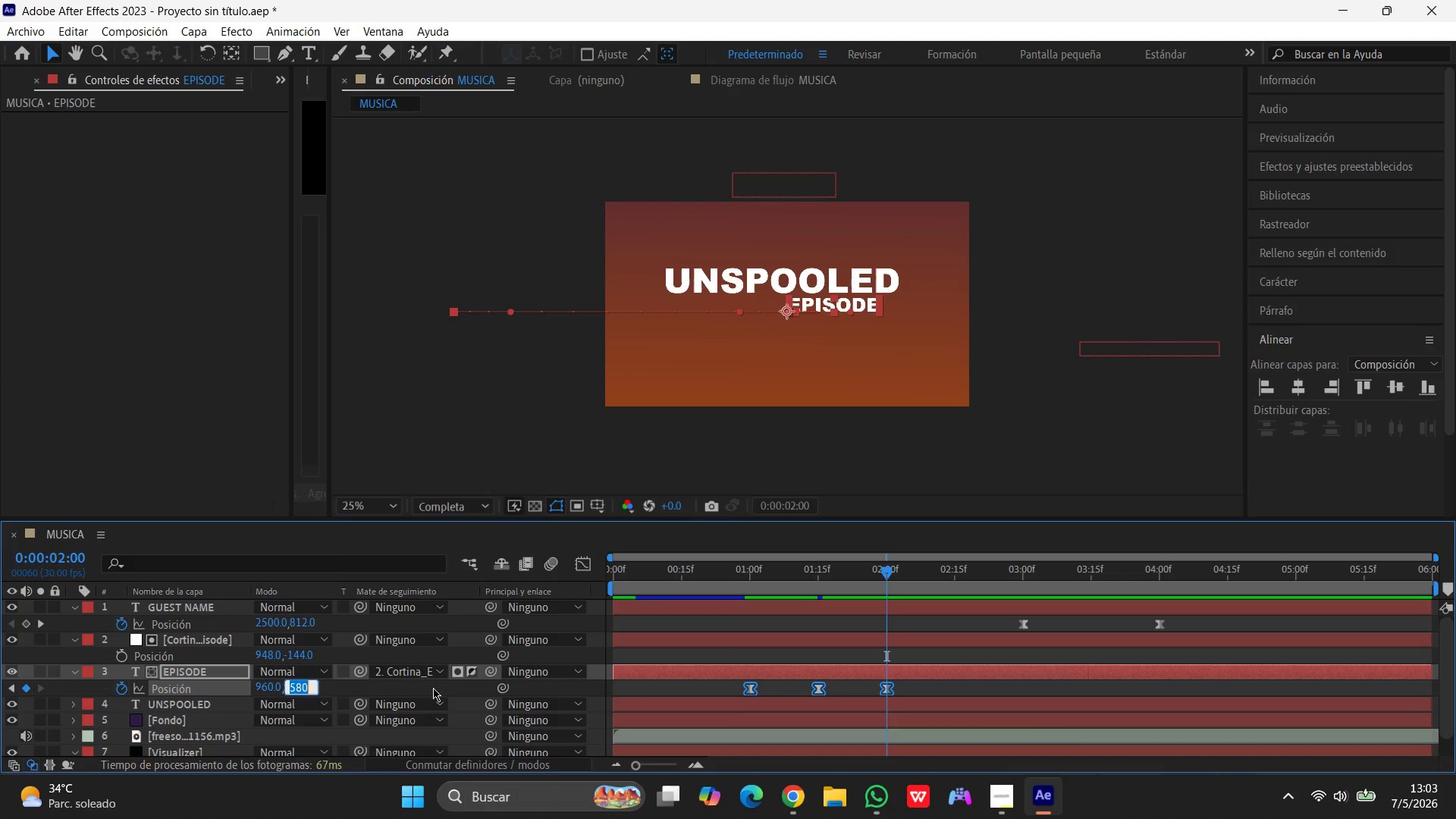 
left_click([184, 639])
 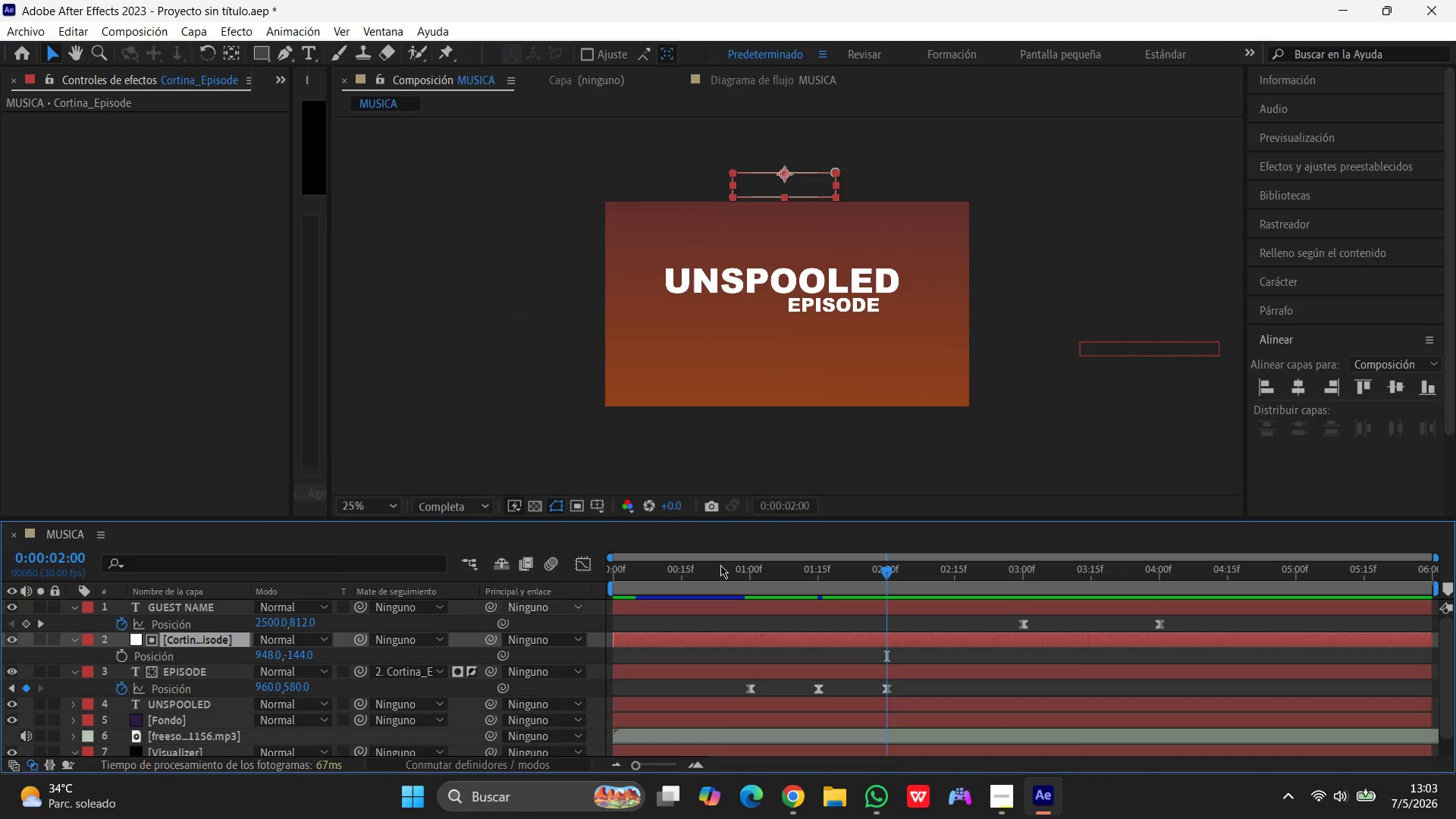 
left_click_drag(start_coordinate=[883, 571], to_coordinate=[748, 595])
 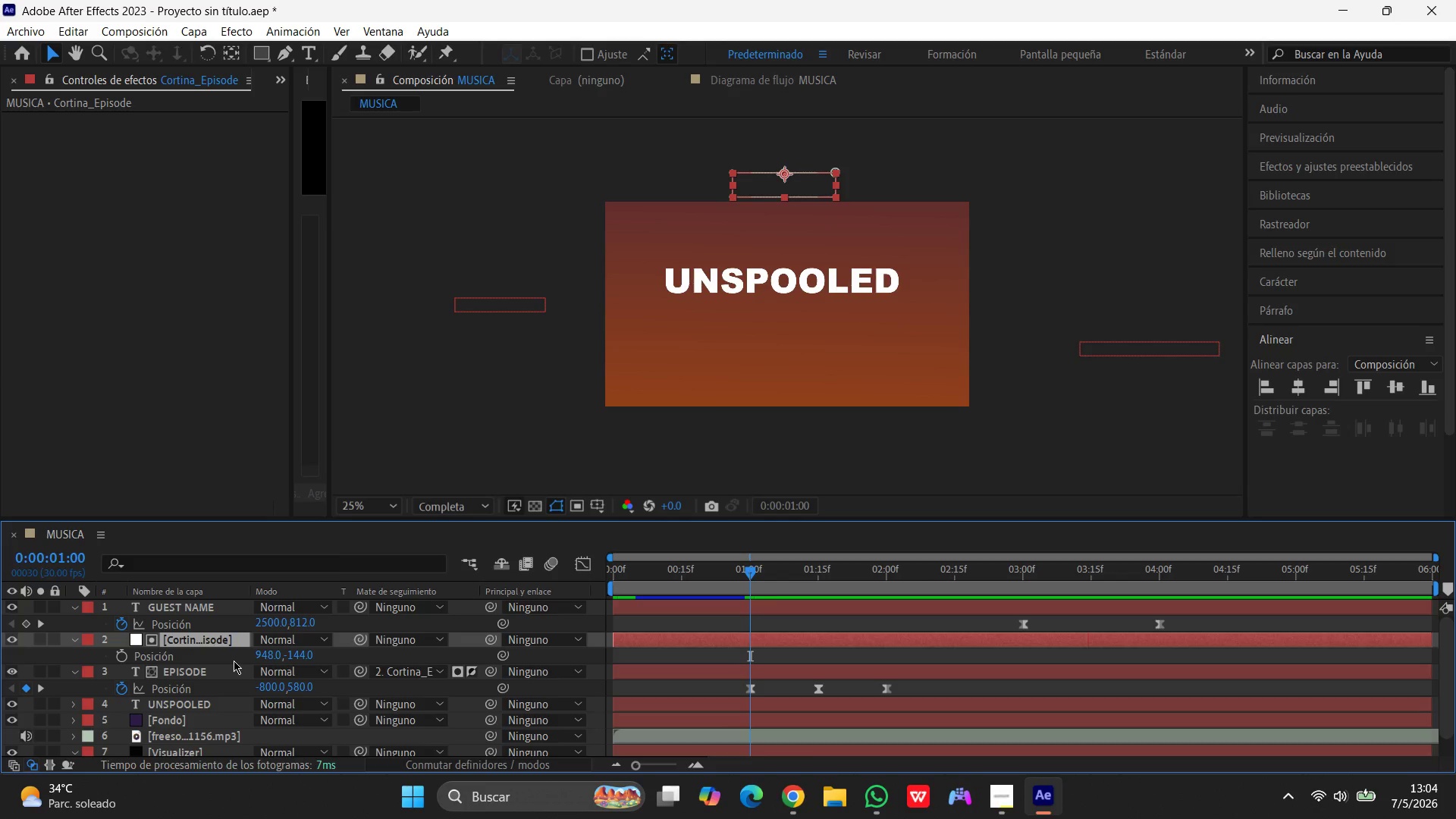 
wait(5.5)
 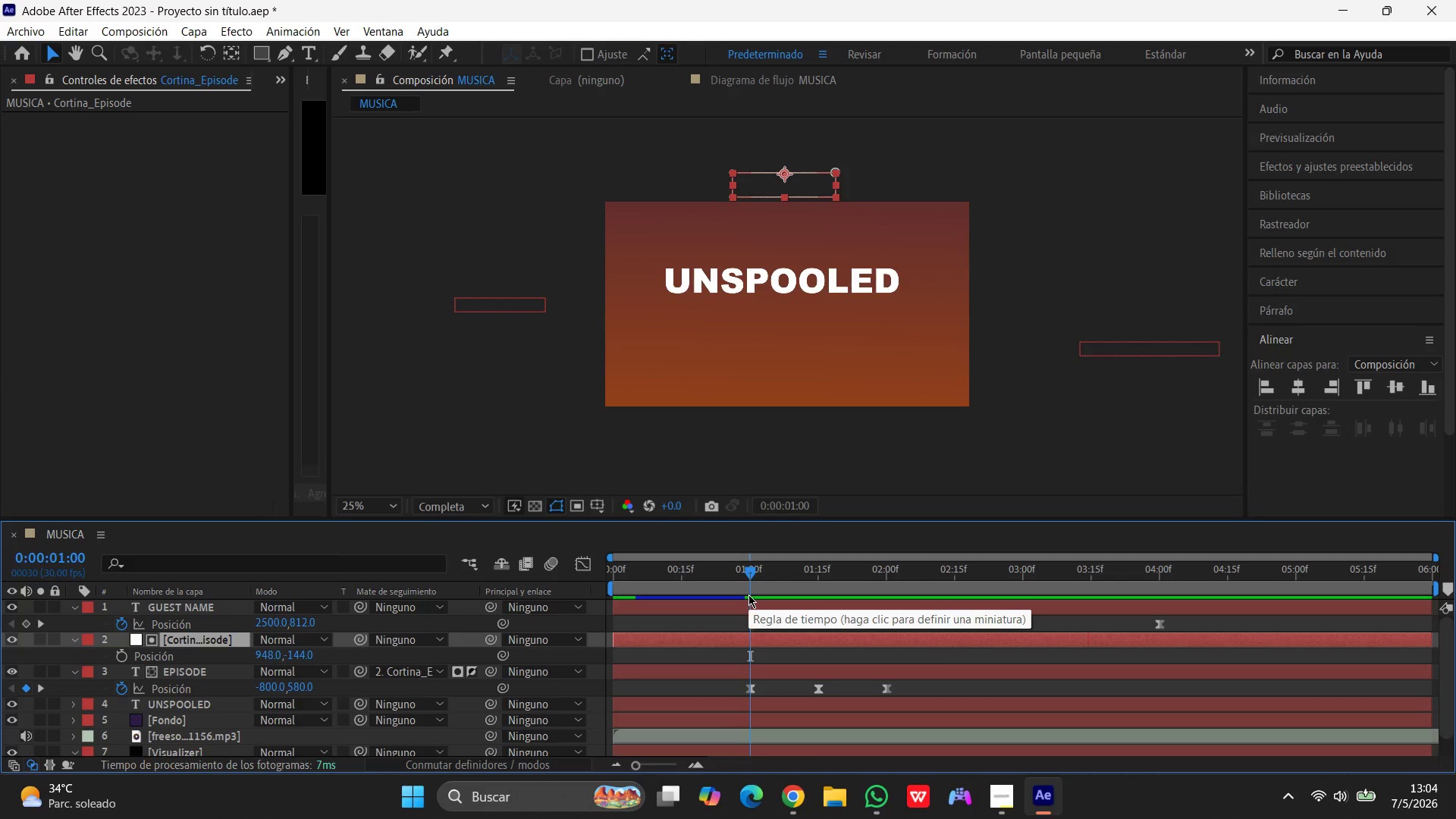 
left_click([121, 657])
 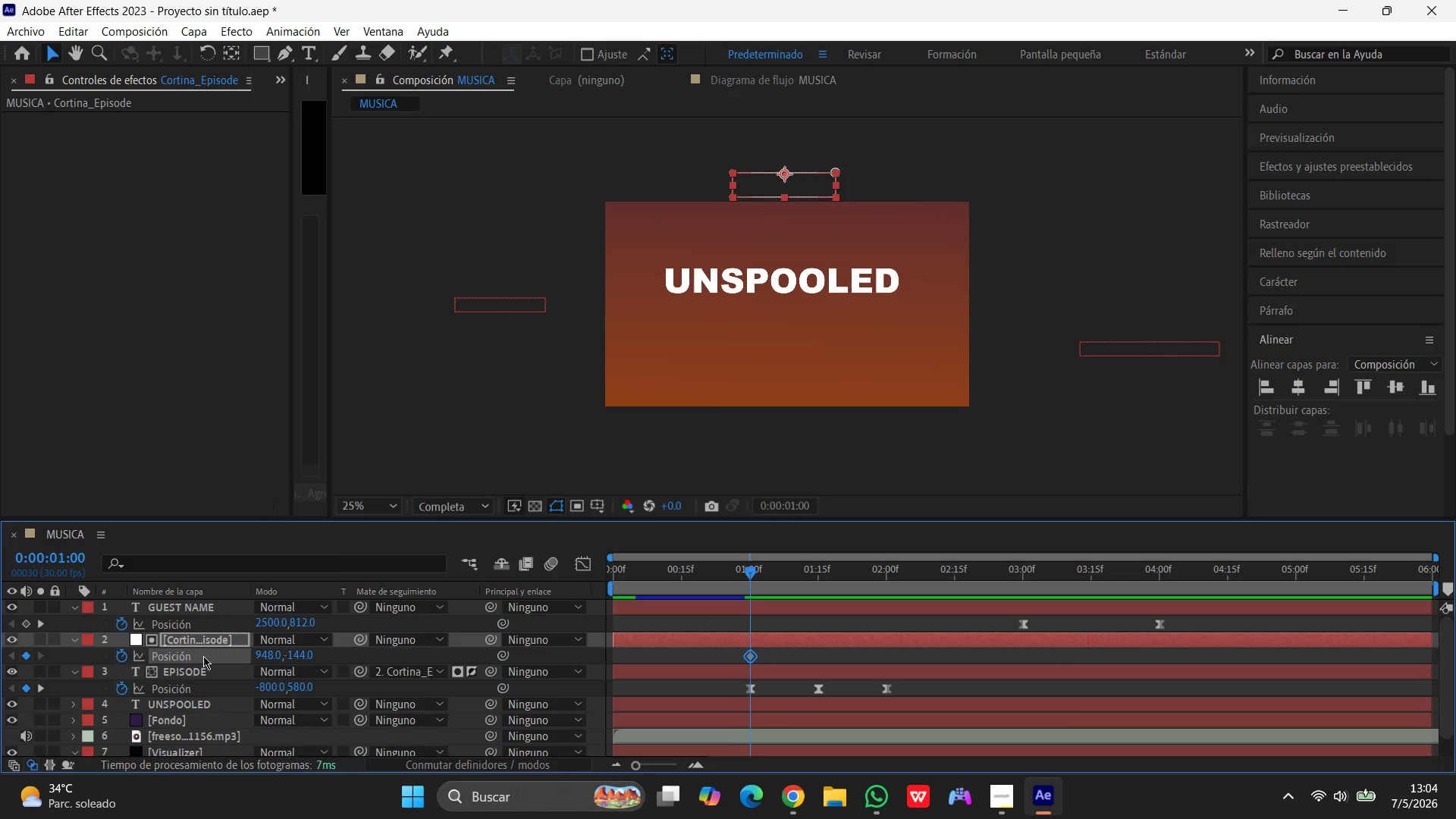 
left_click([268, 656])
 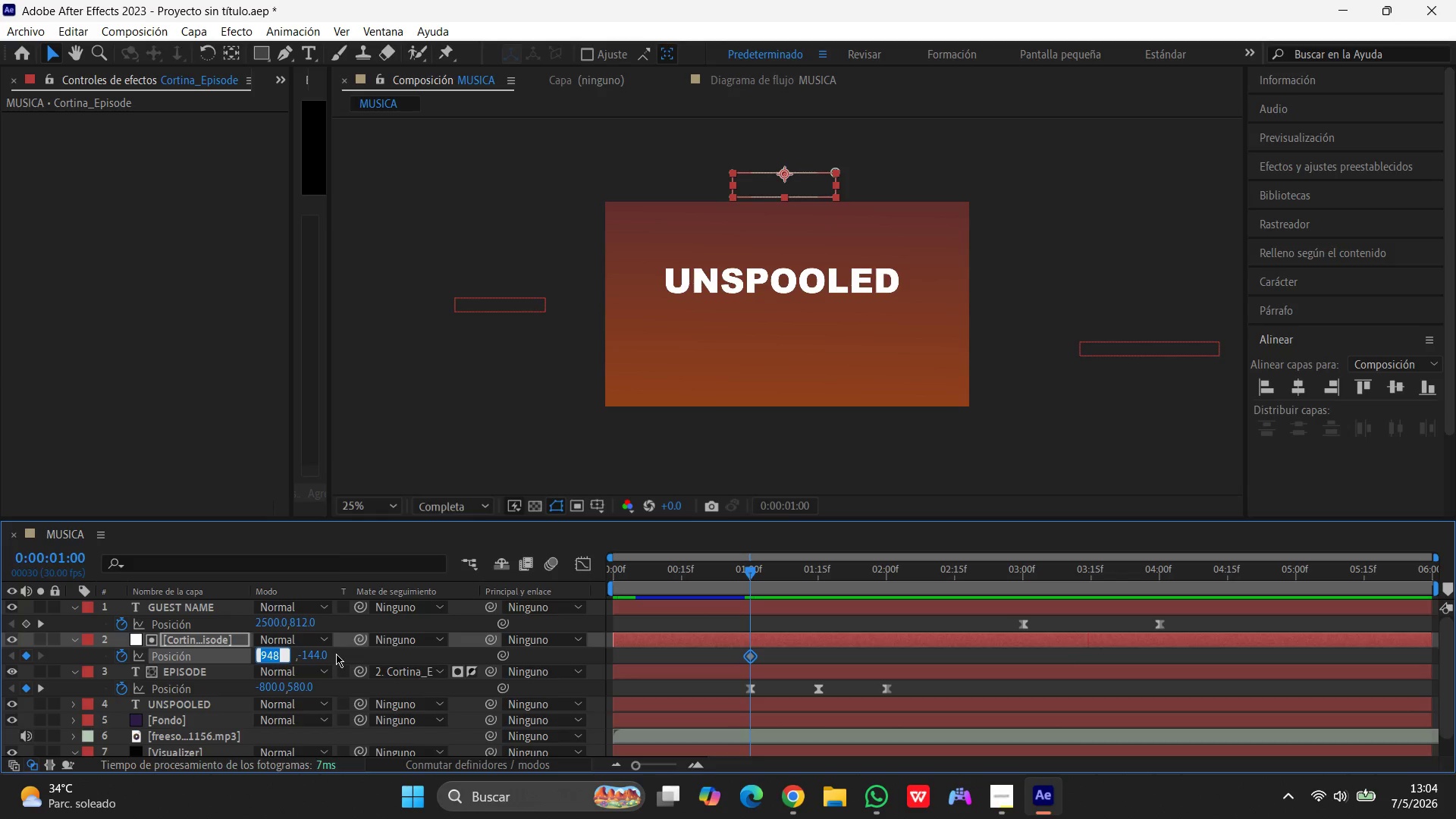 
key(Numpad9)
 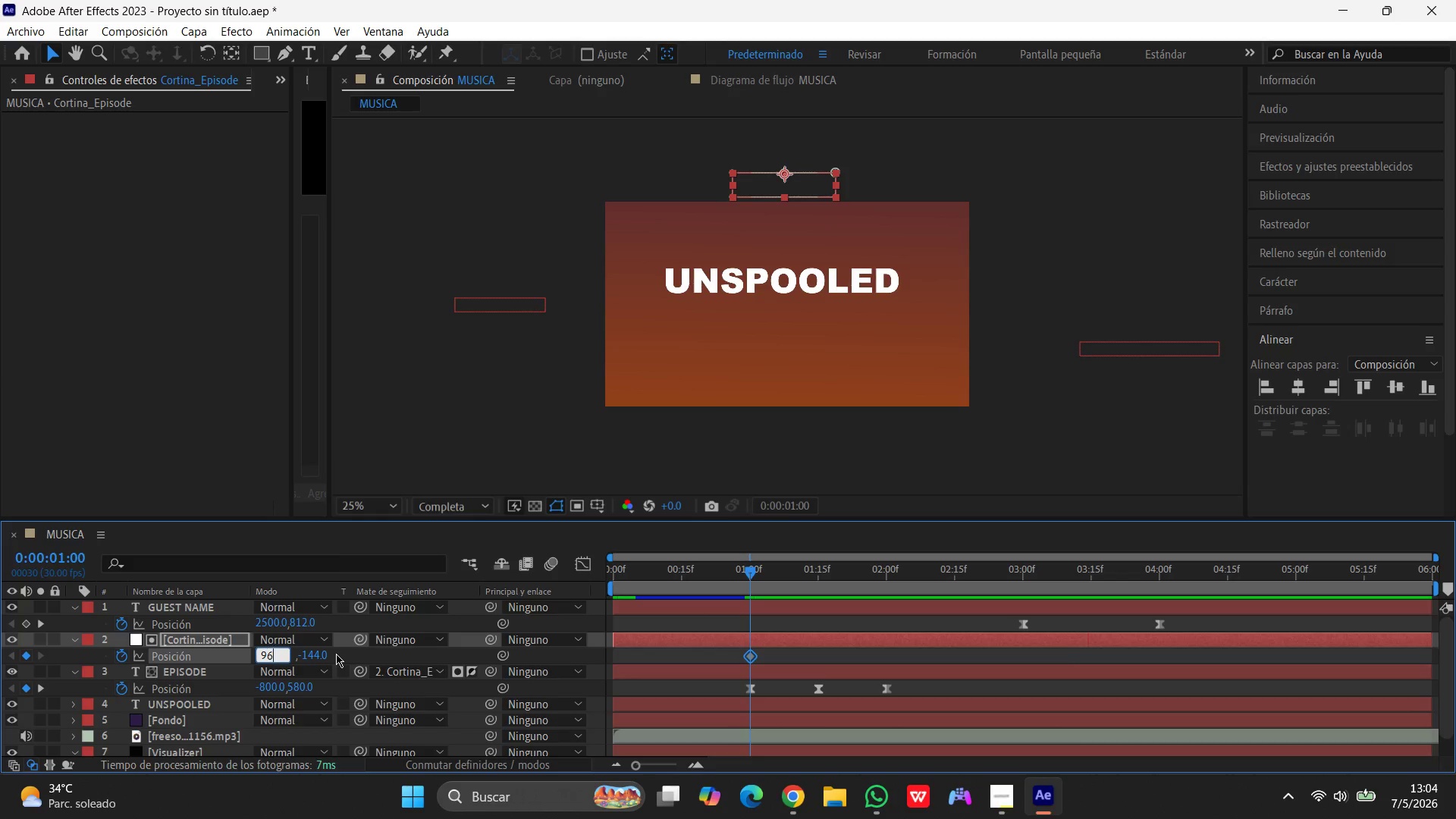 
key(Numpad6)
 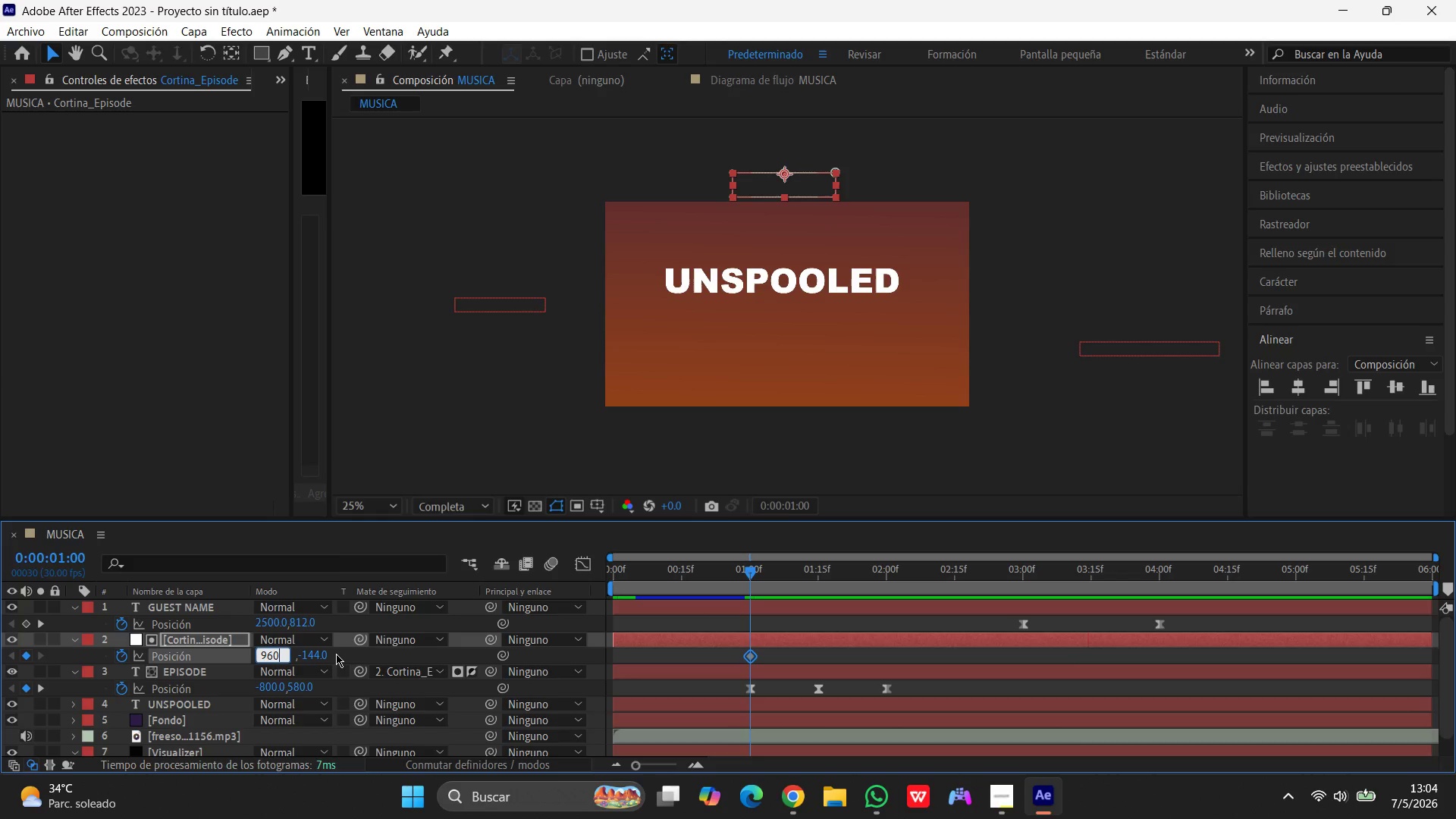 
key(Numpad0)
 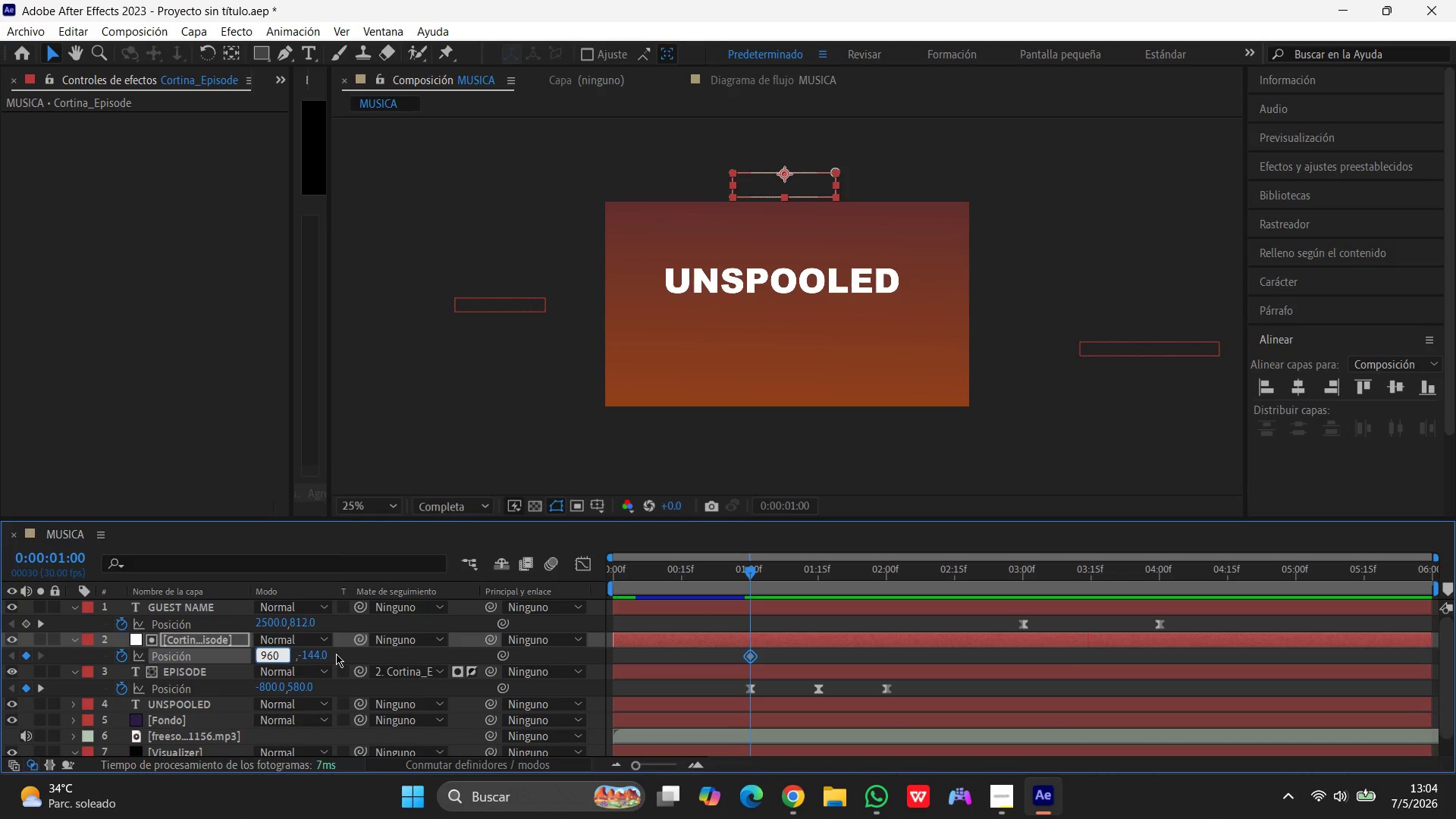 
key(Enter)
 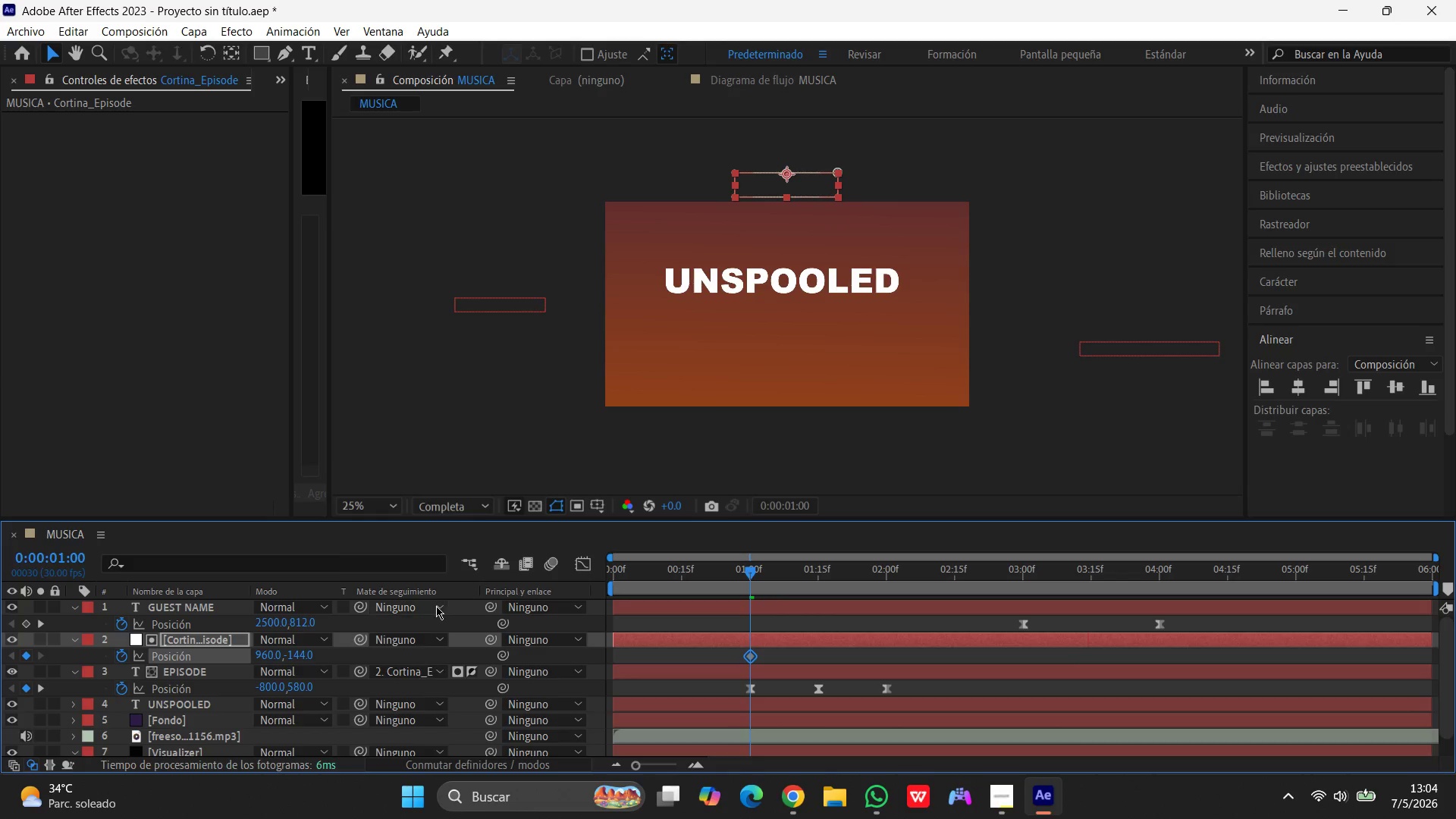 
left_click_drag(start_coordinate=[744, 576], to_coordinate=[882, 578])
 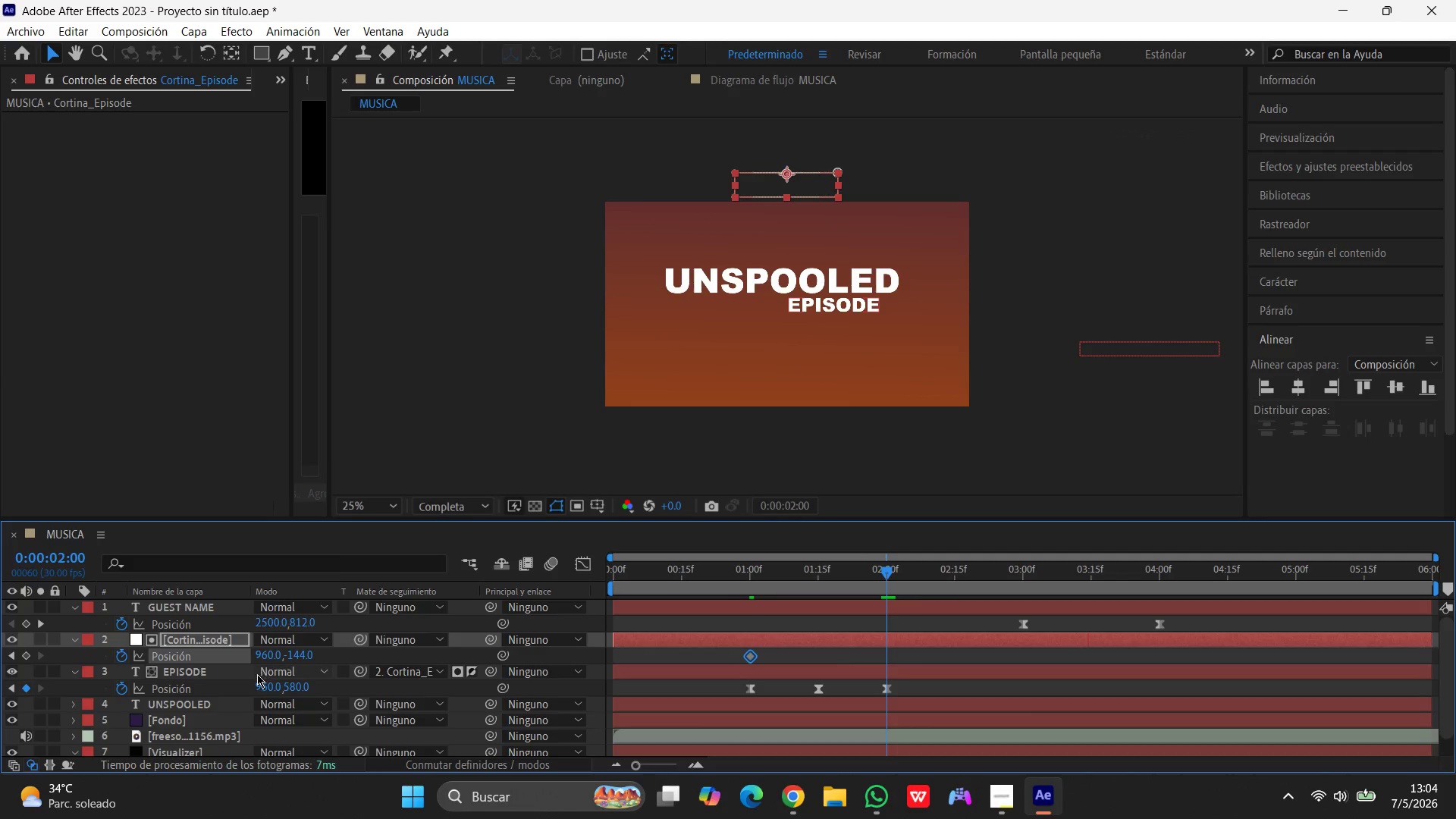 
left_click([266, 654])
 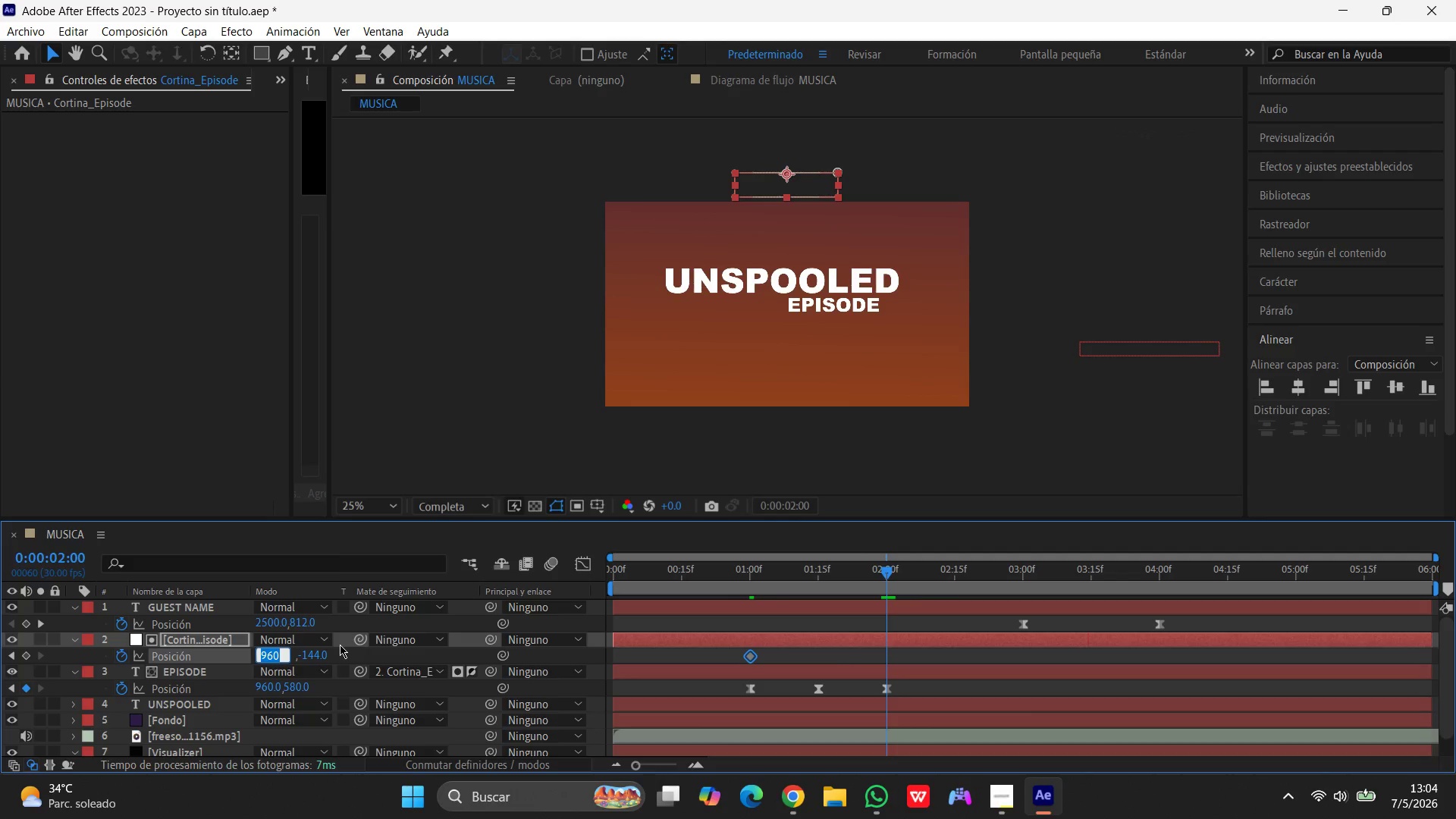 
key(Numpad2)
 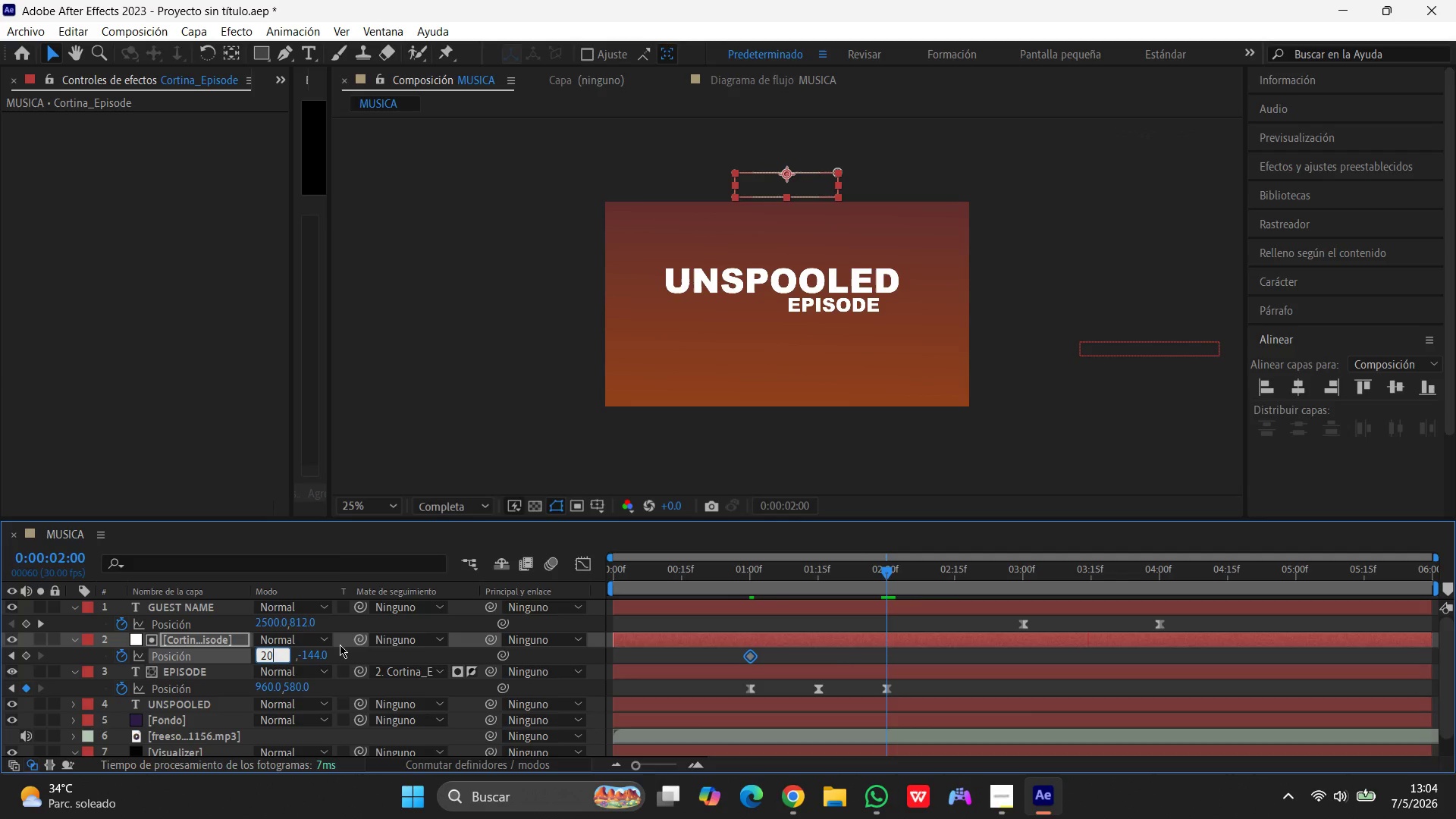 
key(Numpad0)
 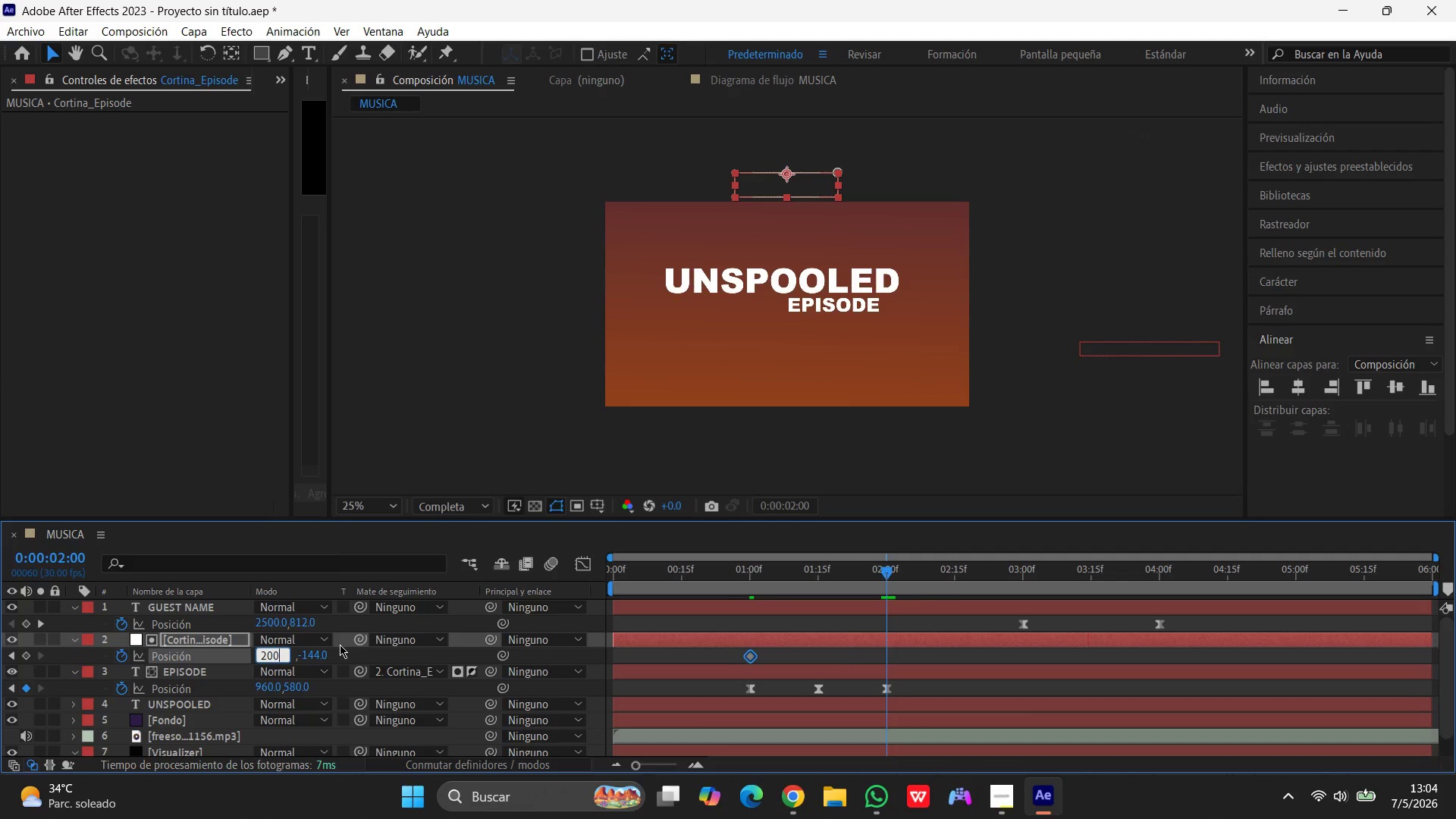 
key(Numpad0)
 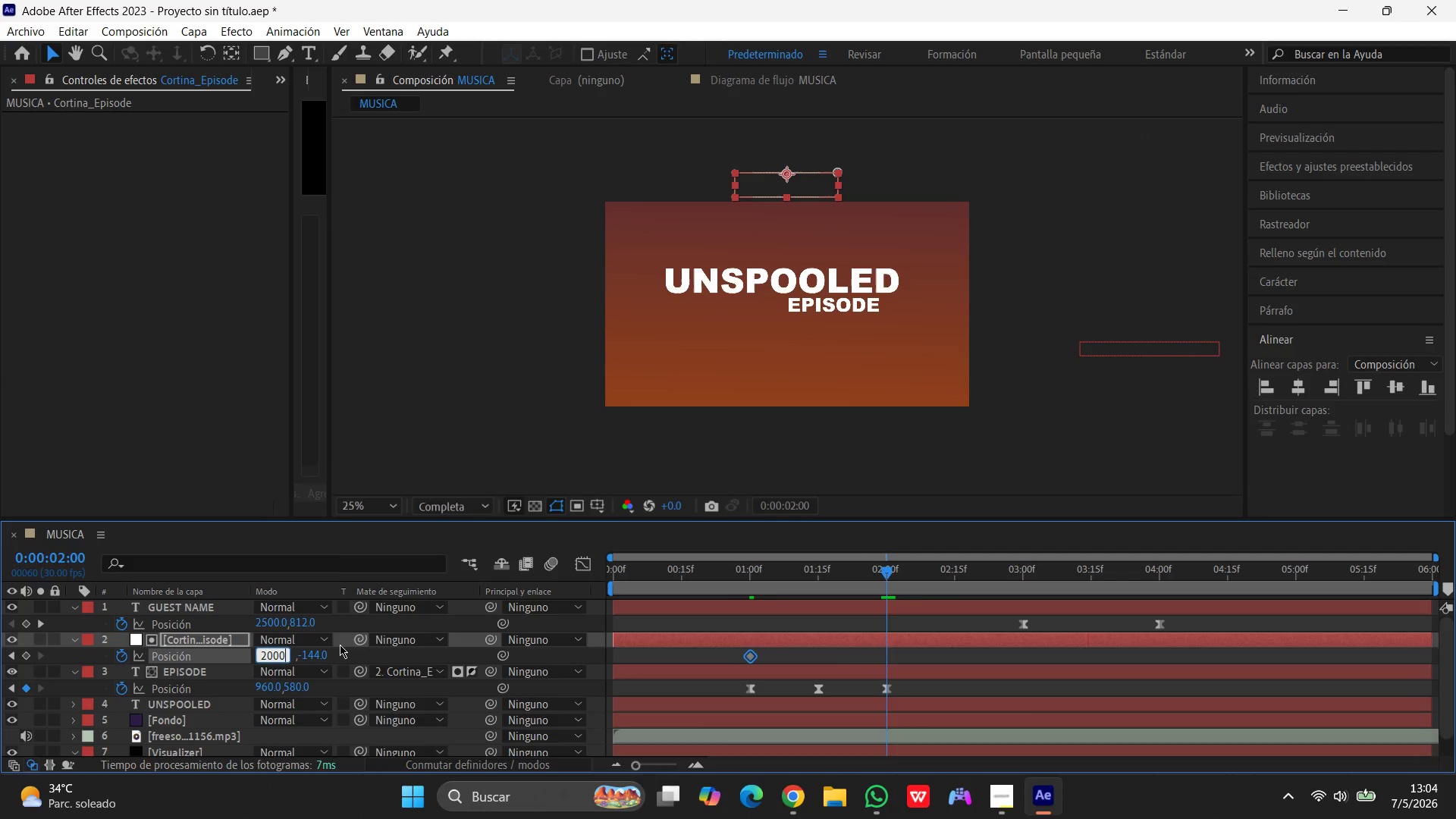 
key(Numpad0)
 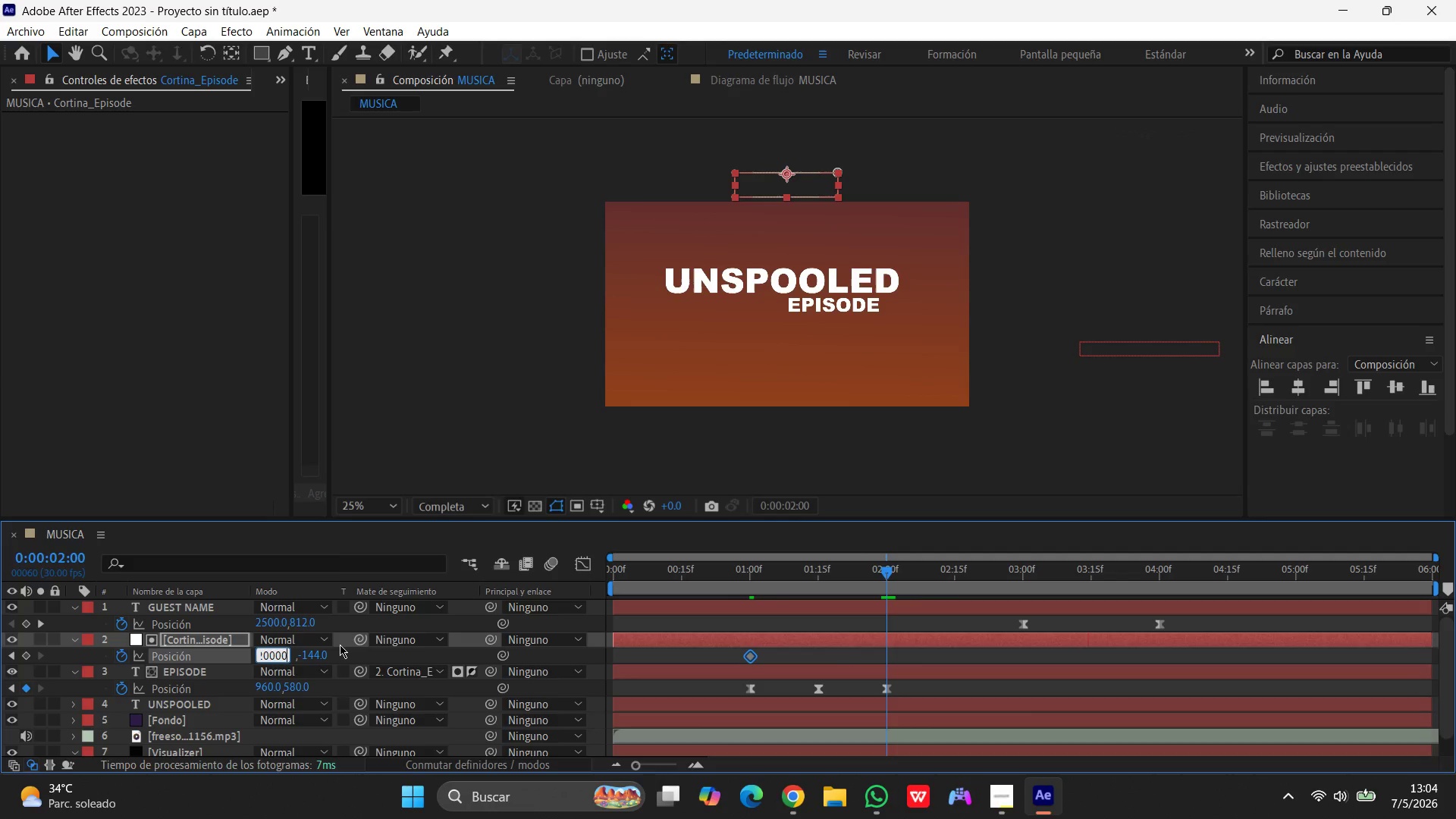 
key(Numpad0)
 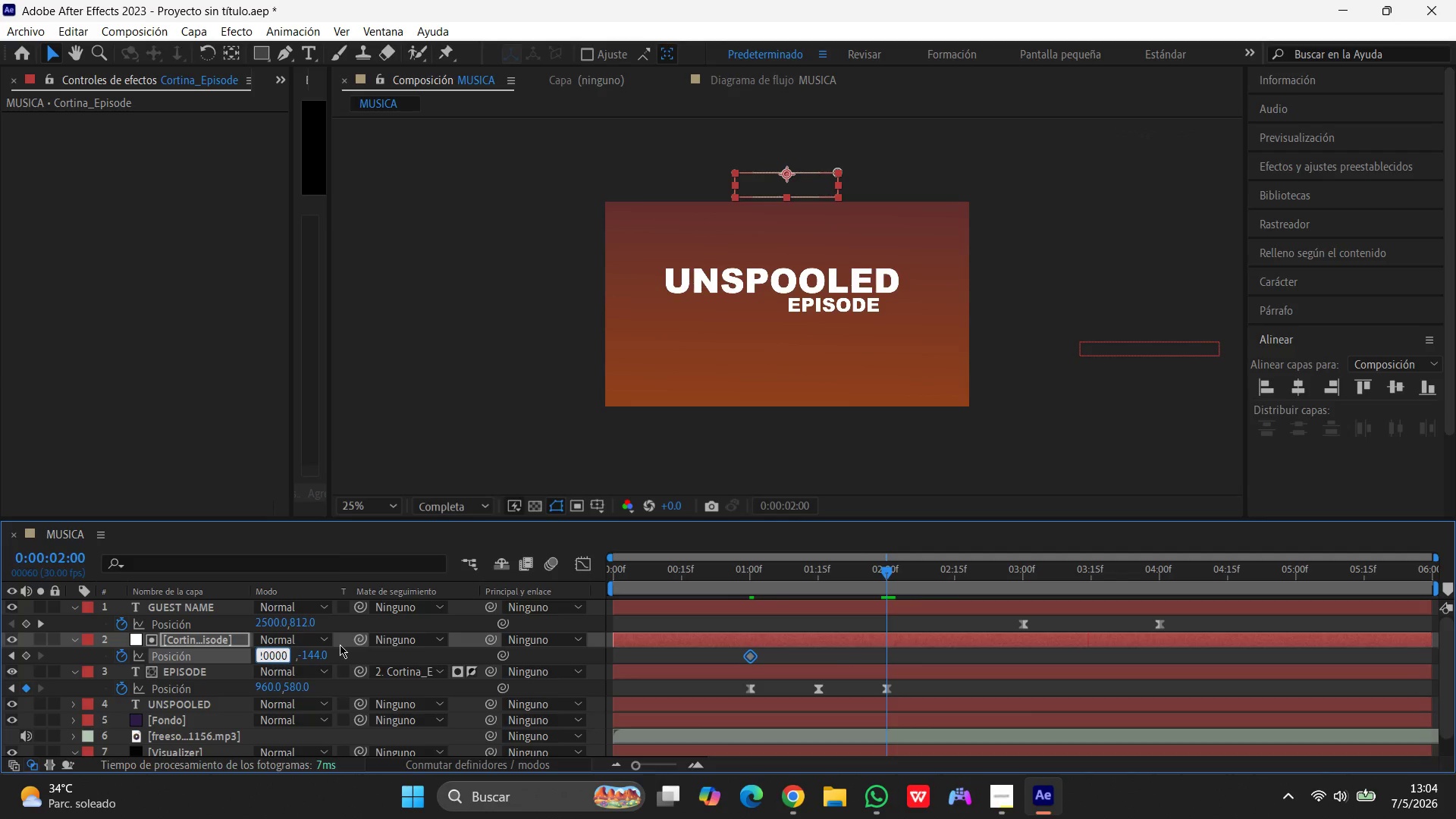 
key(Backspace)
 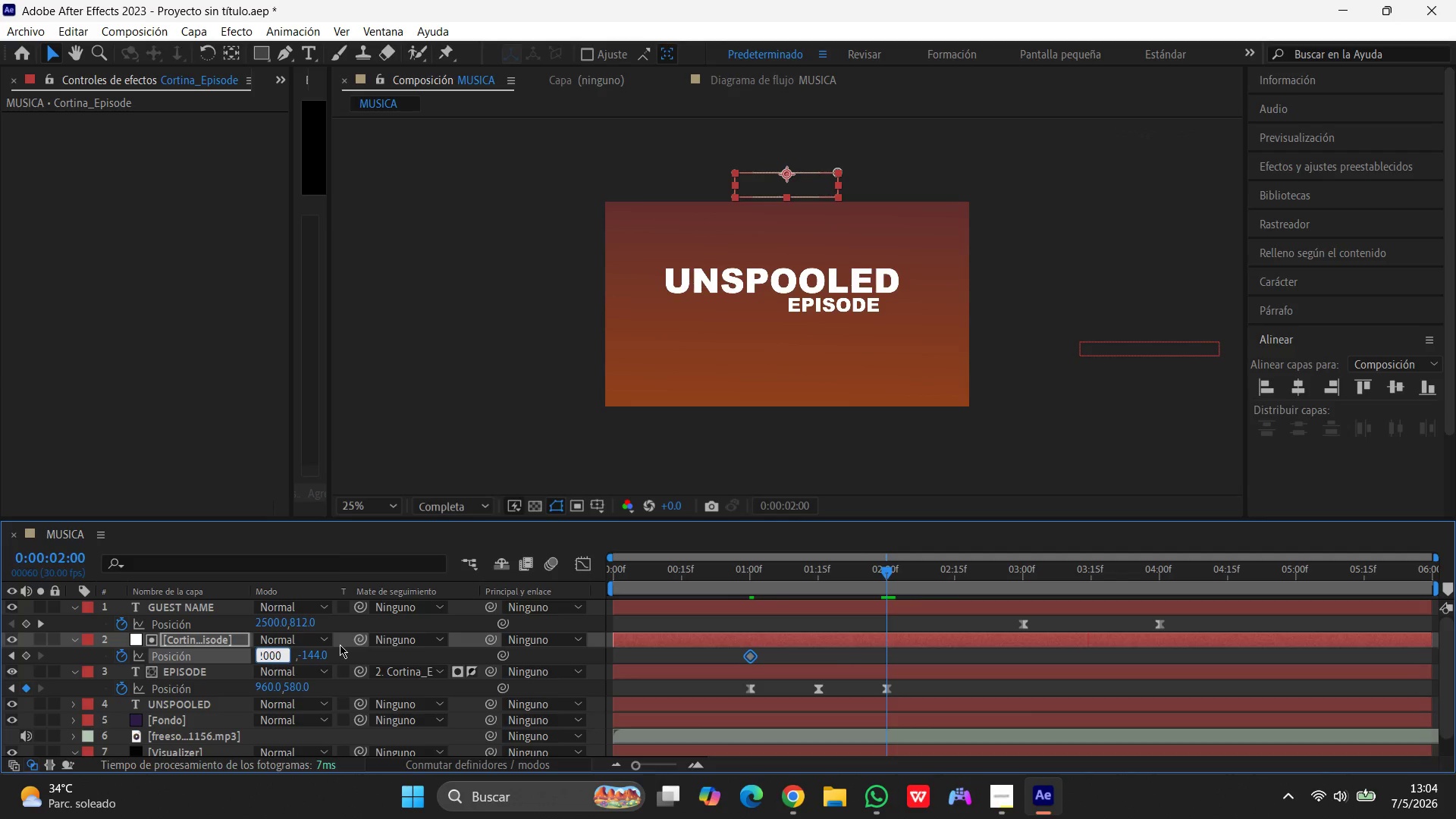 
key(Enter)
 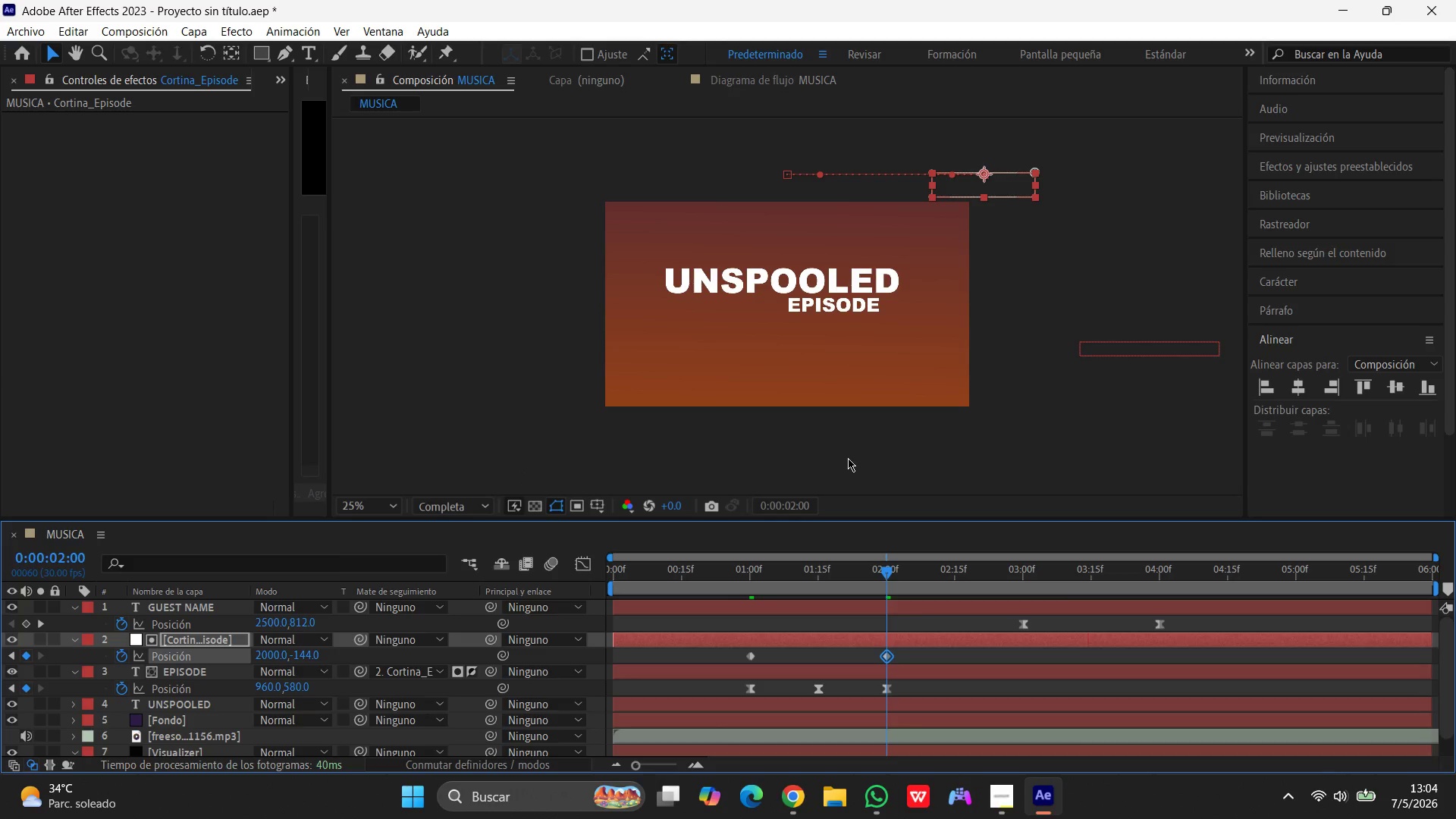 
wait(8.3)
 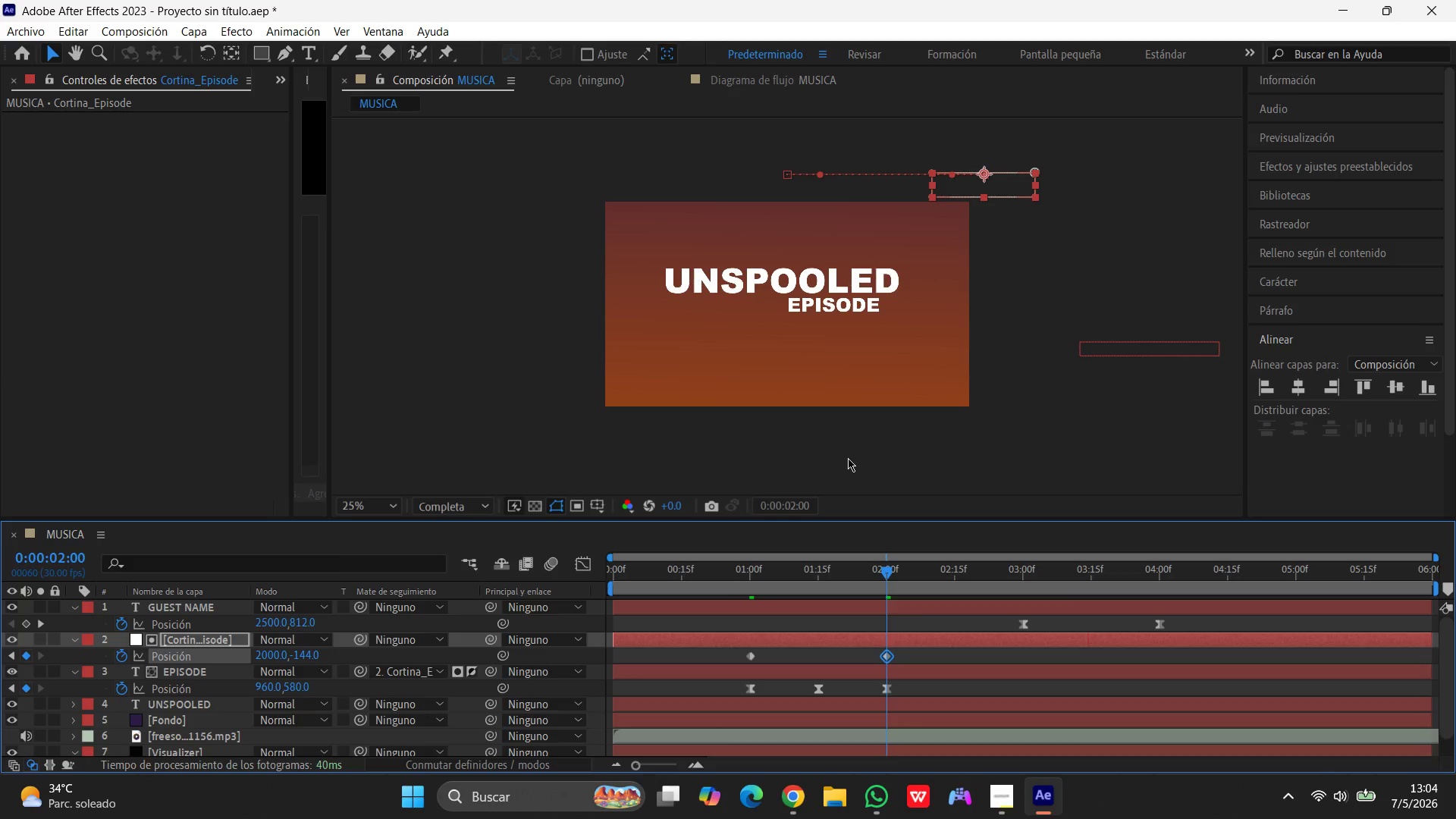 
key(Numpad0)
 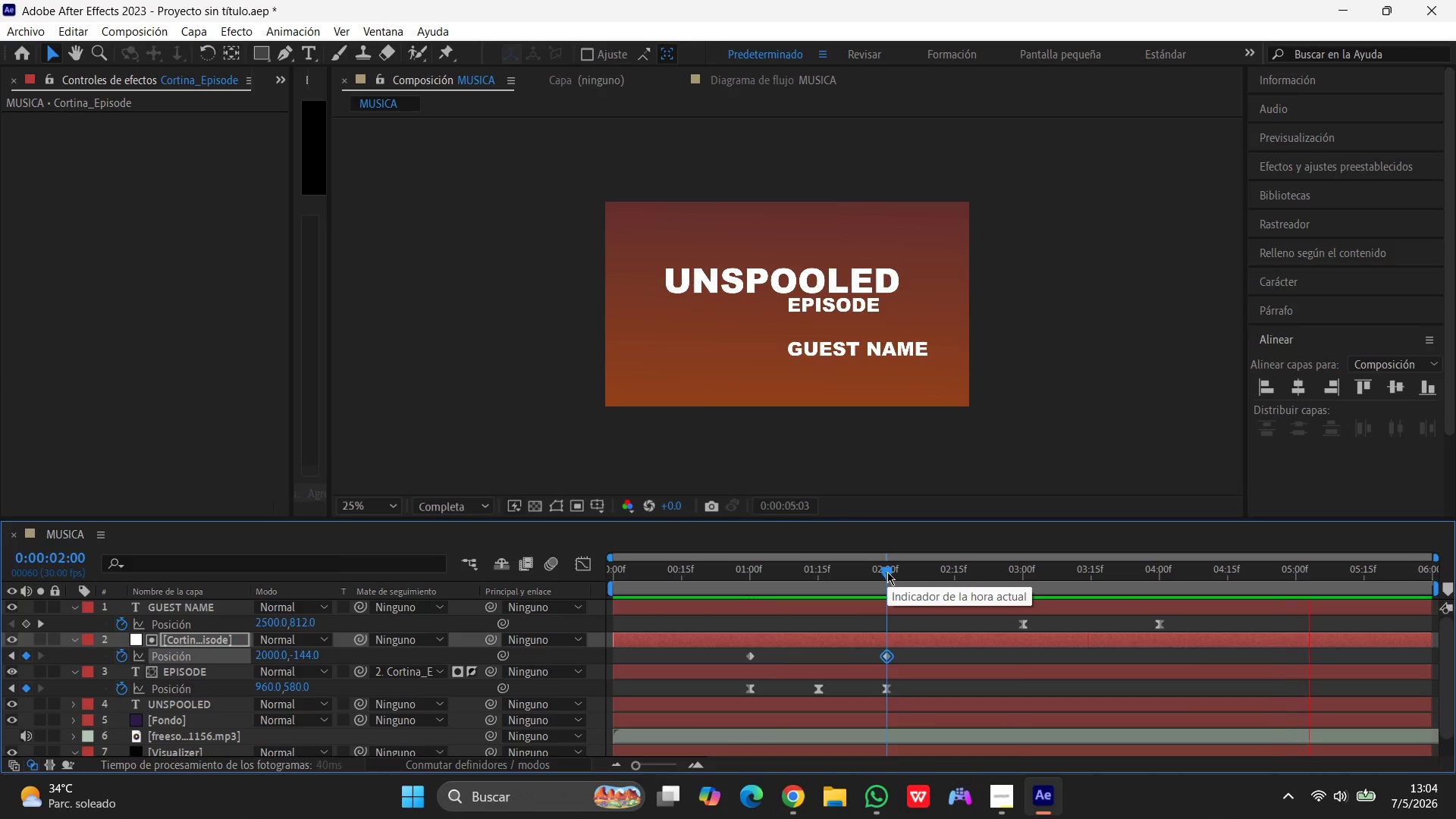 
wait(11.67)
 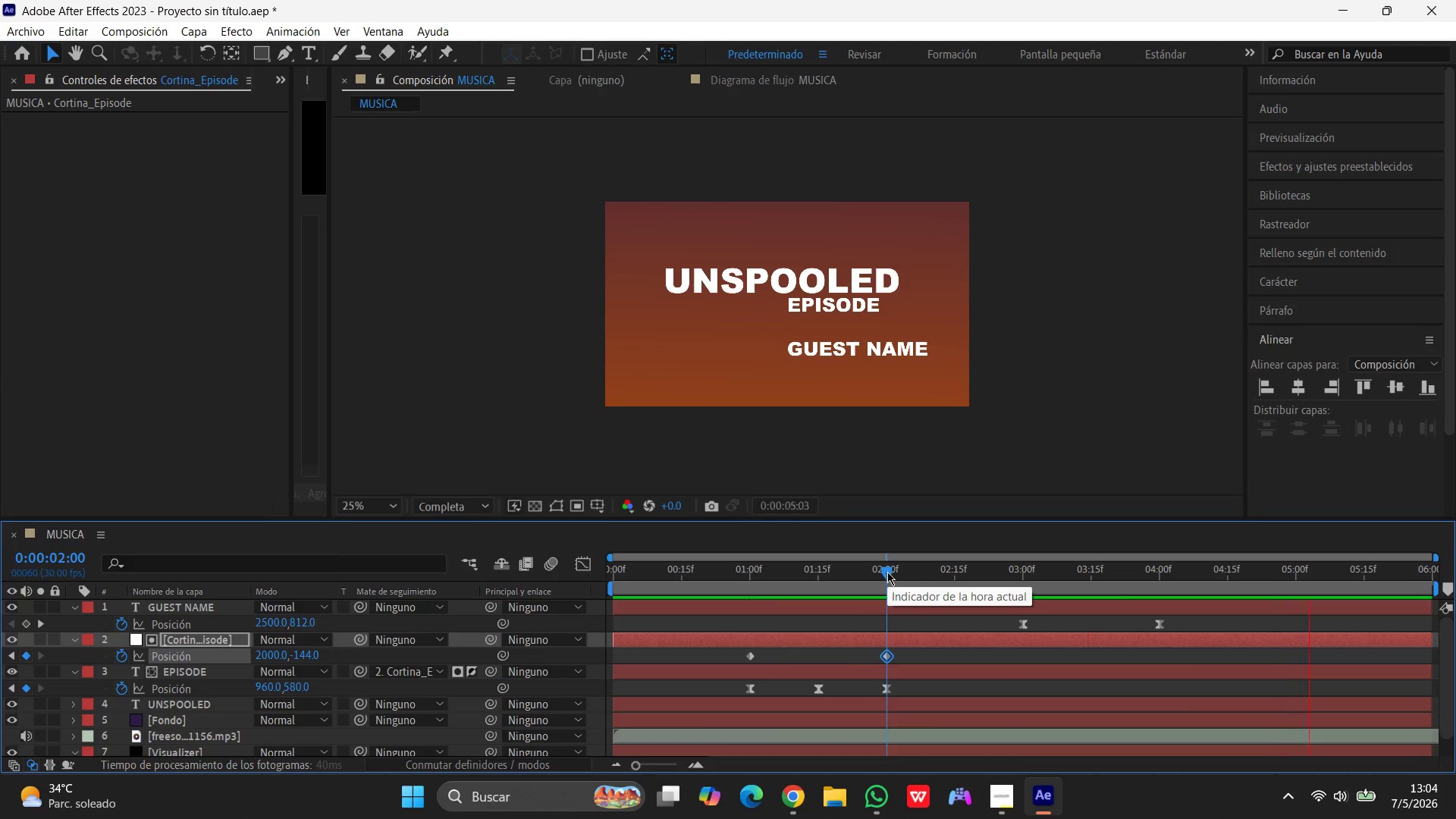 
key(Space)
 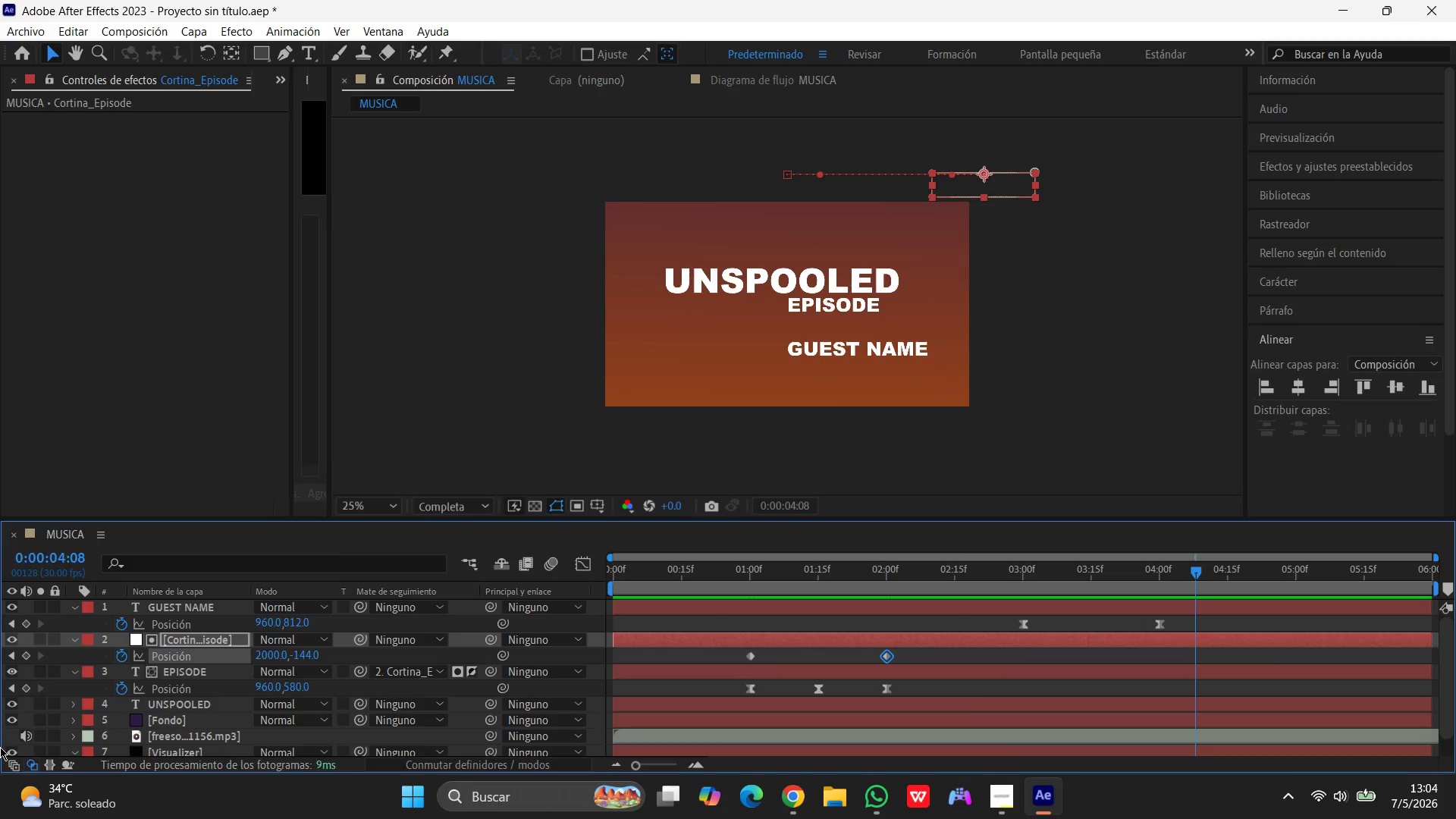 
scroll: coordinate [9, 736], scroll_direction: up, amount: 4.0
 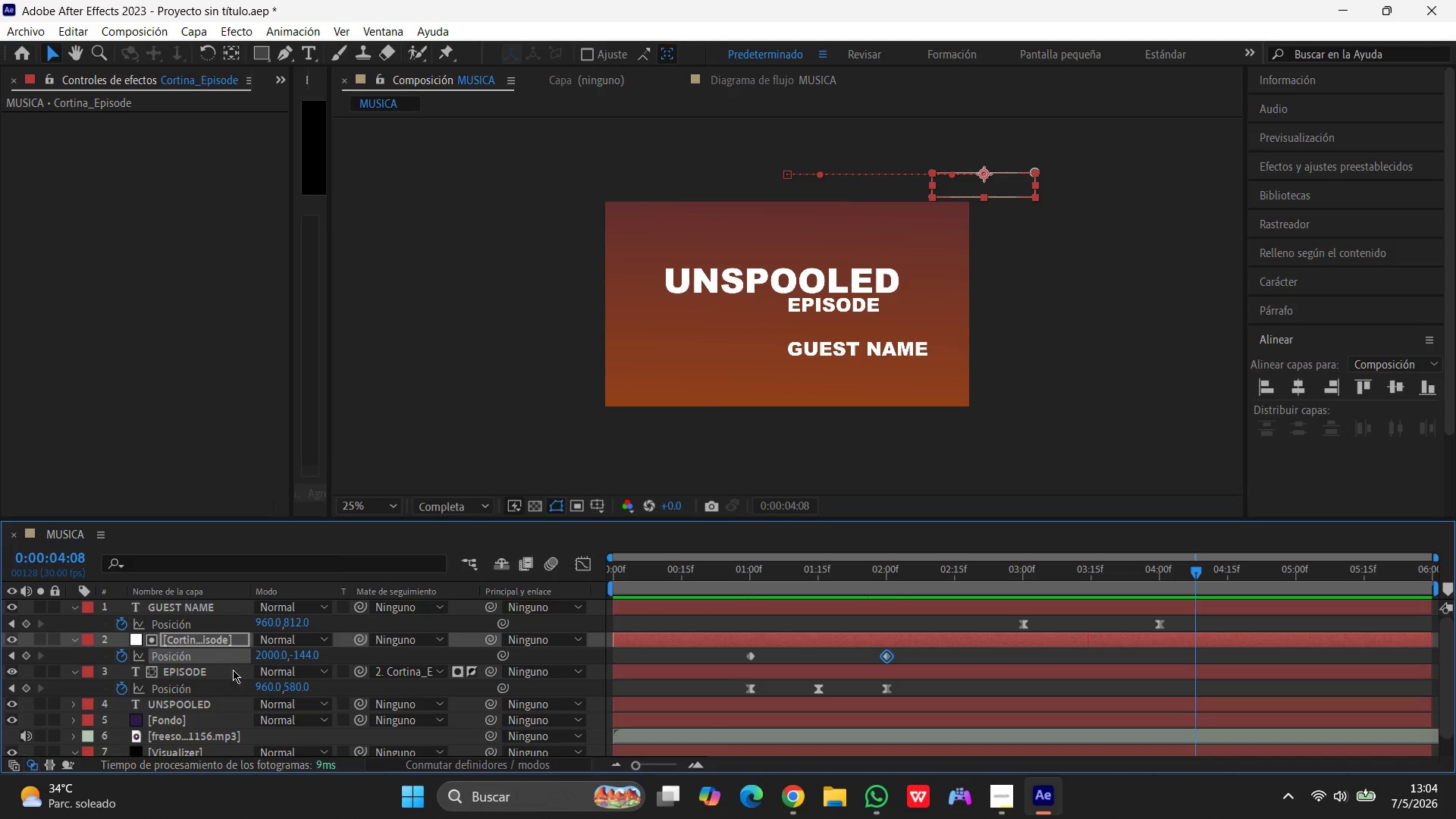 
scroll: coordinate [234, 673], scroll_direction: down, amount: 5.0
 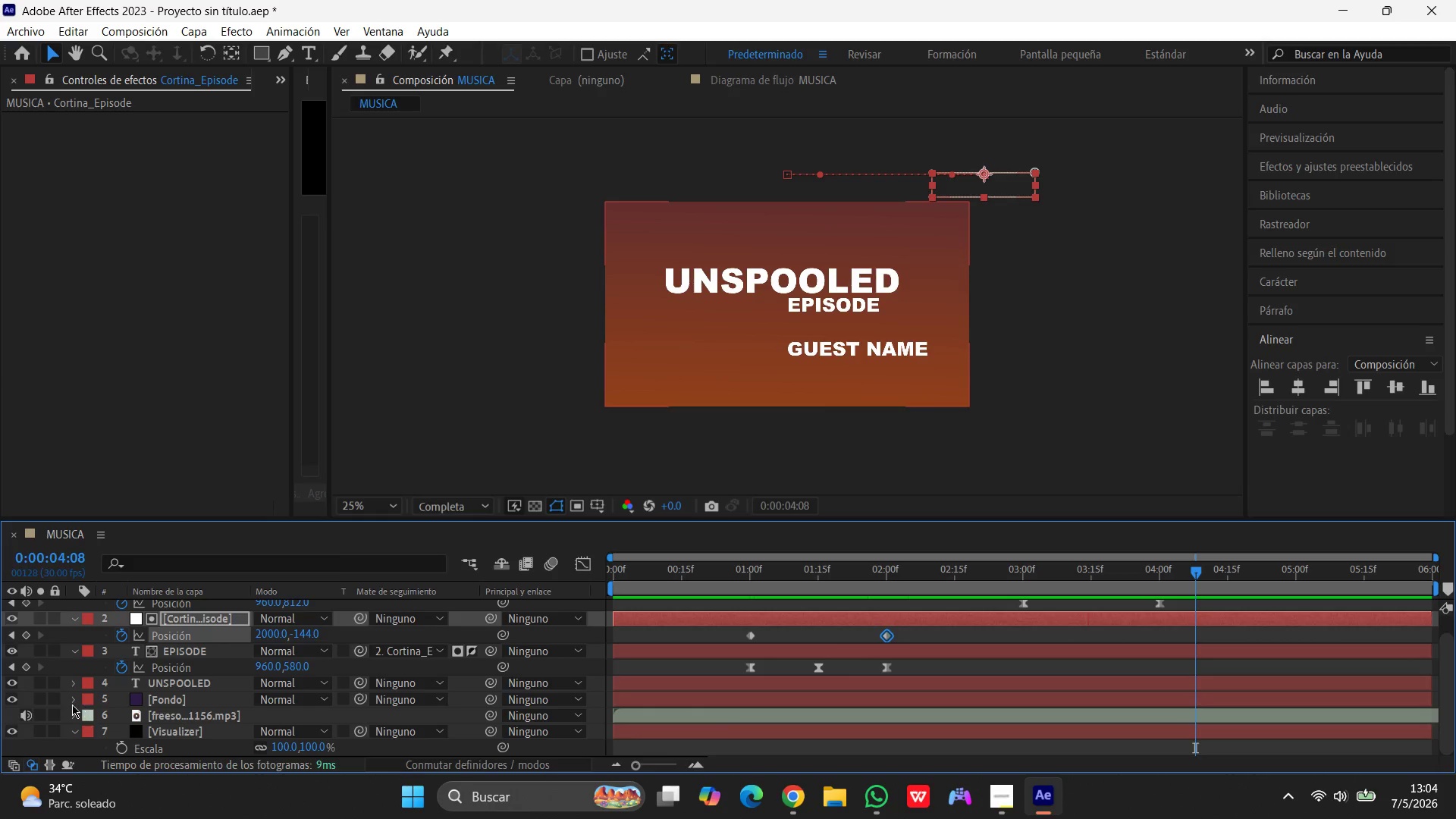 
scroll: coordinate [74, 689], scroll_direction: up, amount: 9.0
 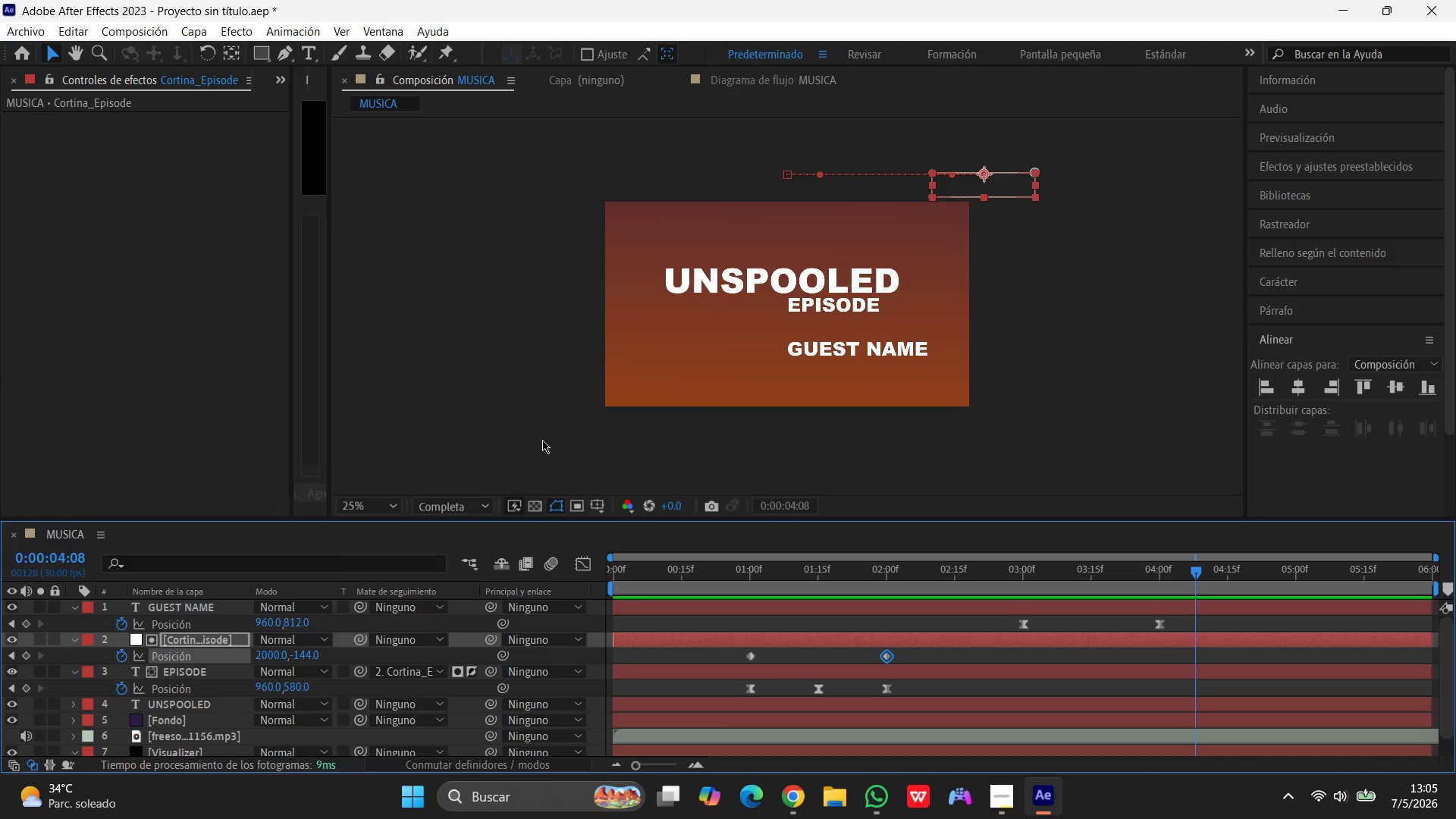 
wait(62.2)
 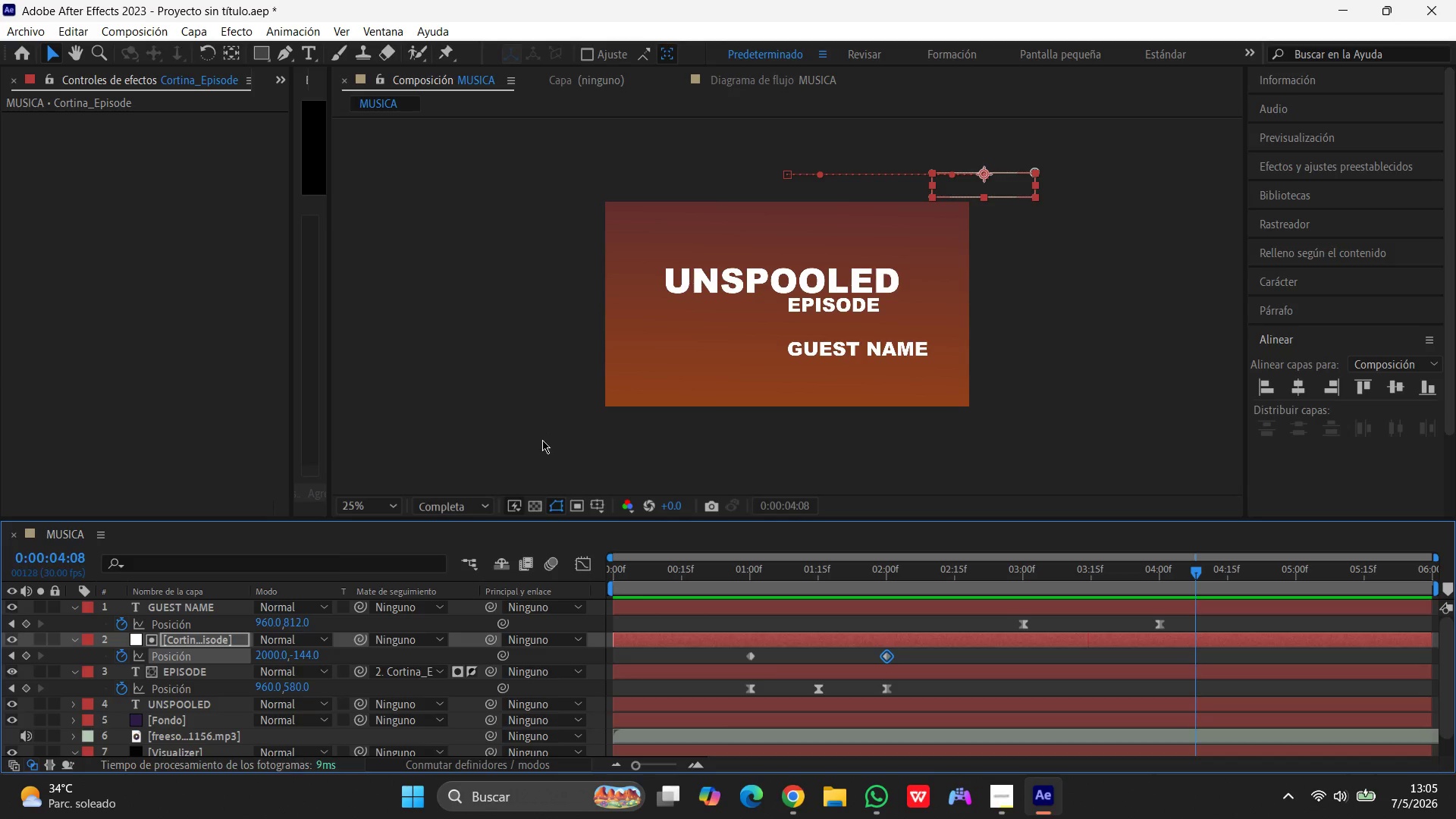 
left_click([192, 638])
 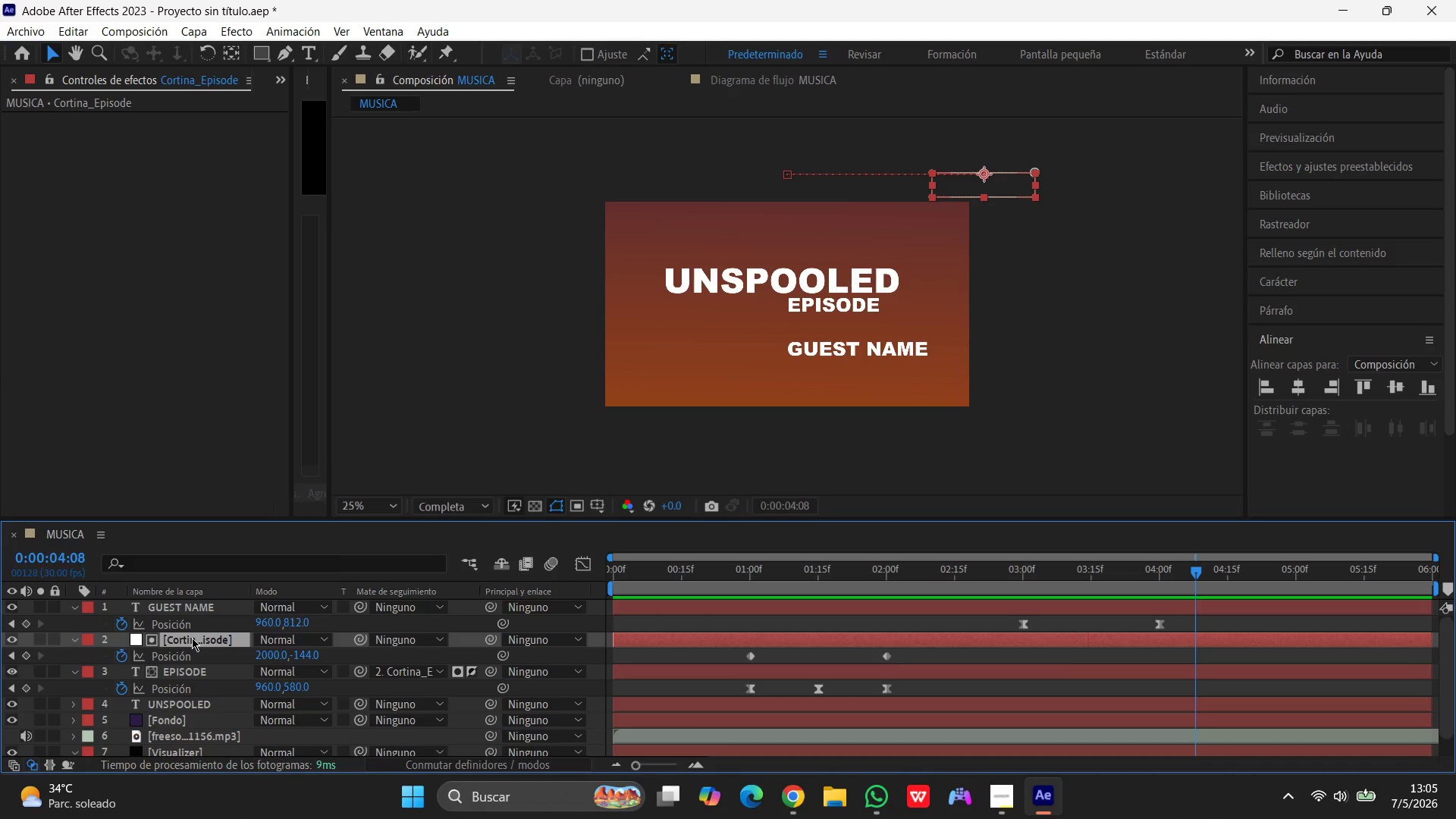 
key(S)
 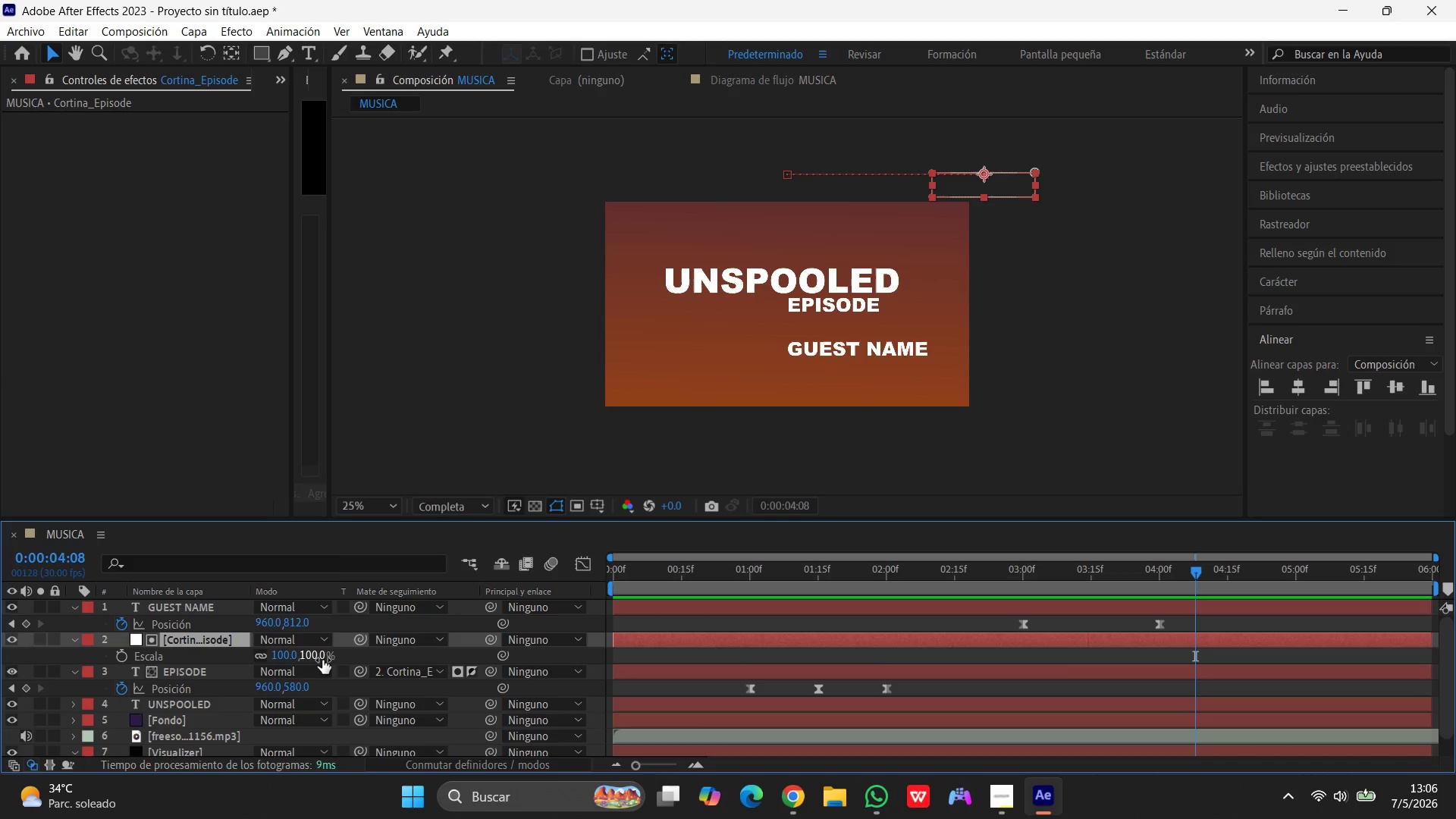 
left_click([285, 651])
 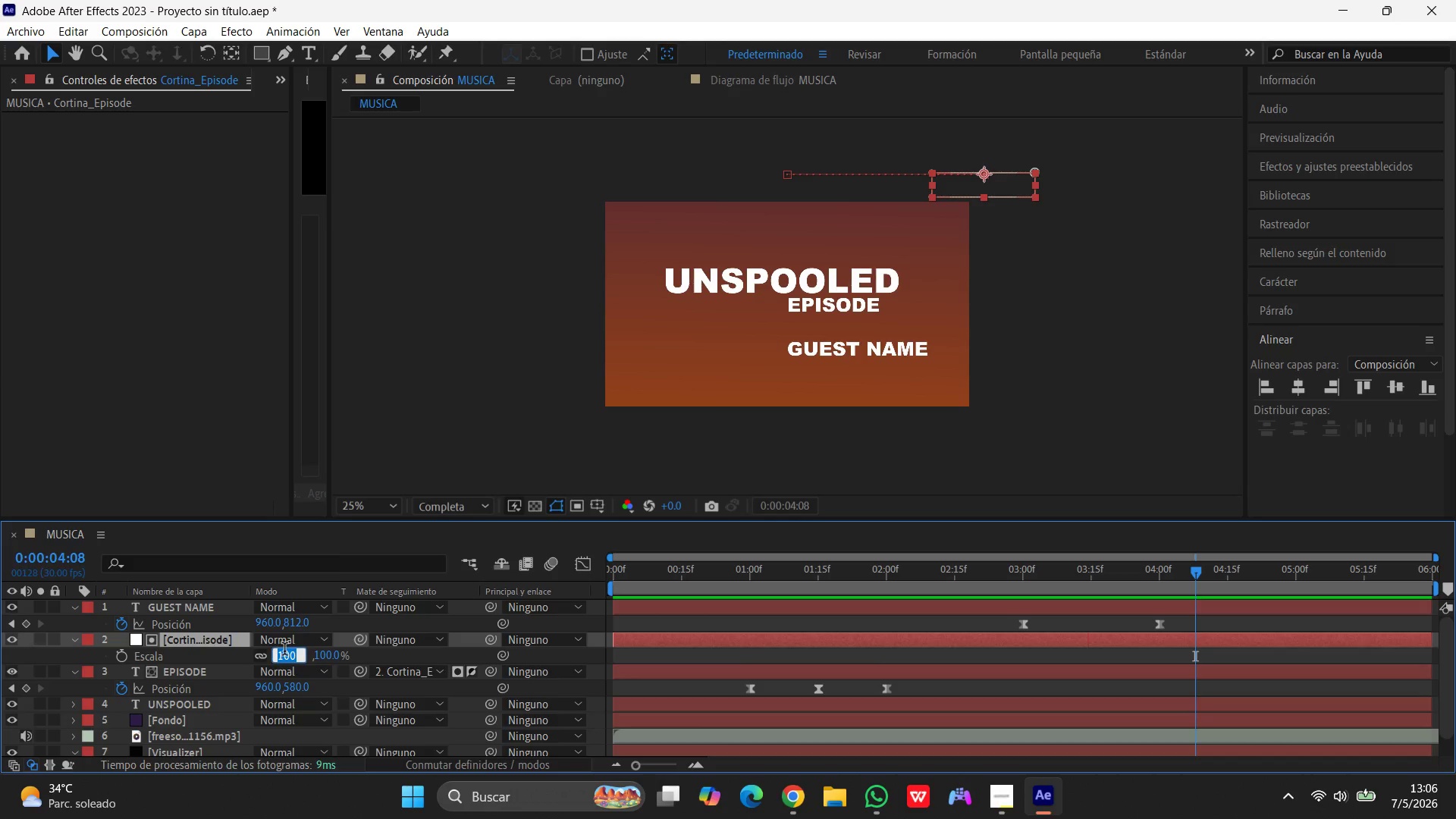 
key(Numpad3)
 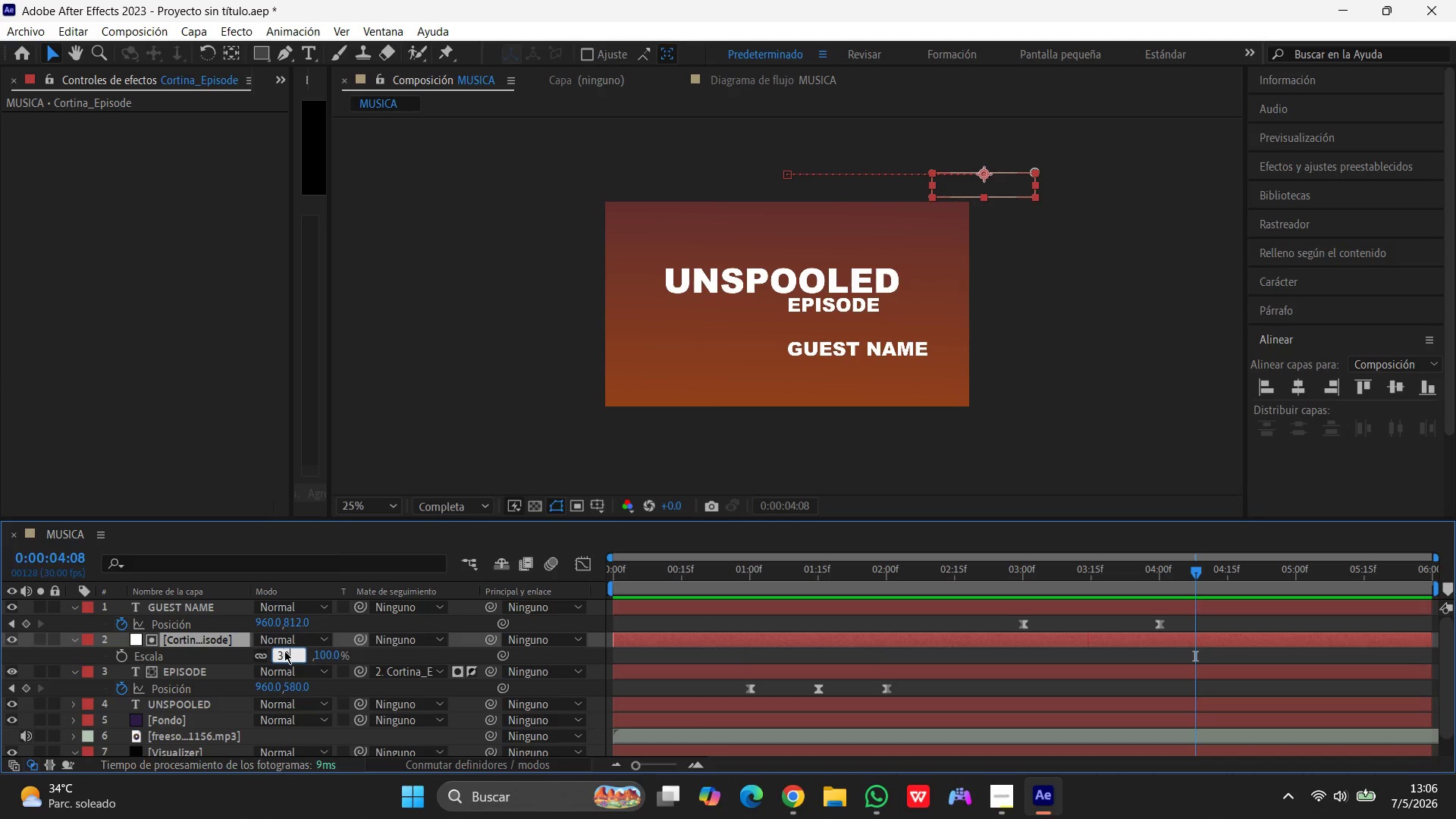 
key(Numpad0)
 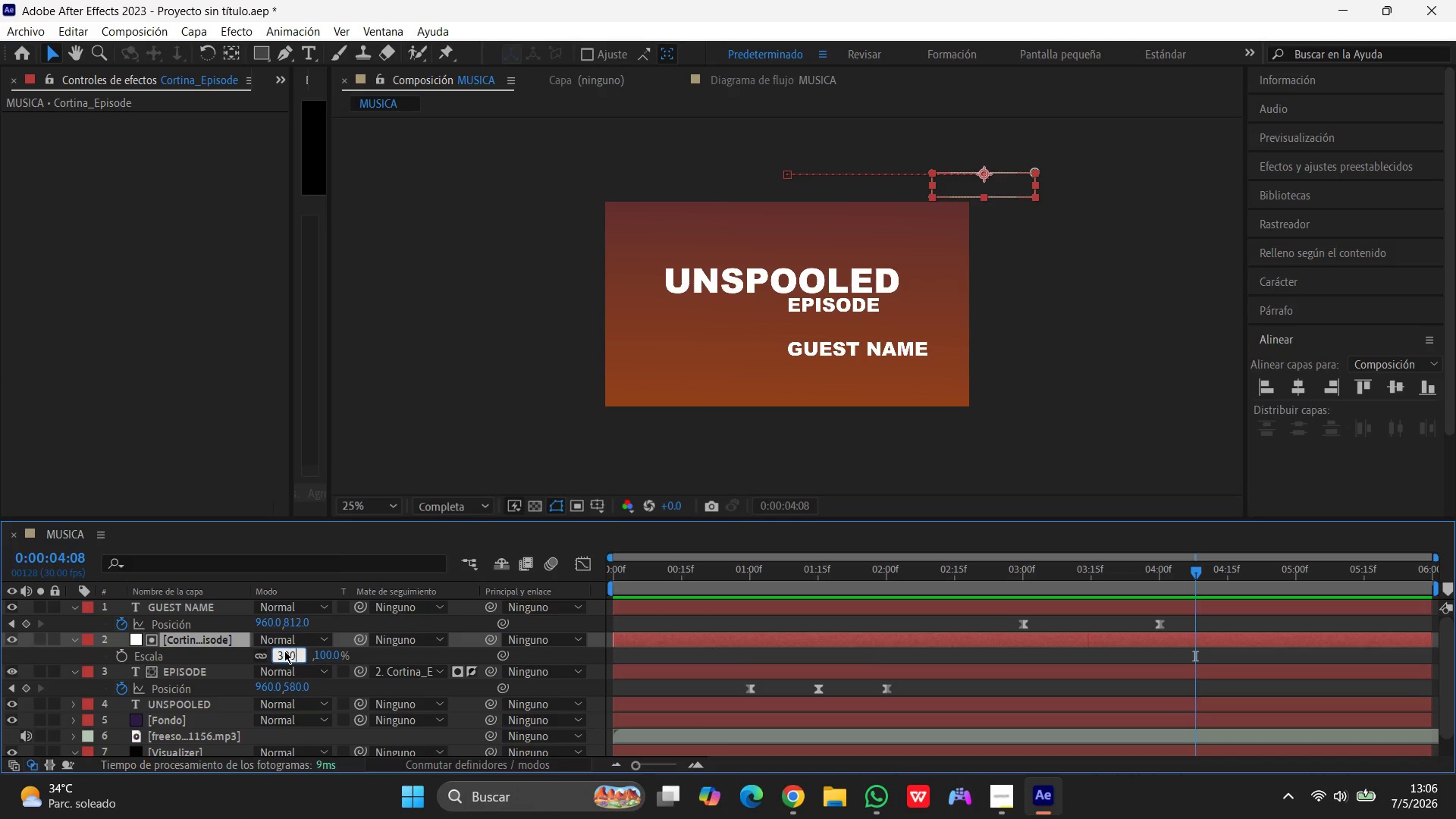 
key(Numpad0)
 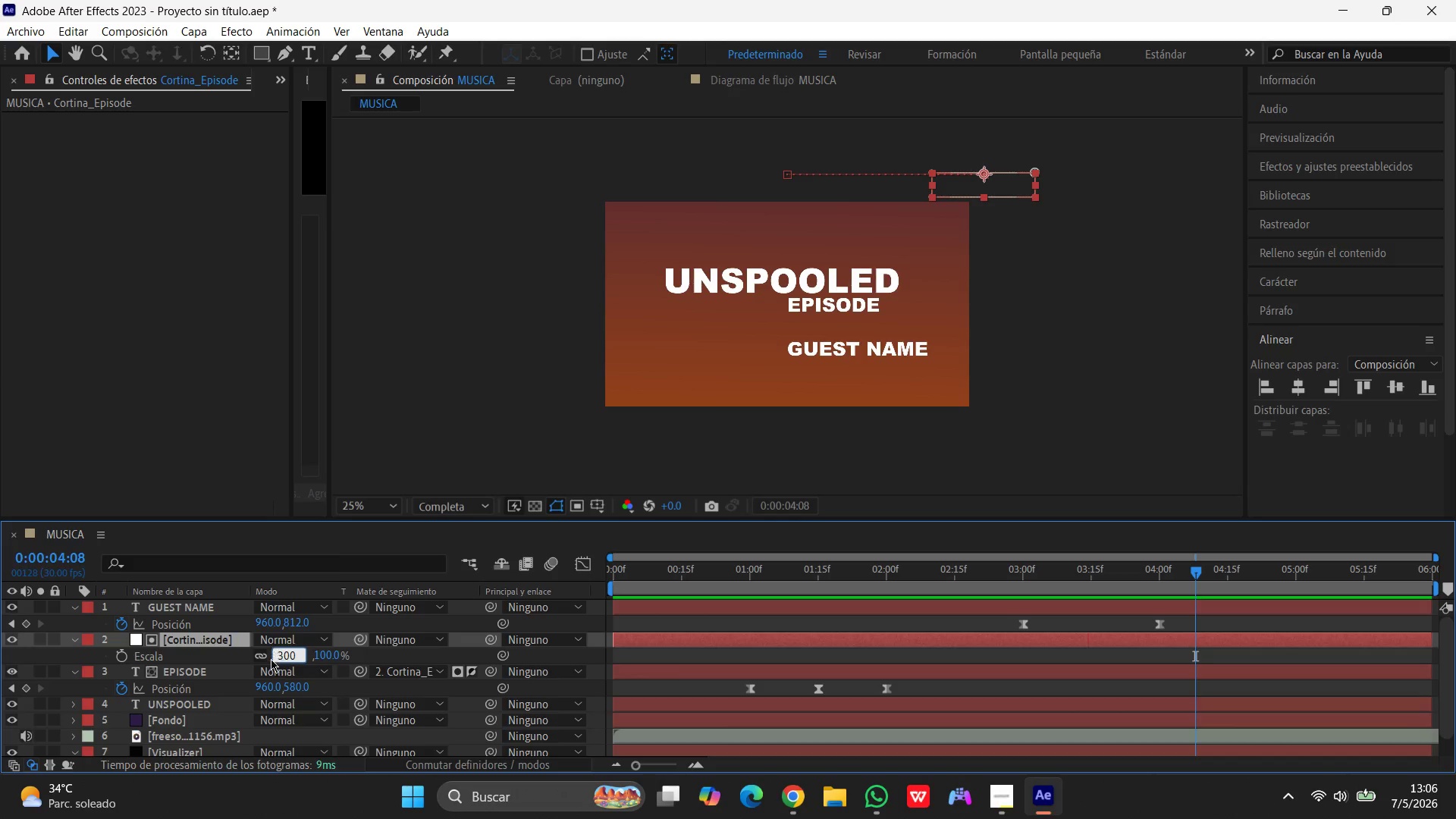 
left_click([265, 659])
 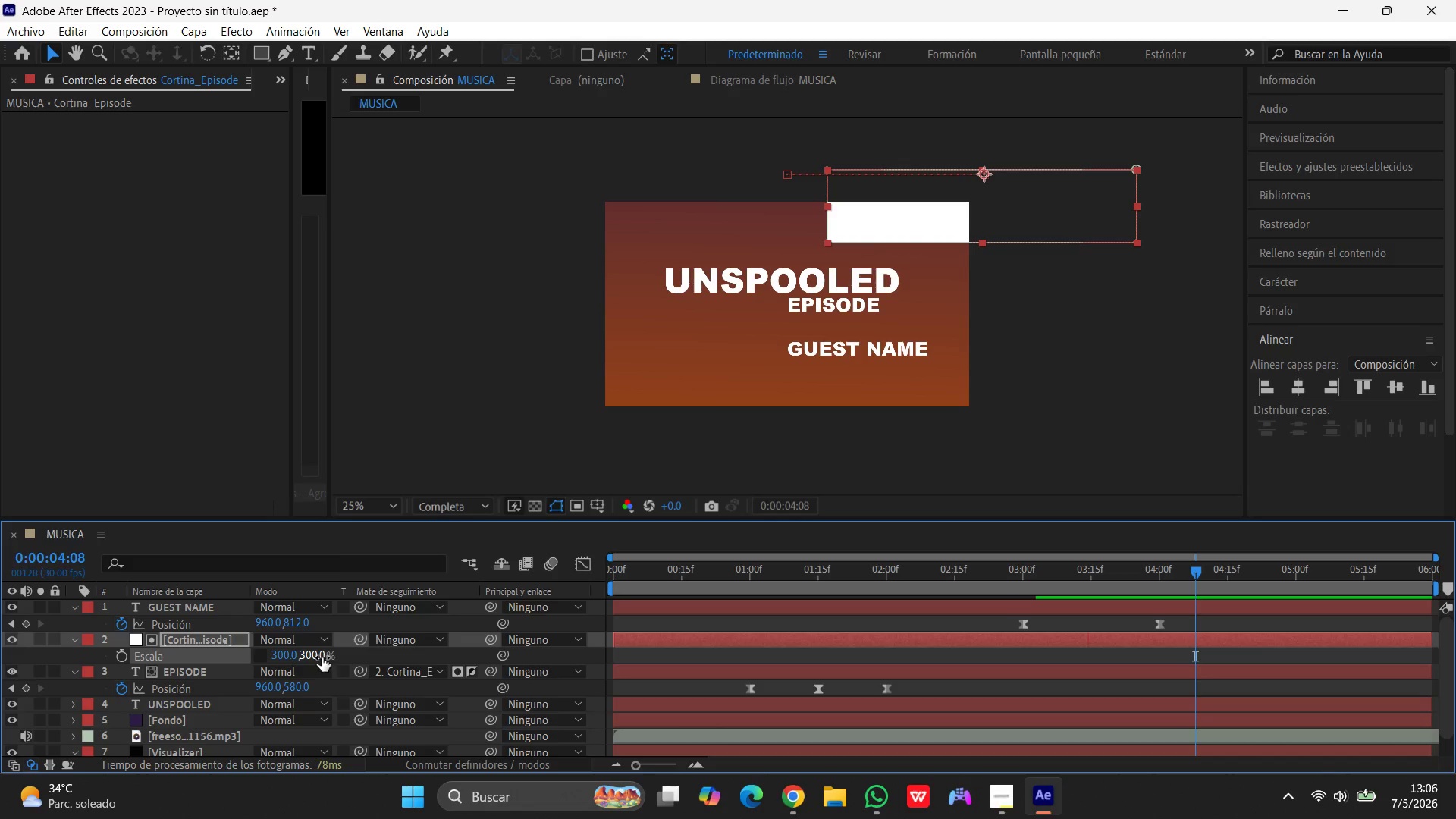 
left_click([313, 657])
 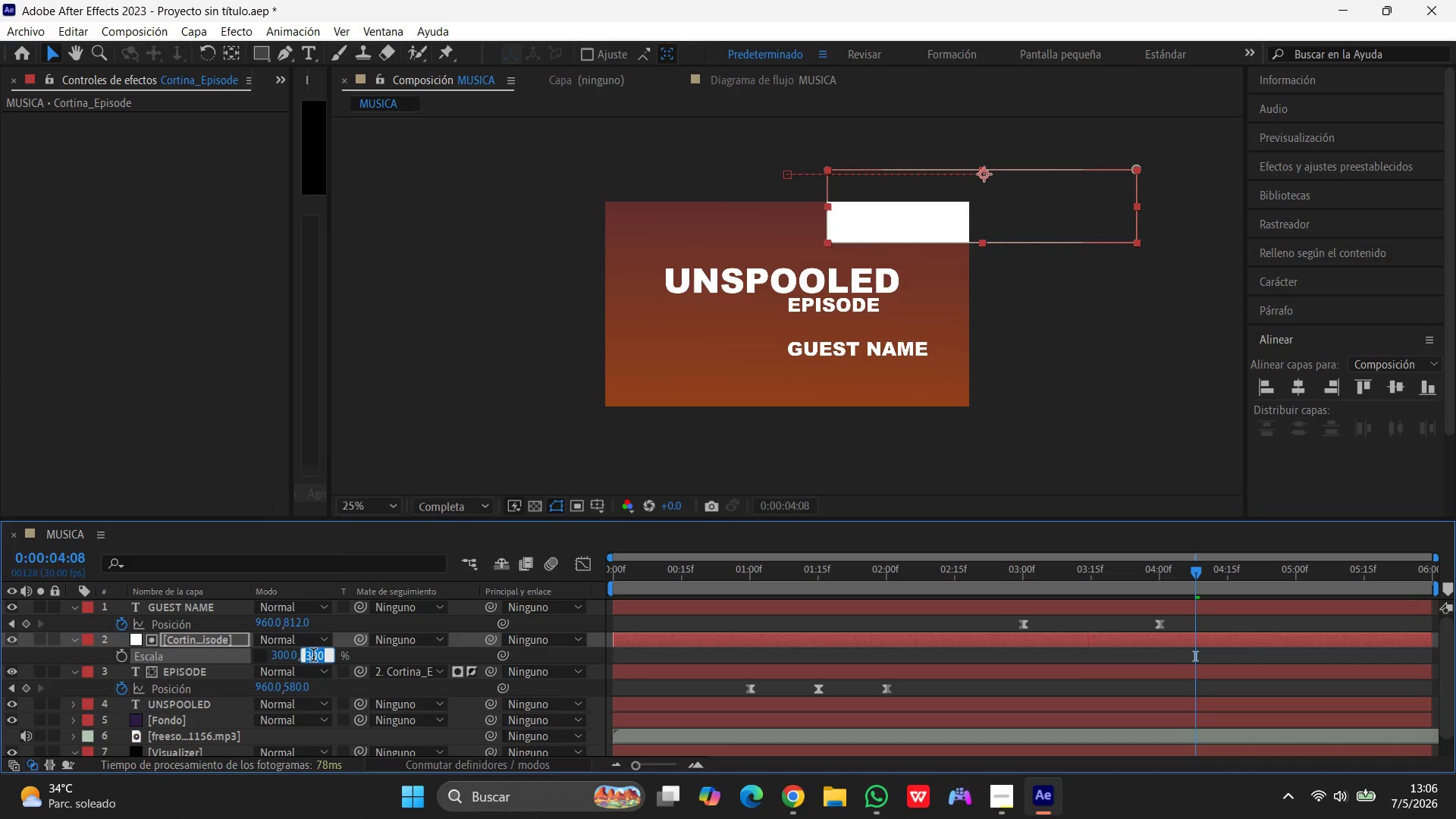 
key(Numpad1)
 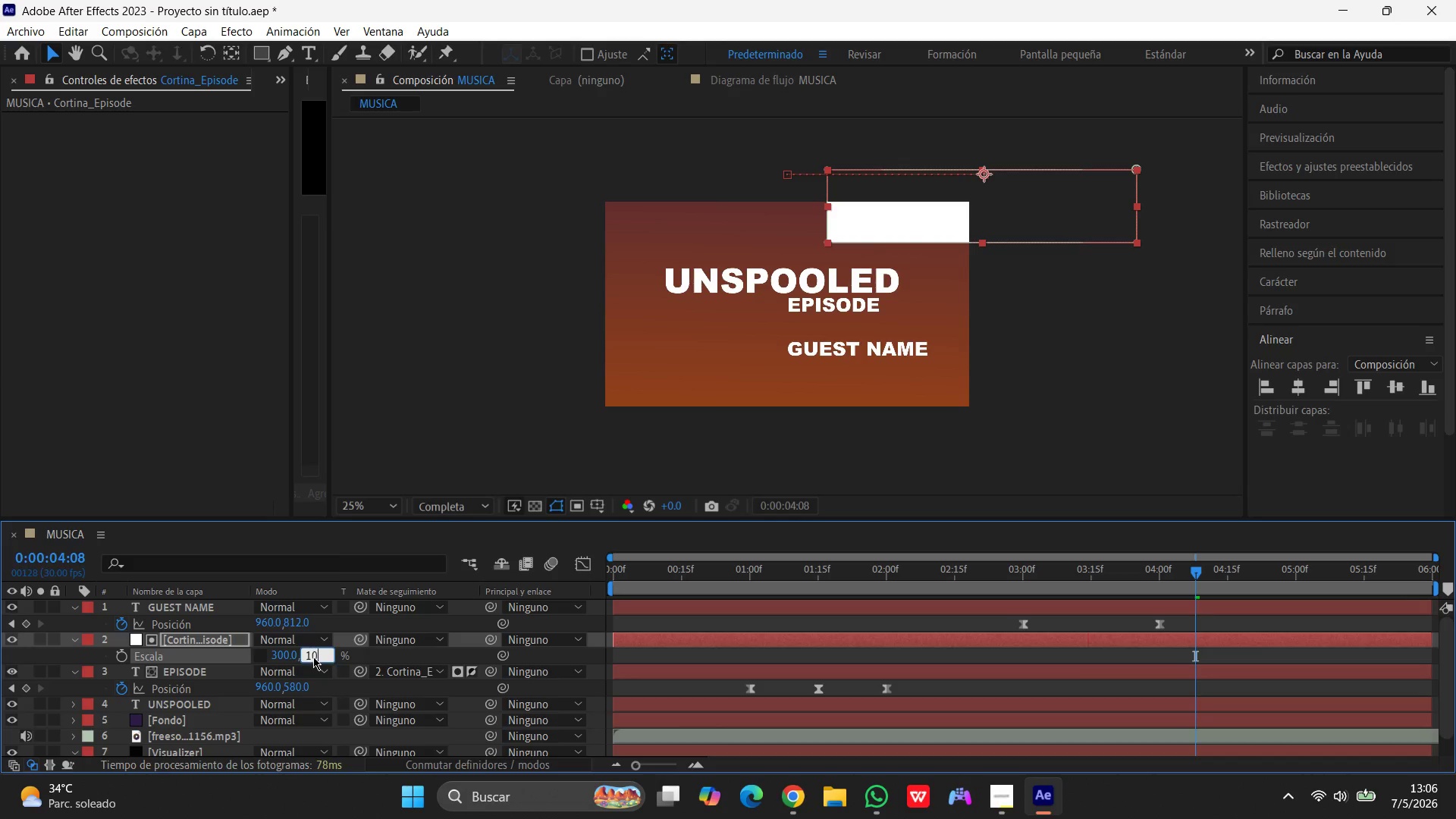 
key(Numpad0)
 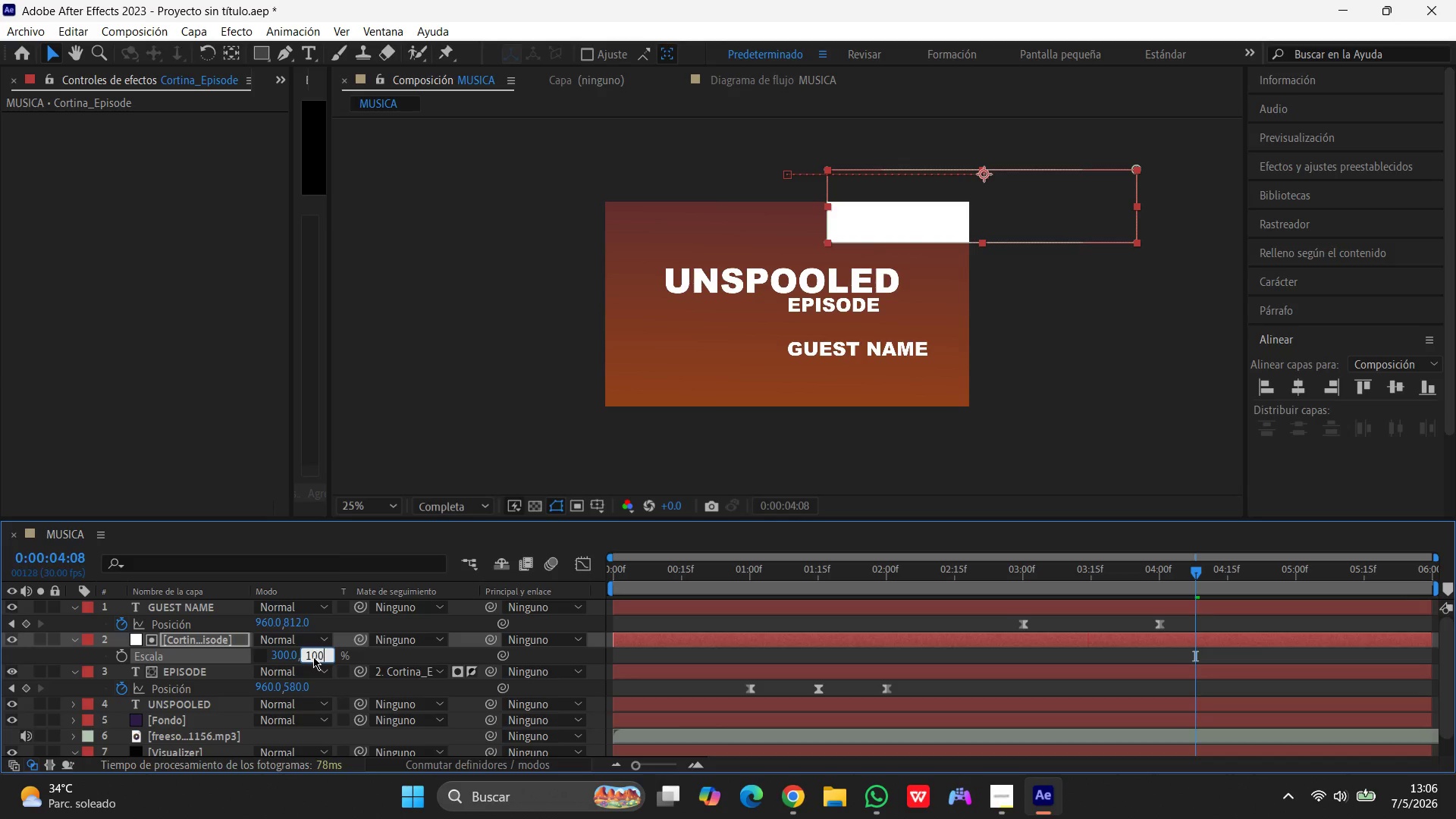 
key(Numpad0)
 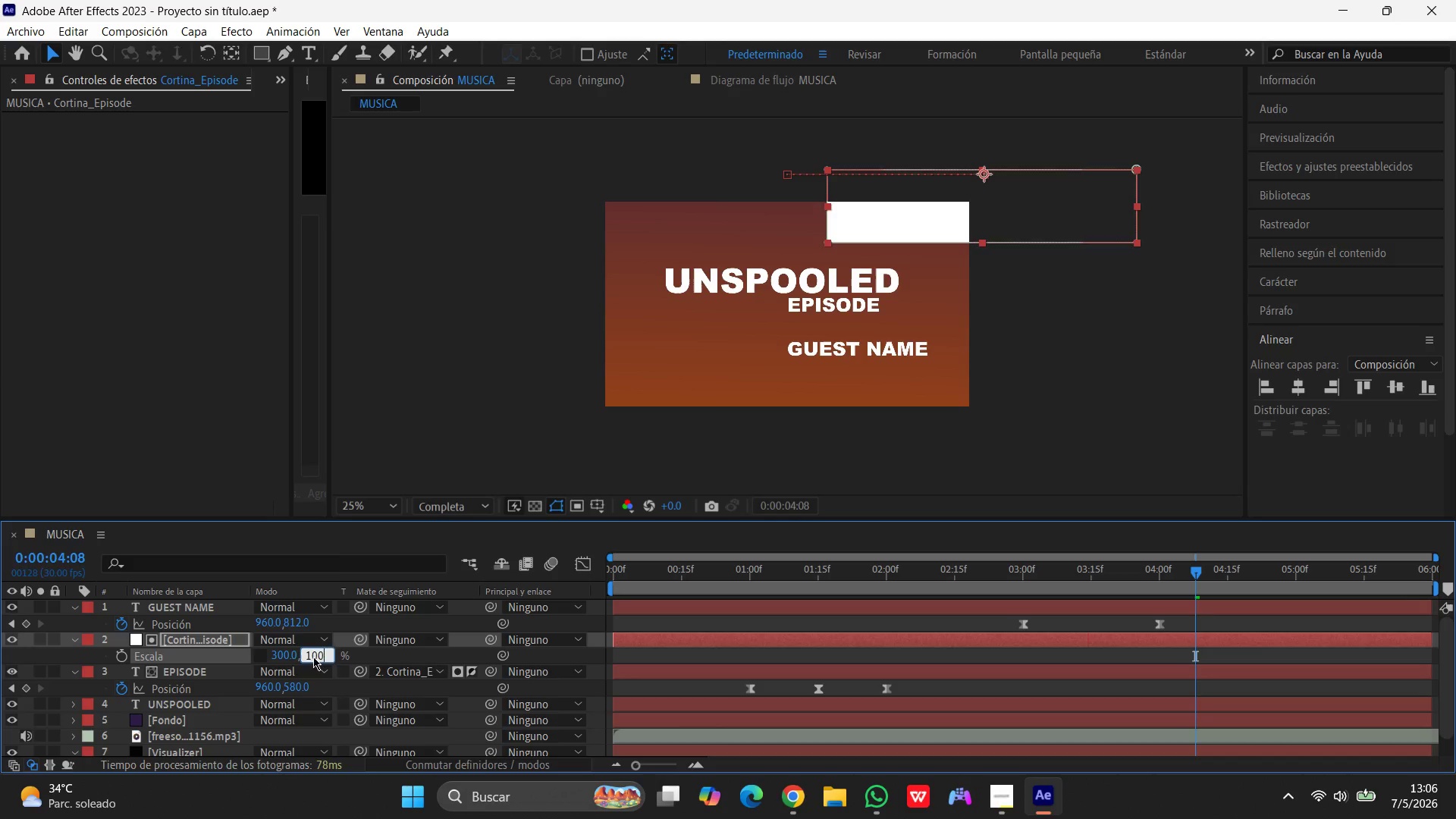 
key(Enter)
 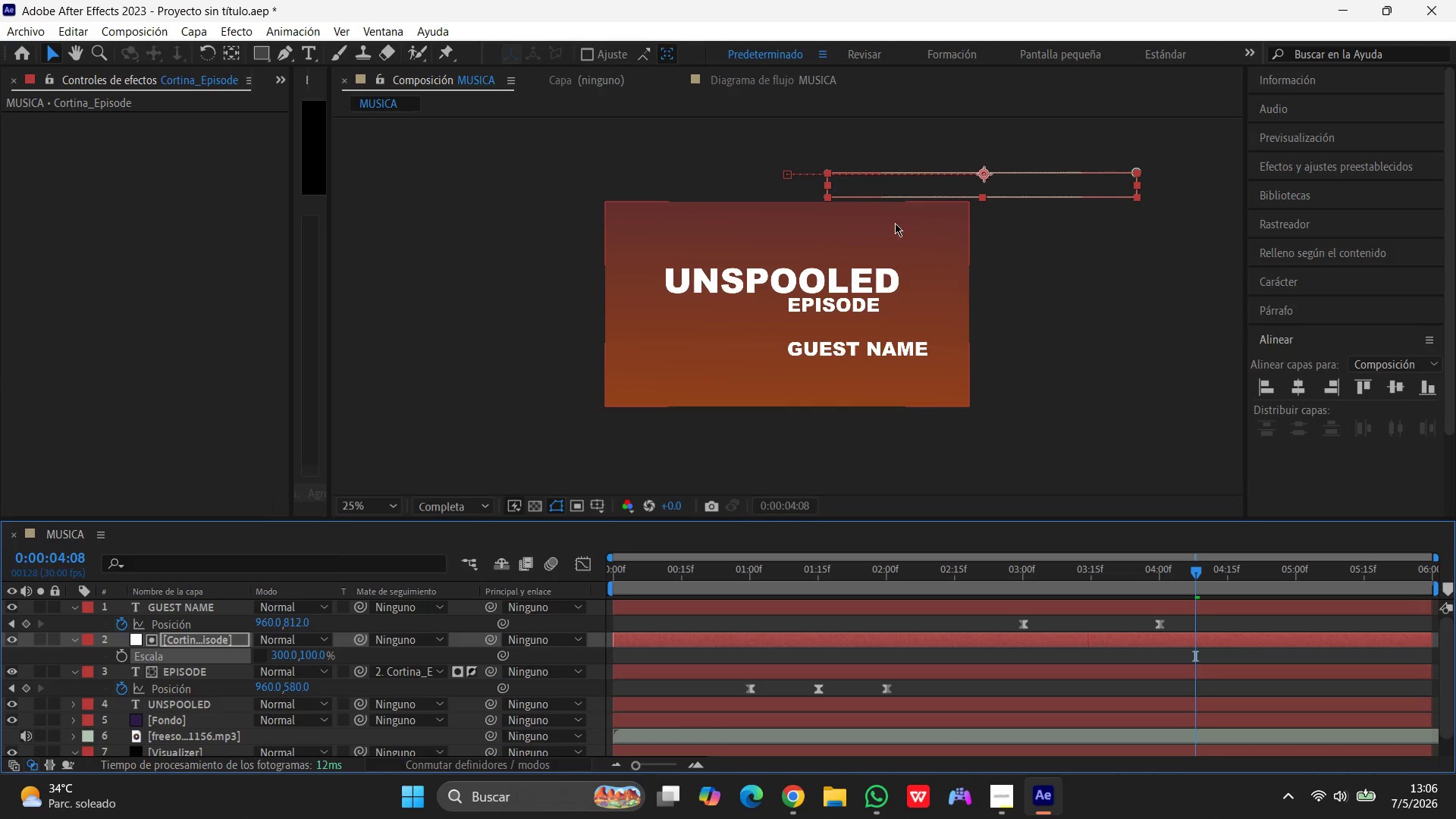 
left_click_drag(start_coordinate=[945, 183], to_coordinate=[755, 310])
 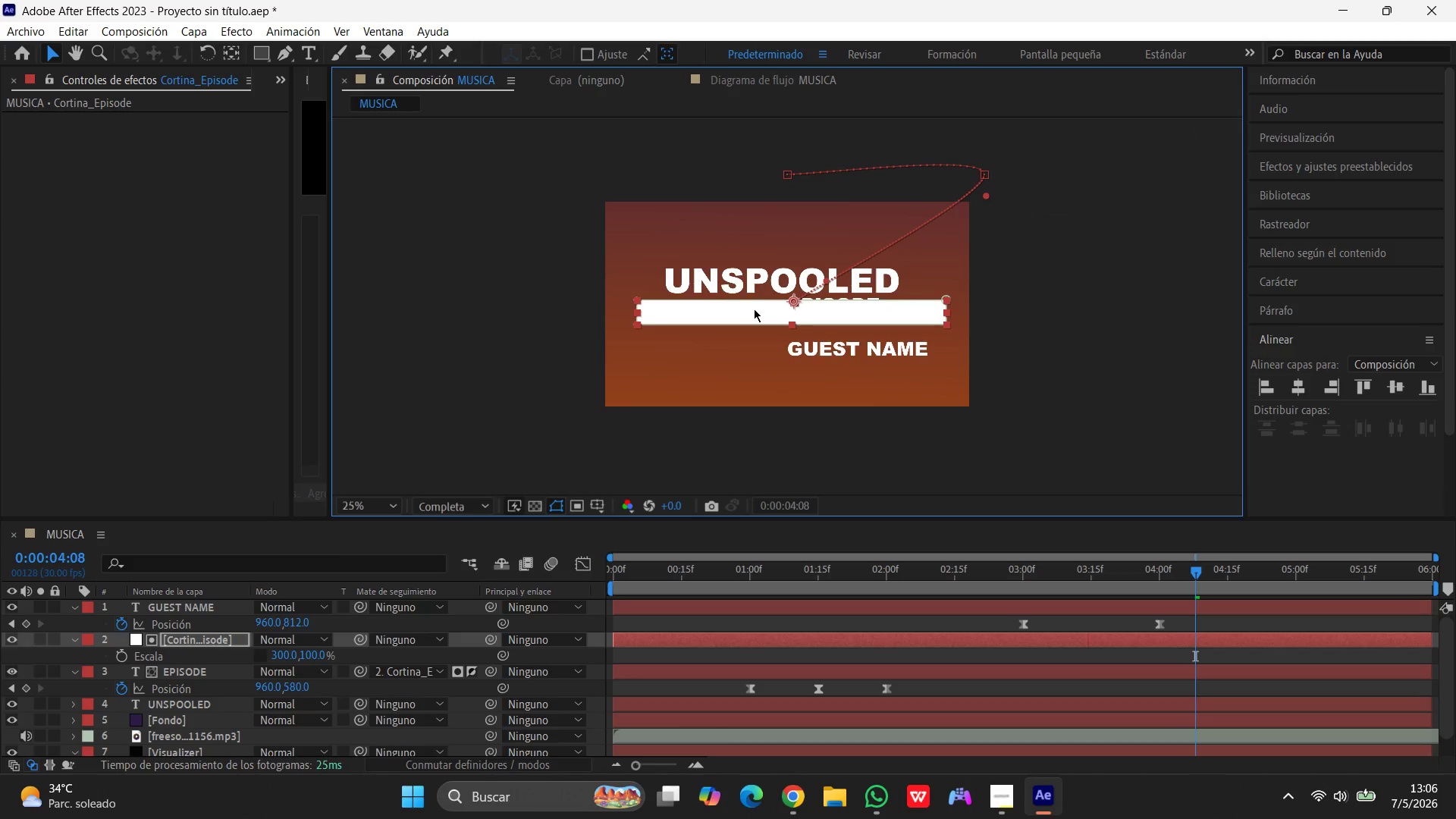 
key(Control+Z)
 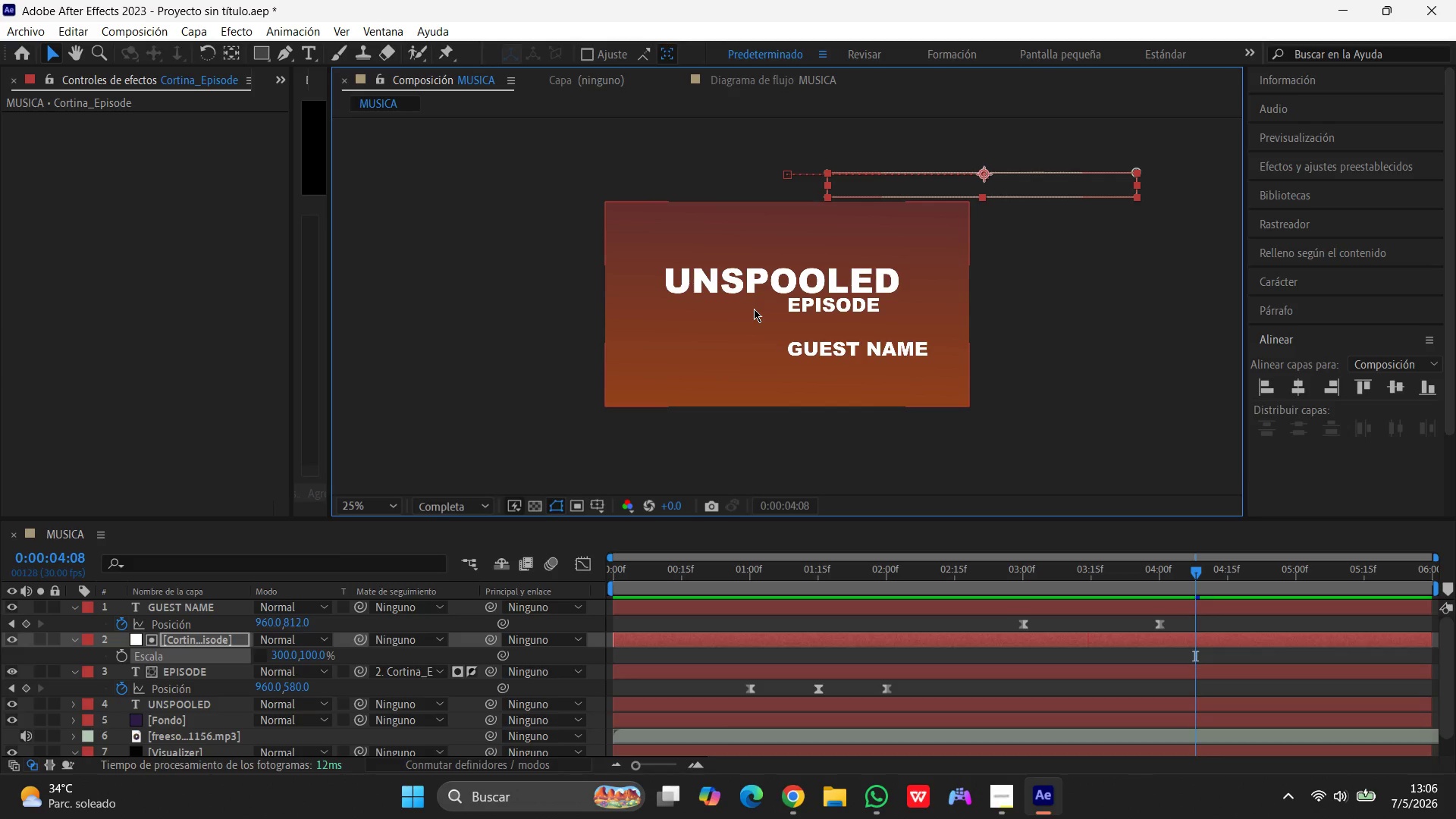 
wait(20.64)
 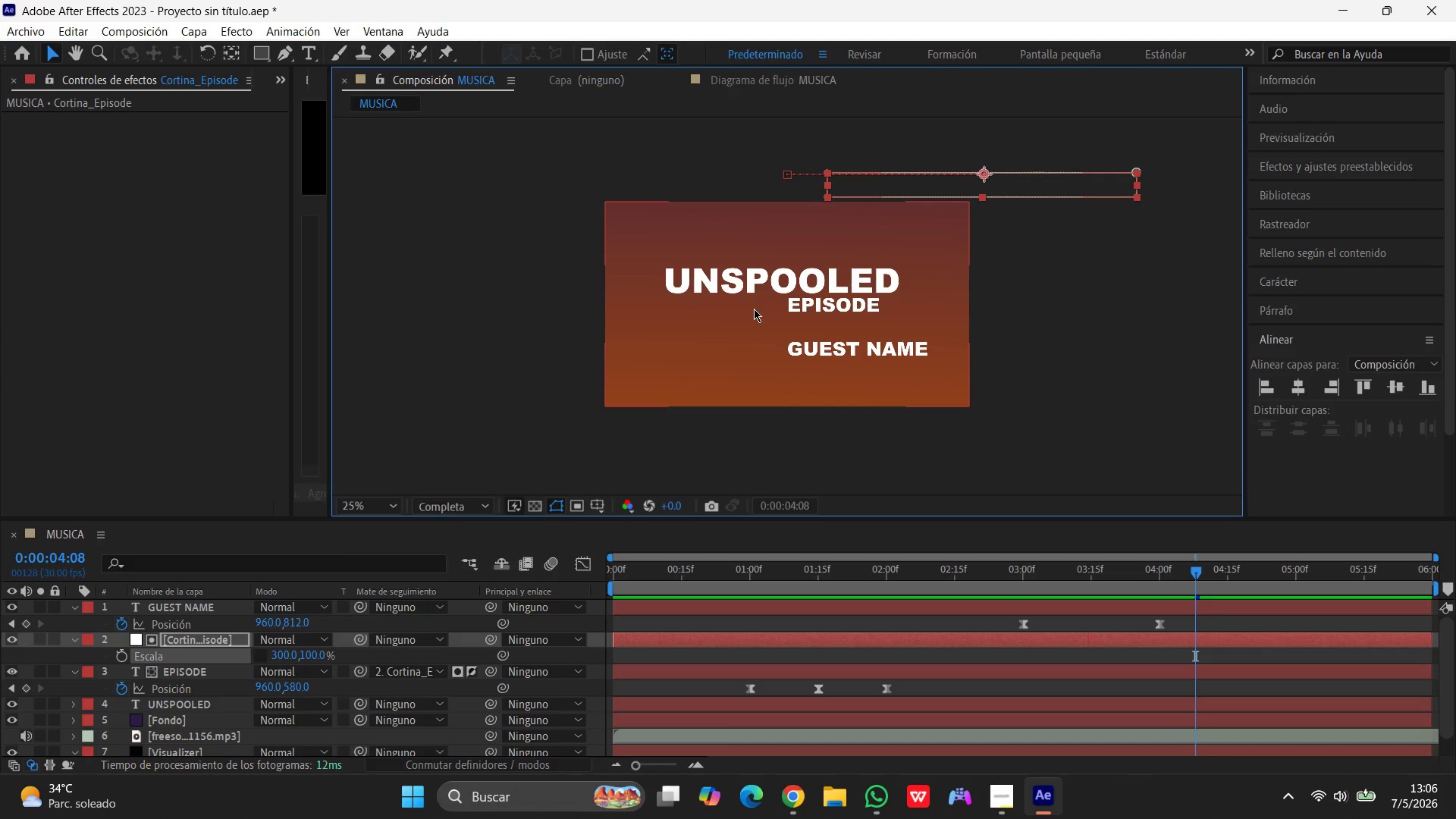 
left_click([191, 640])
 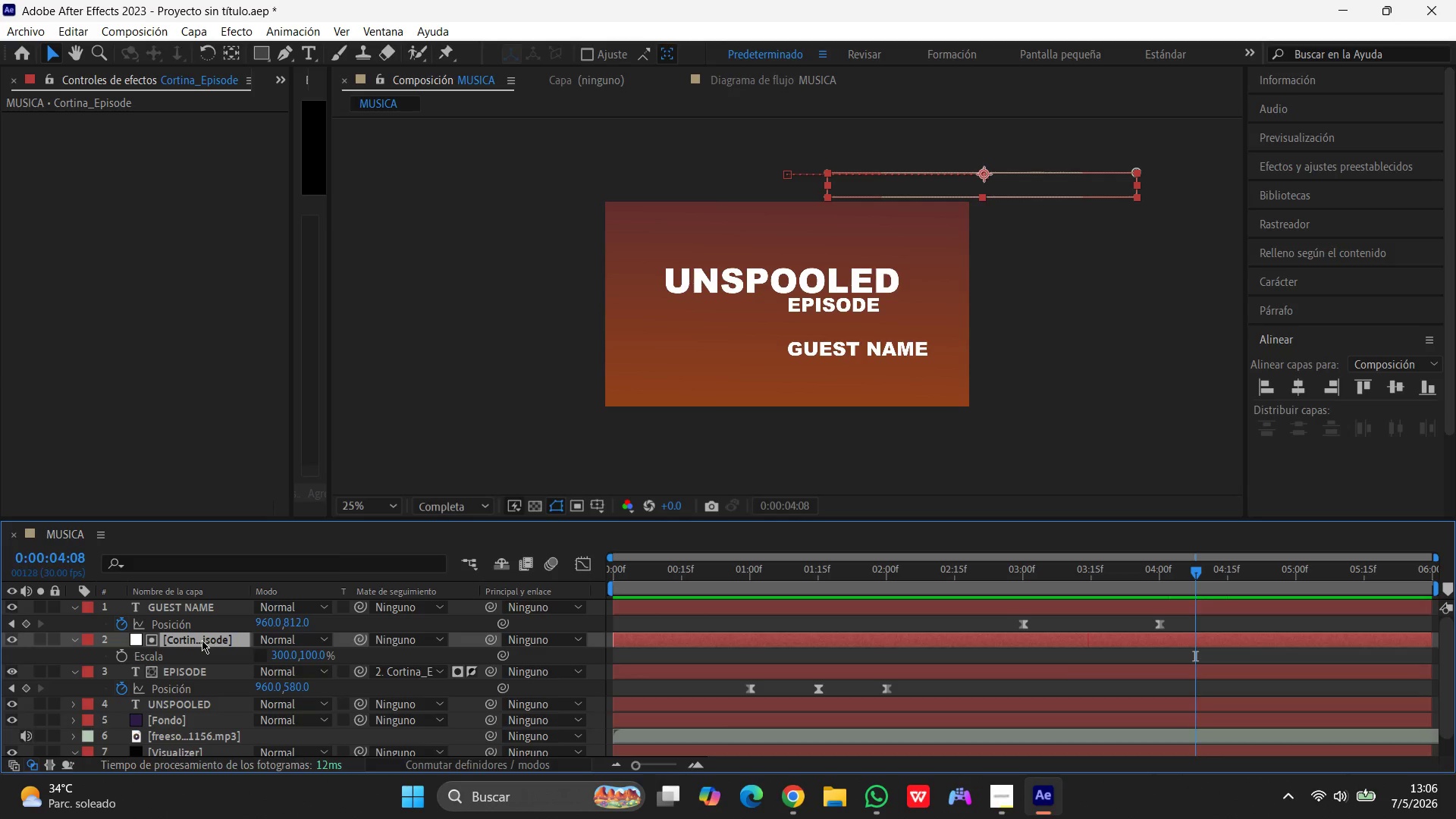 
left_click([202, 640])
 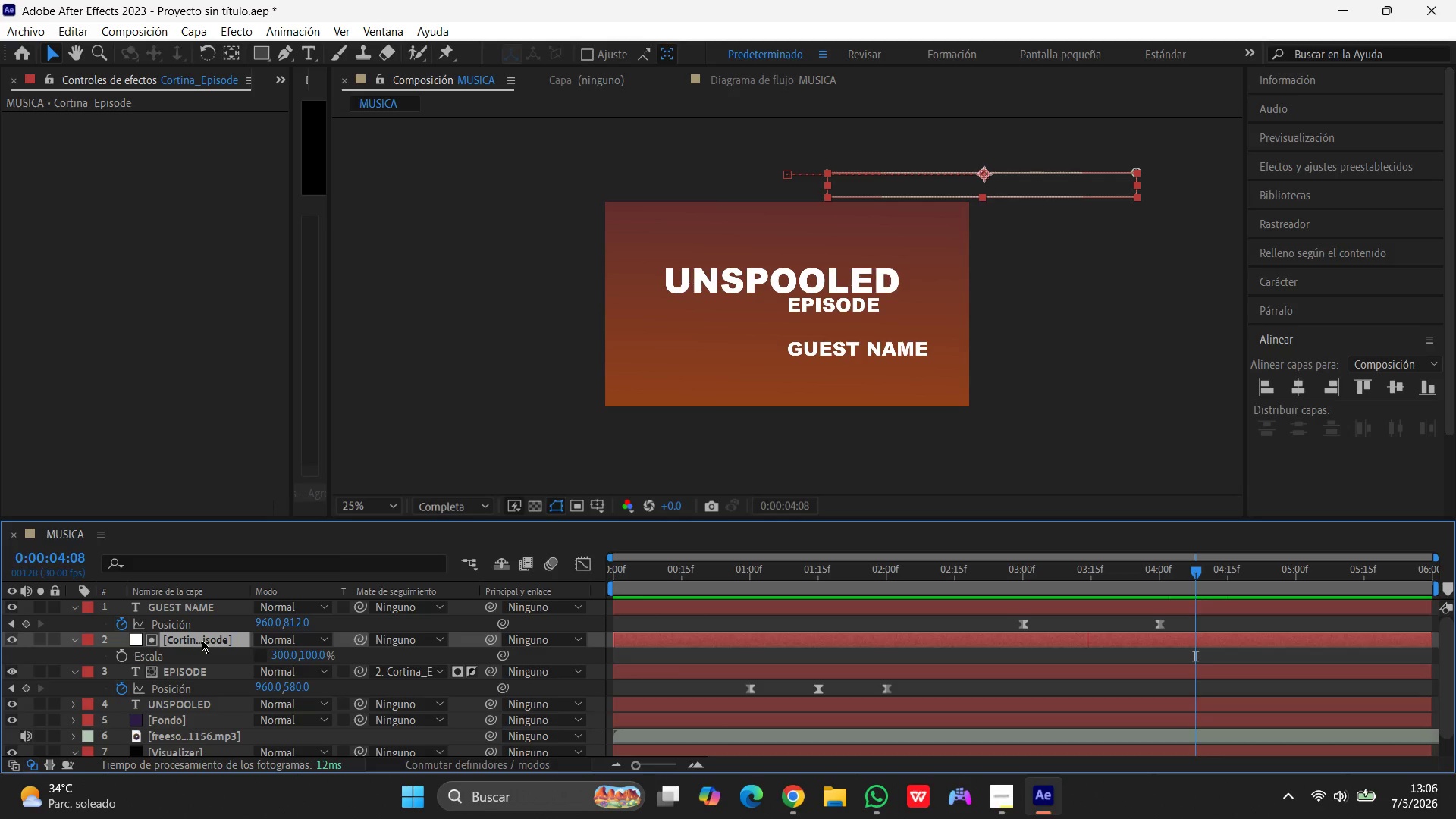 
key(P)
 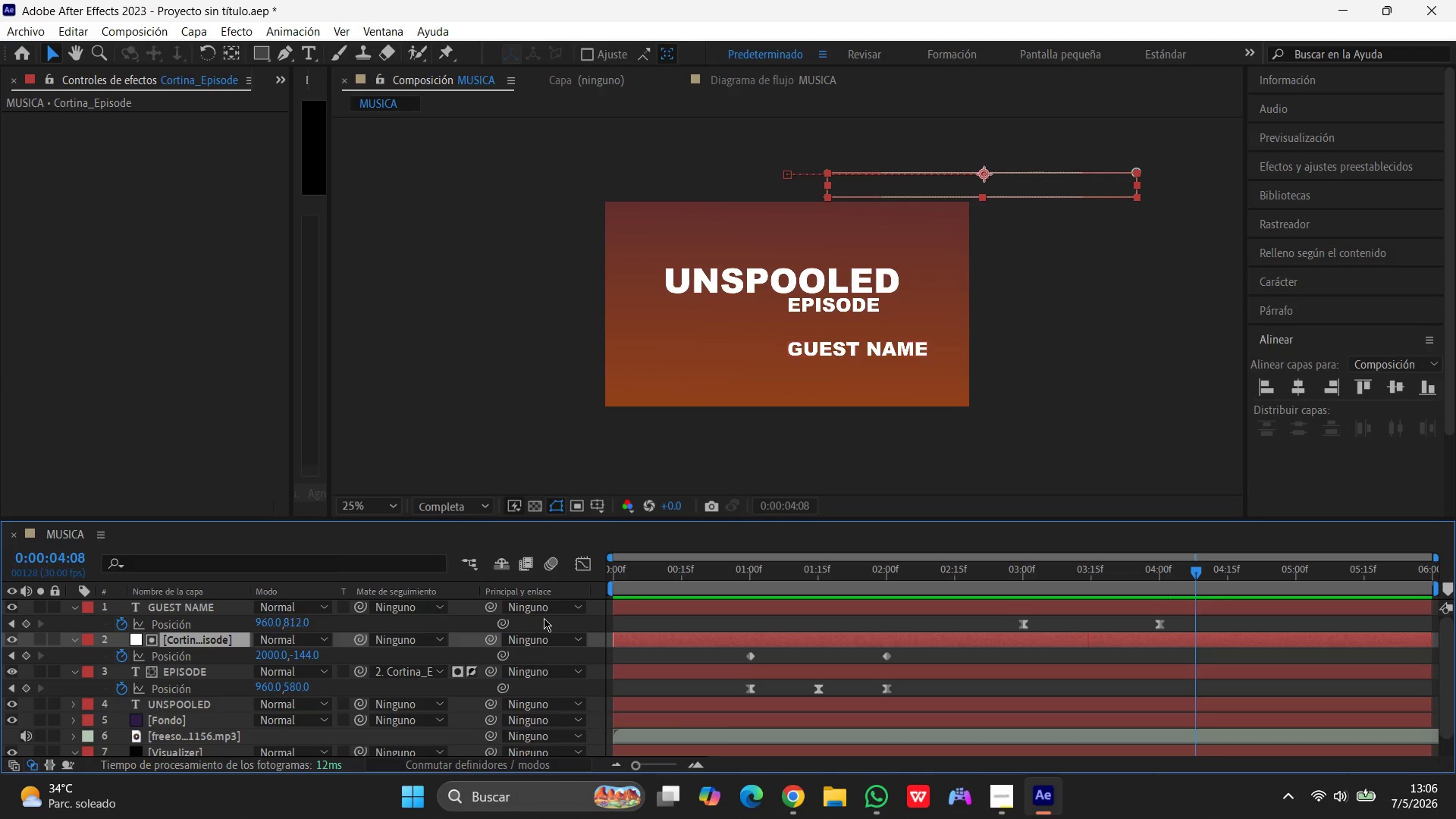 
left_click_drag(start_coordinate=[1199, 569], to_coordinate=[753, 585])
 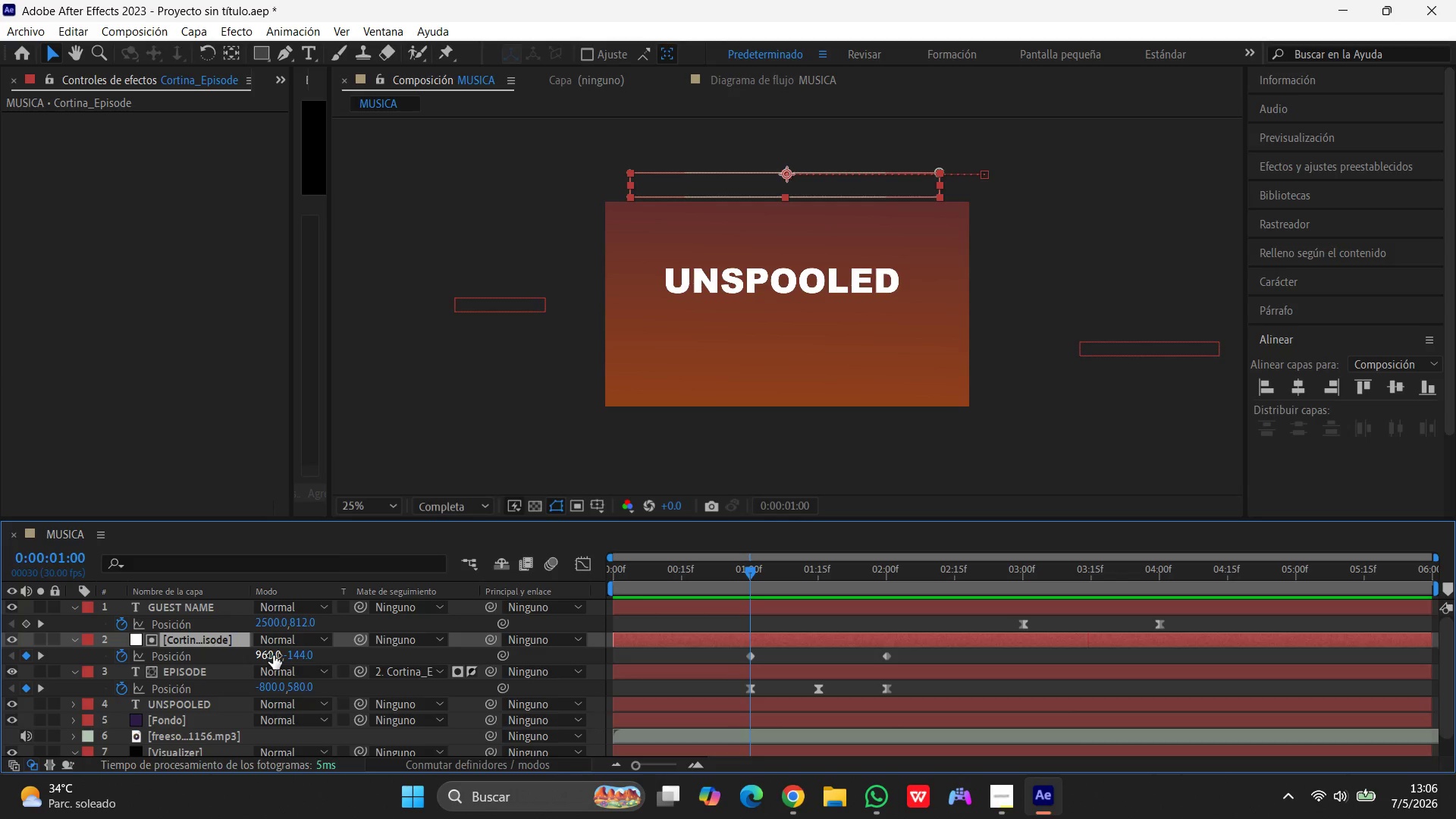 
wait(16.03)
 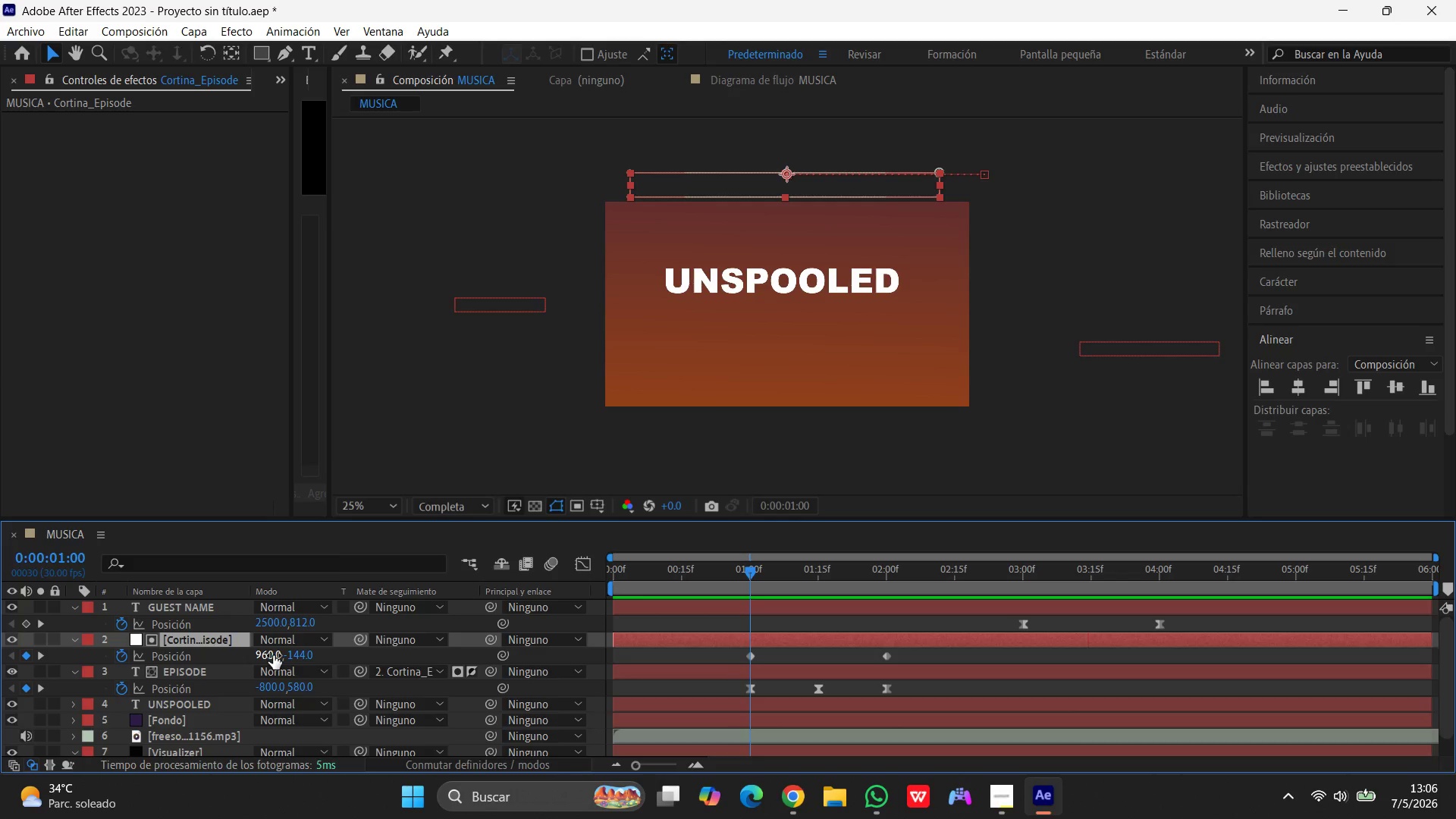 
left_click_drag(start_coordinate=[752, 566], to_coordinate=[890, 568])
 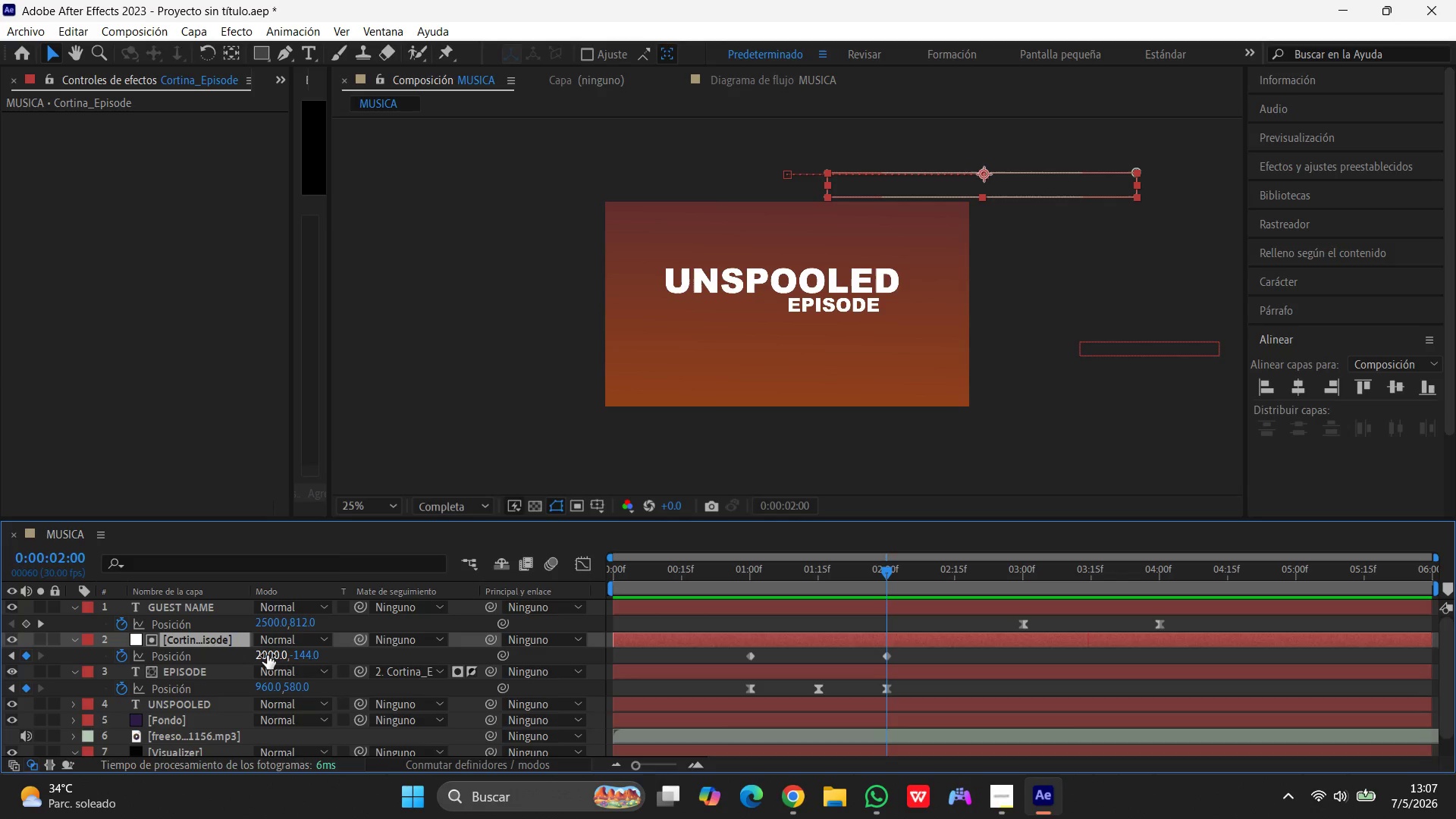 
wait(12.64)
 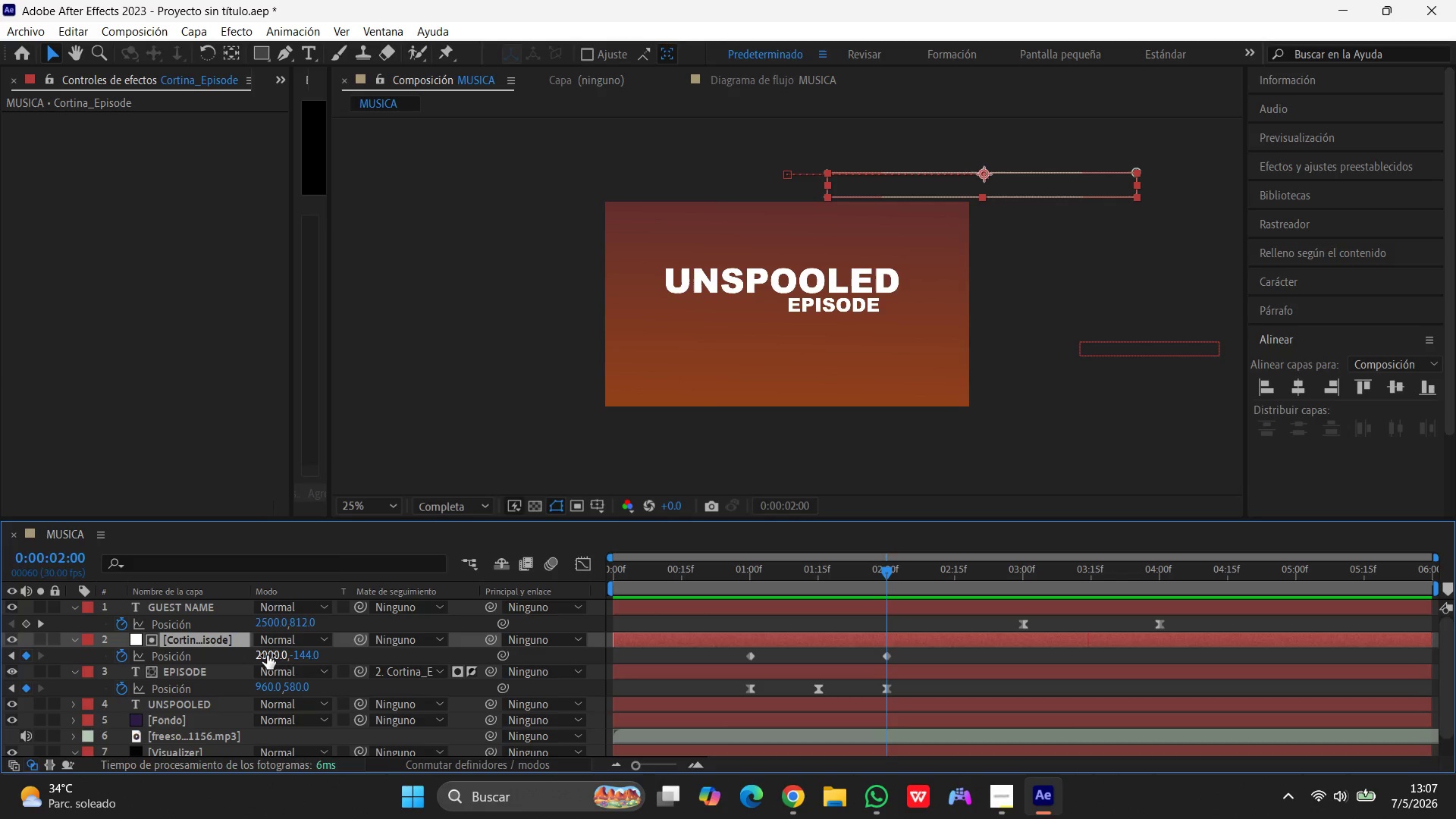 
hold_key(key=ShiftLeft, duration=1.52)
left_click([752, 650])
 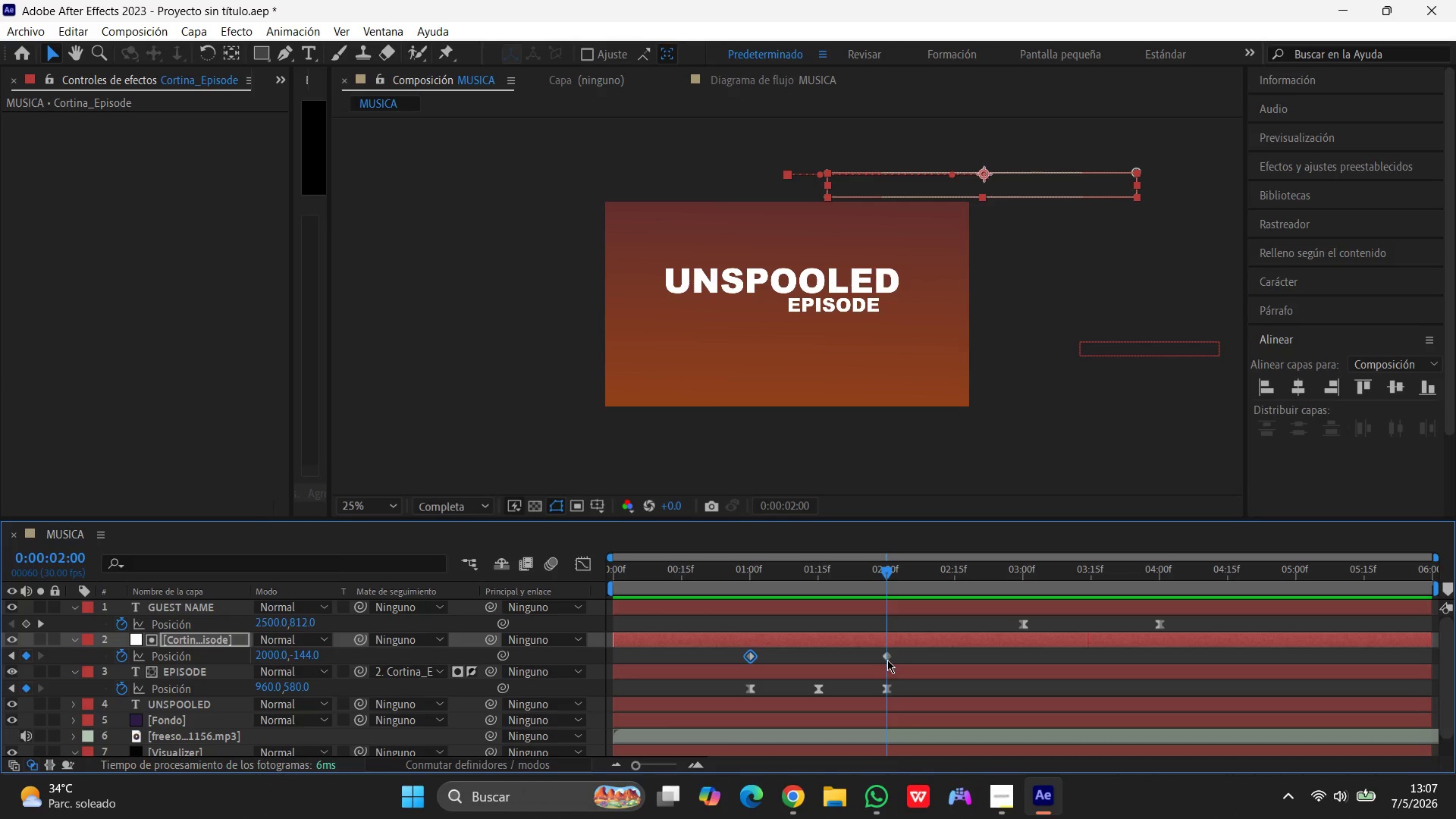 
left_click([889, 656])
 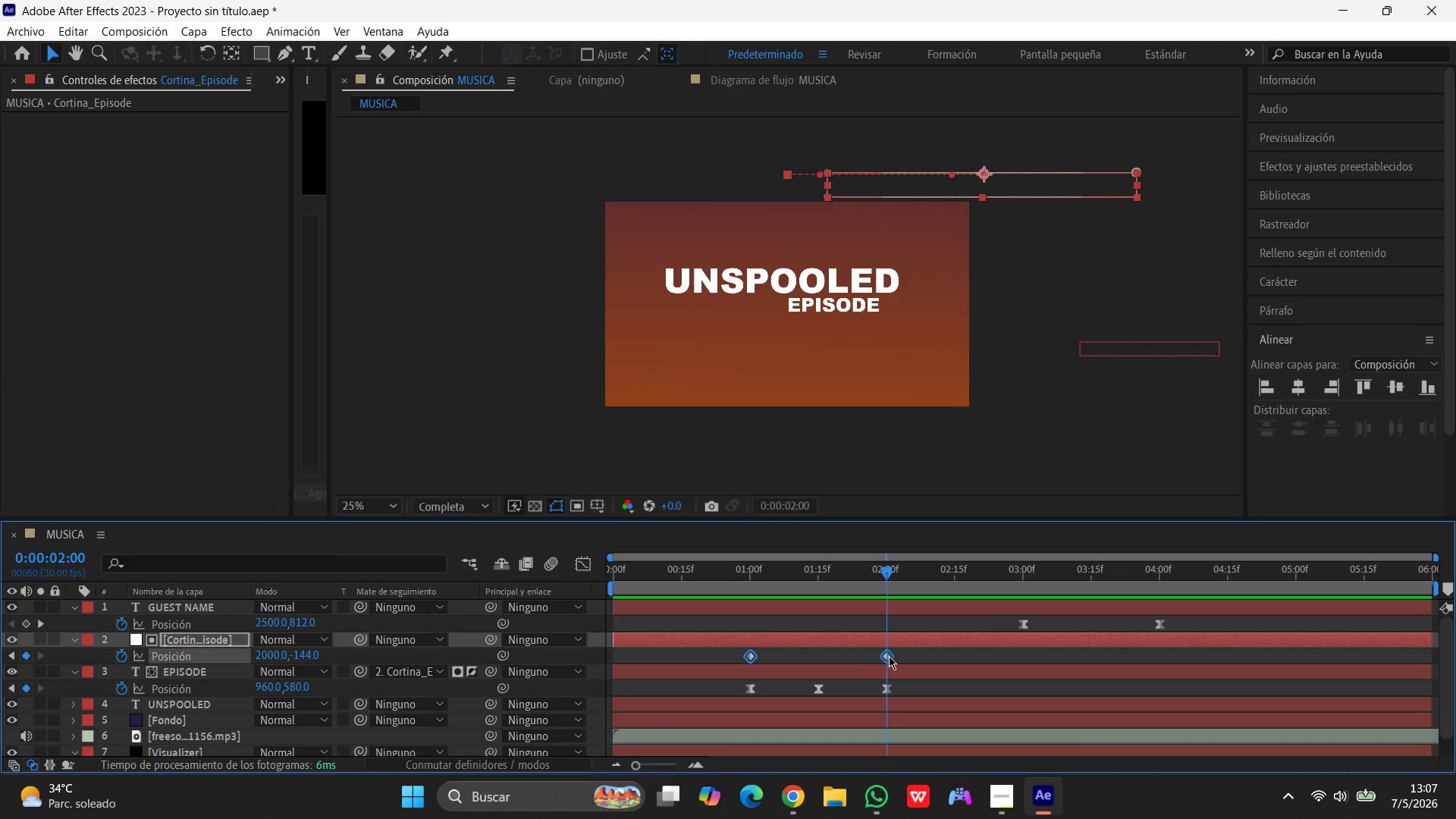 
key(Shift+ShiftLeft)
 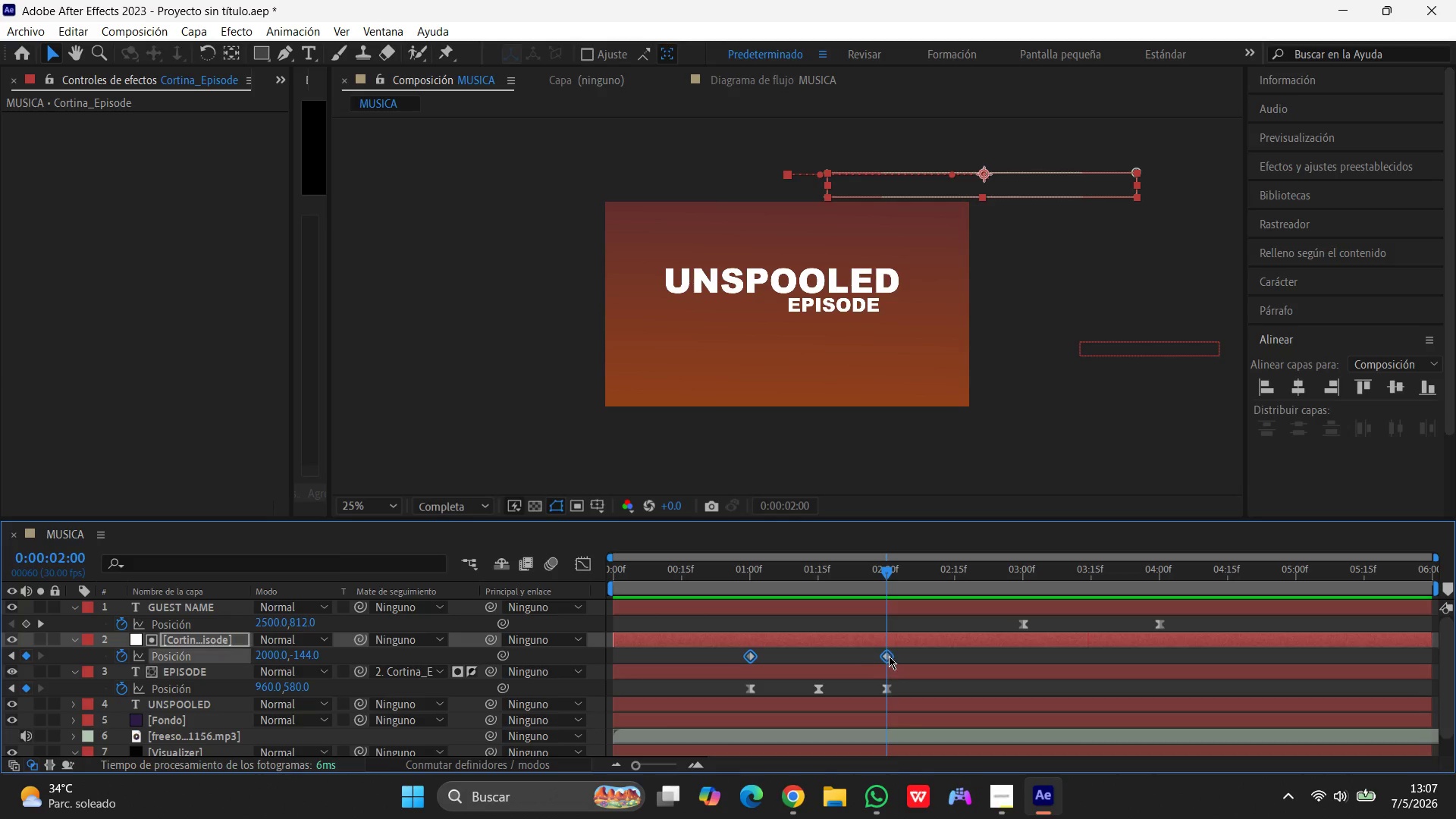 
key(Shift+ShiftLeft)
 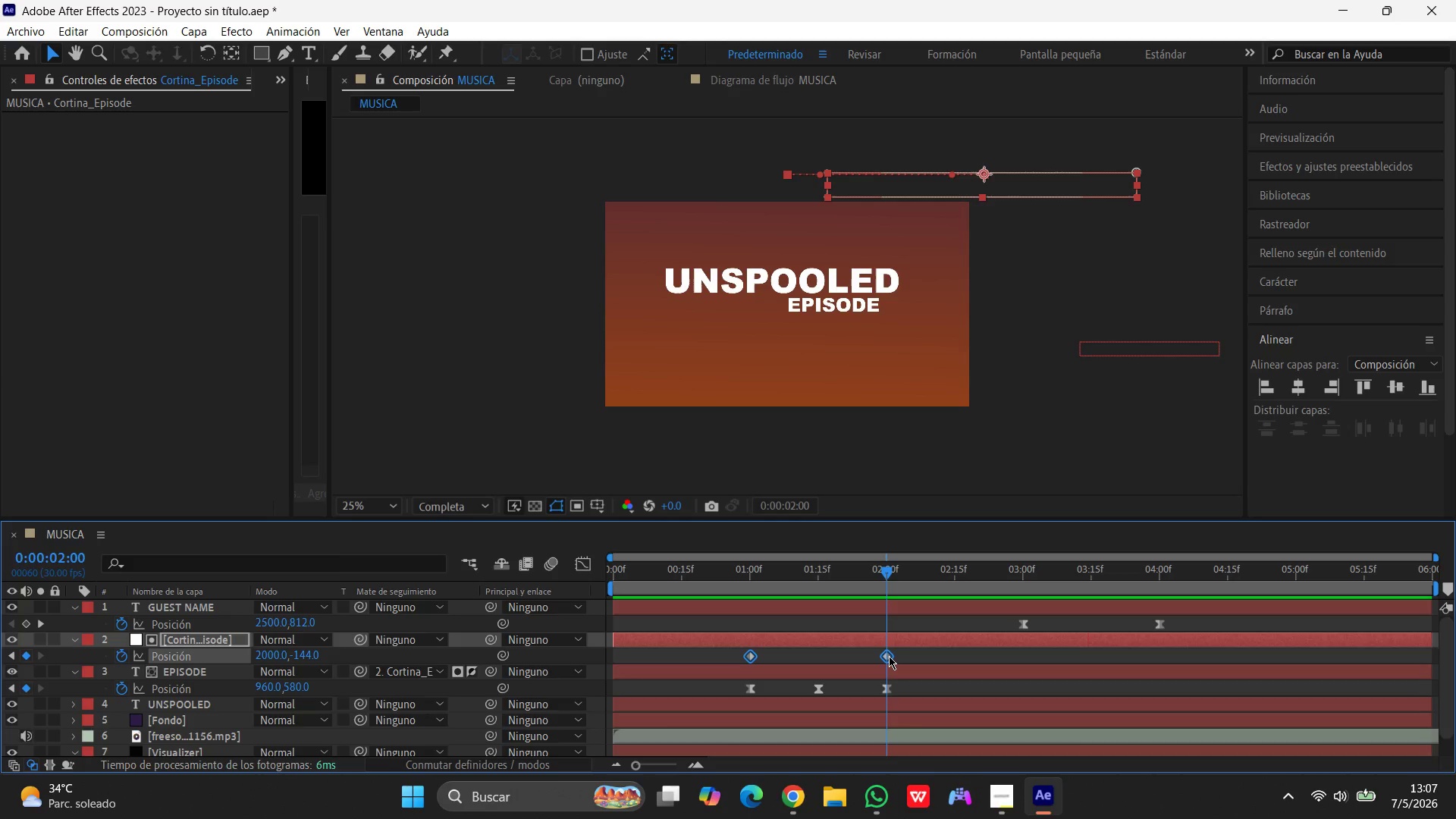 
key(Shift+ShiftLeft)
 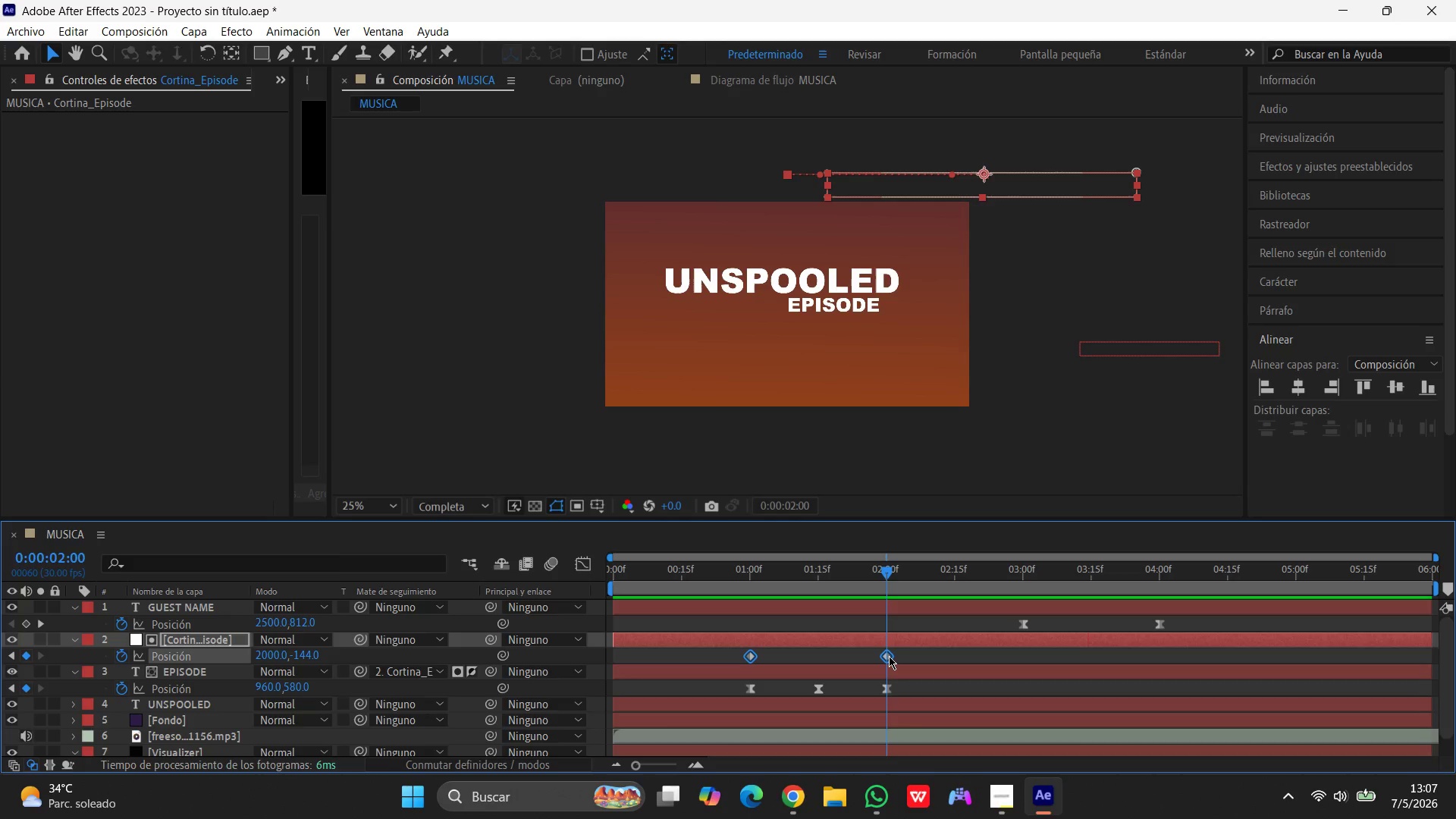 
key(Shift+ShiftLeft)
 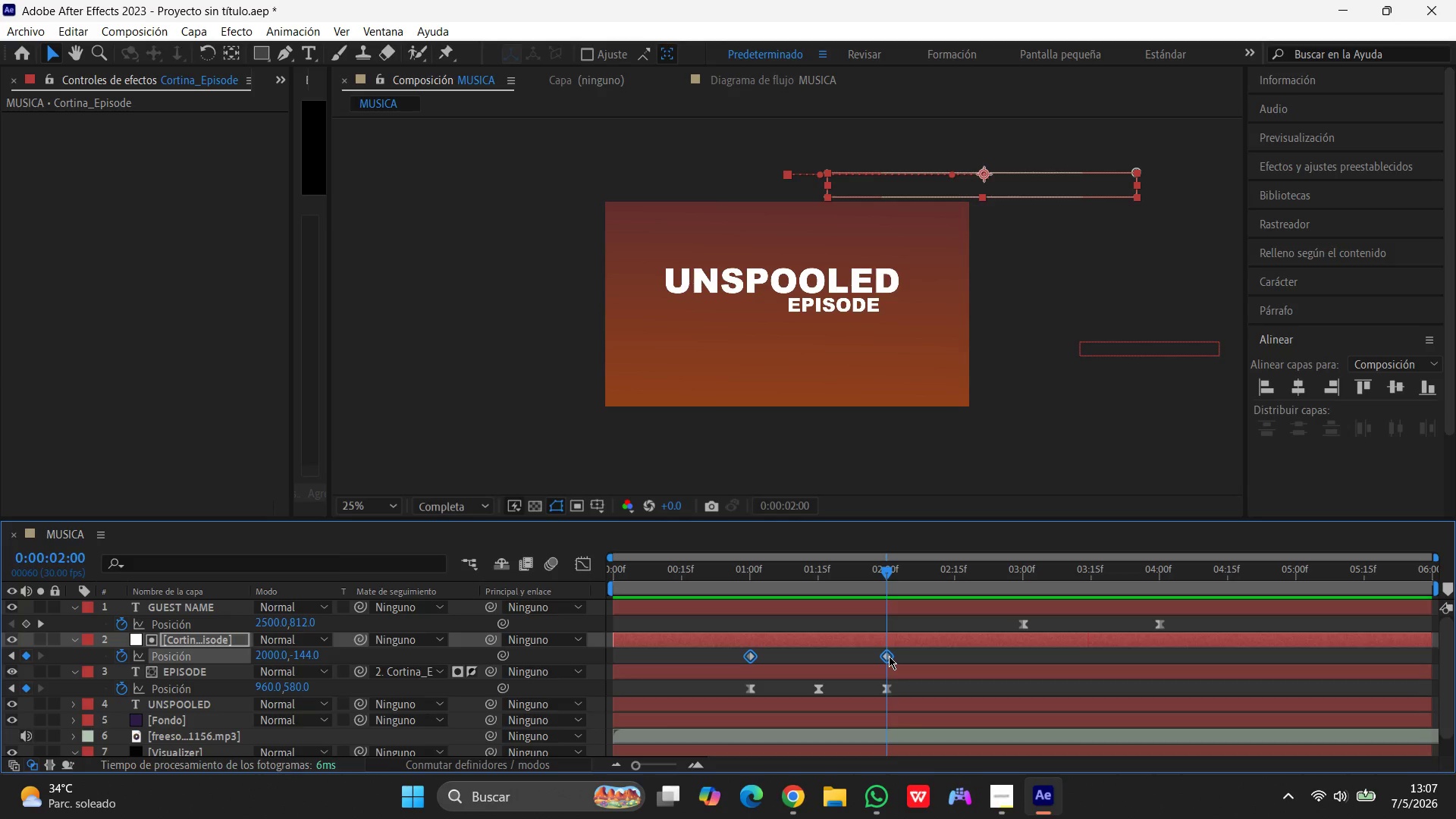 
key(Shift+ShiftLeft)
 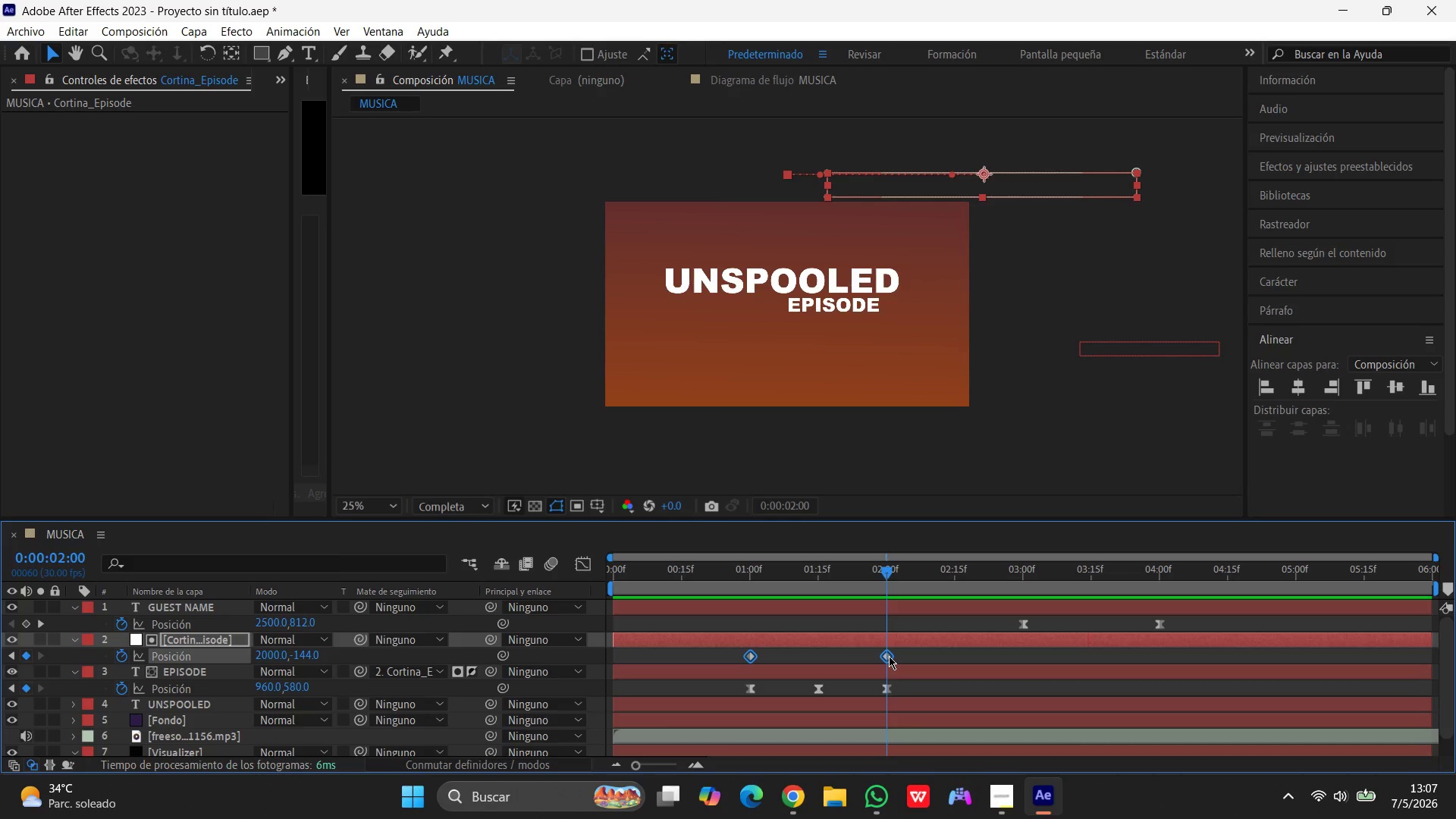 
key(Shift+ShiftLeft)
 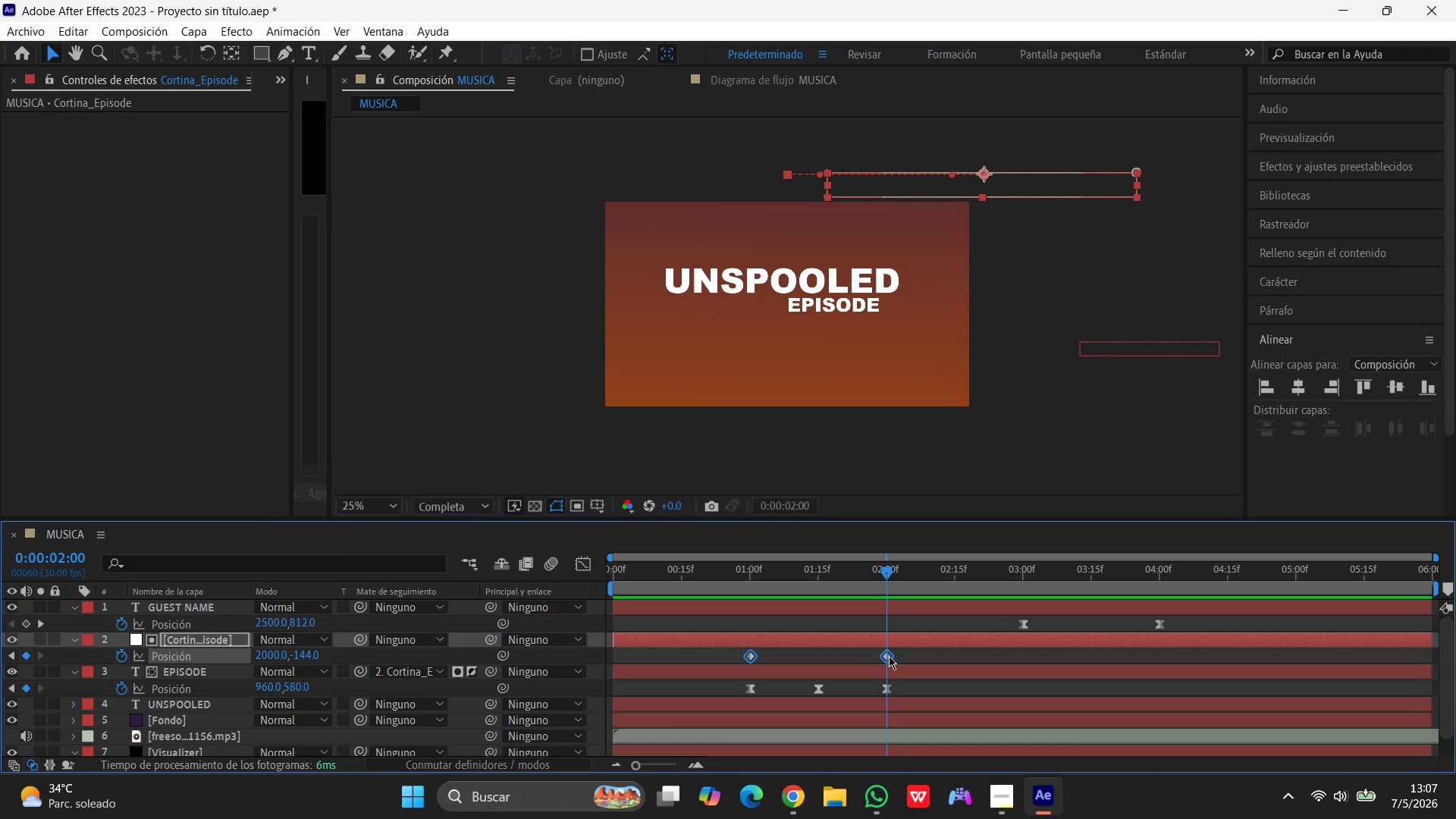 
right_click([889, 656])
 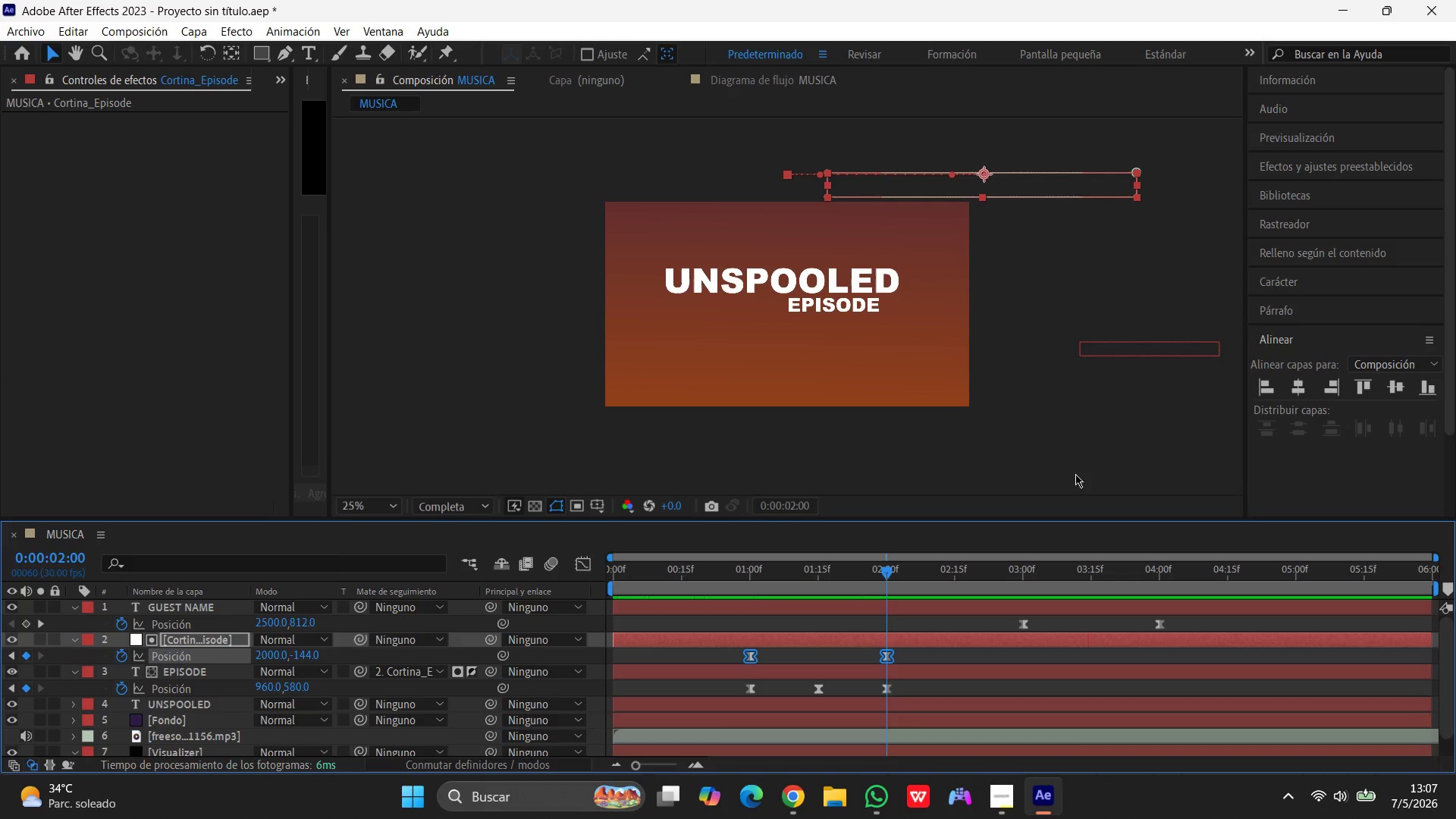 
wait(33.86)
 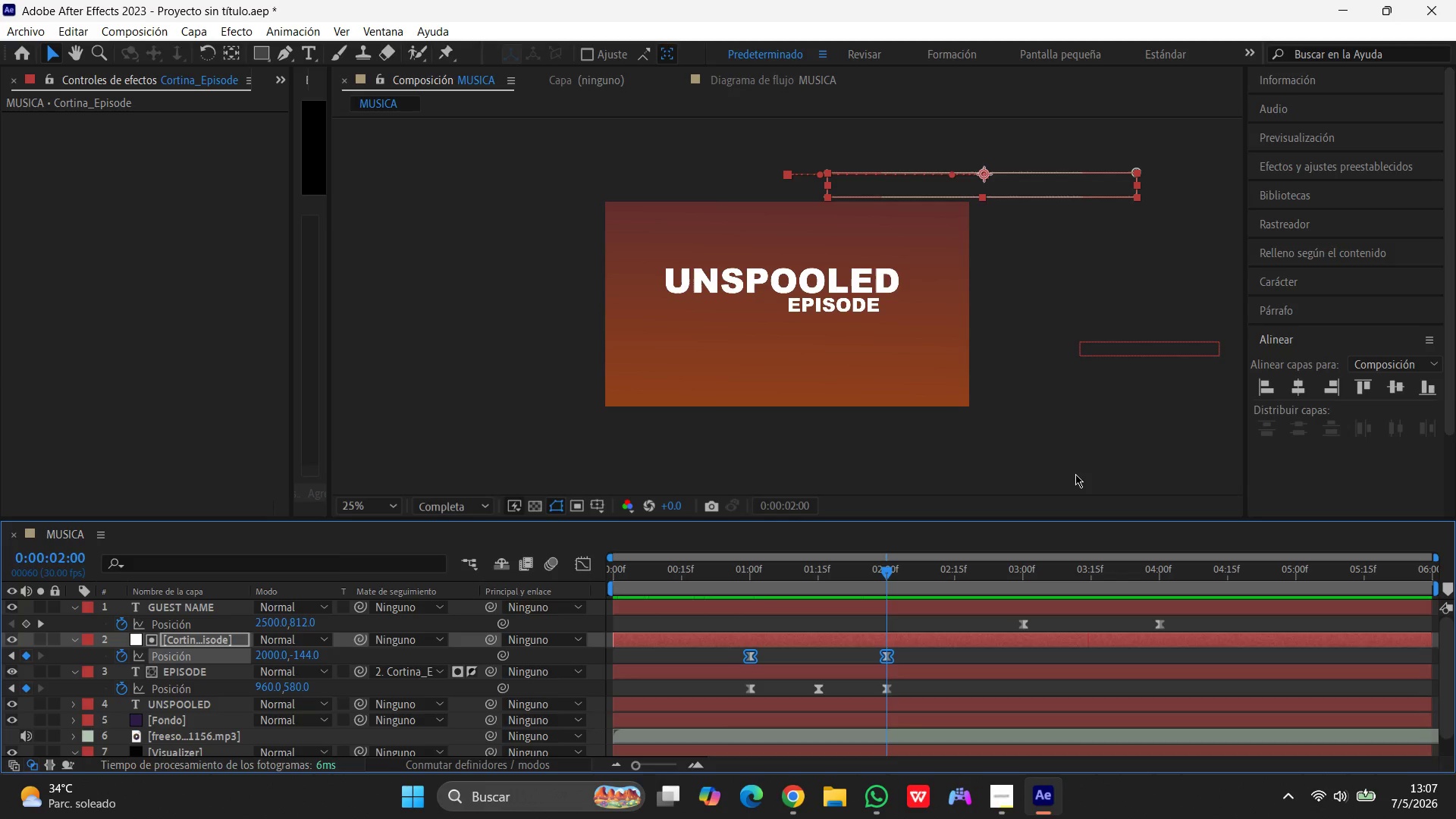 
left_click_drag(start_coordinate=[881, 569], to_coordinate=[389, 597])
 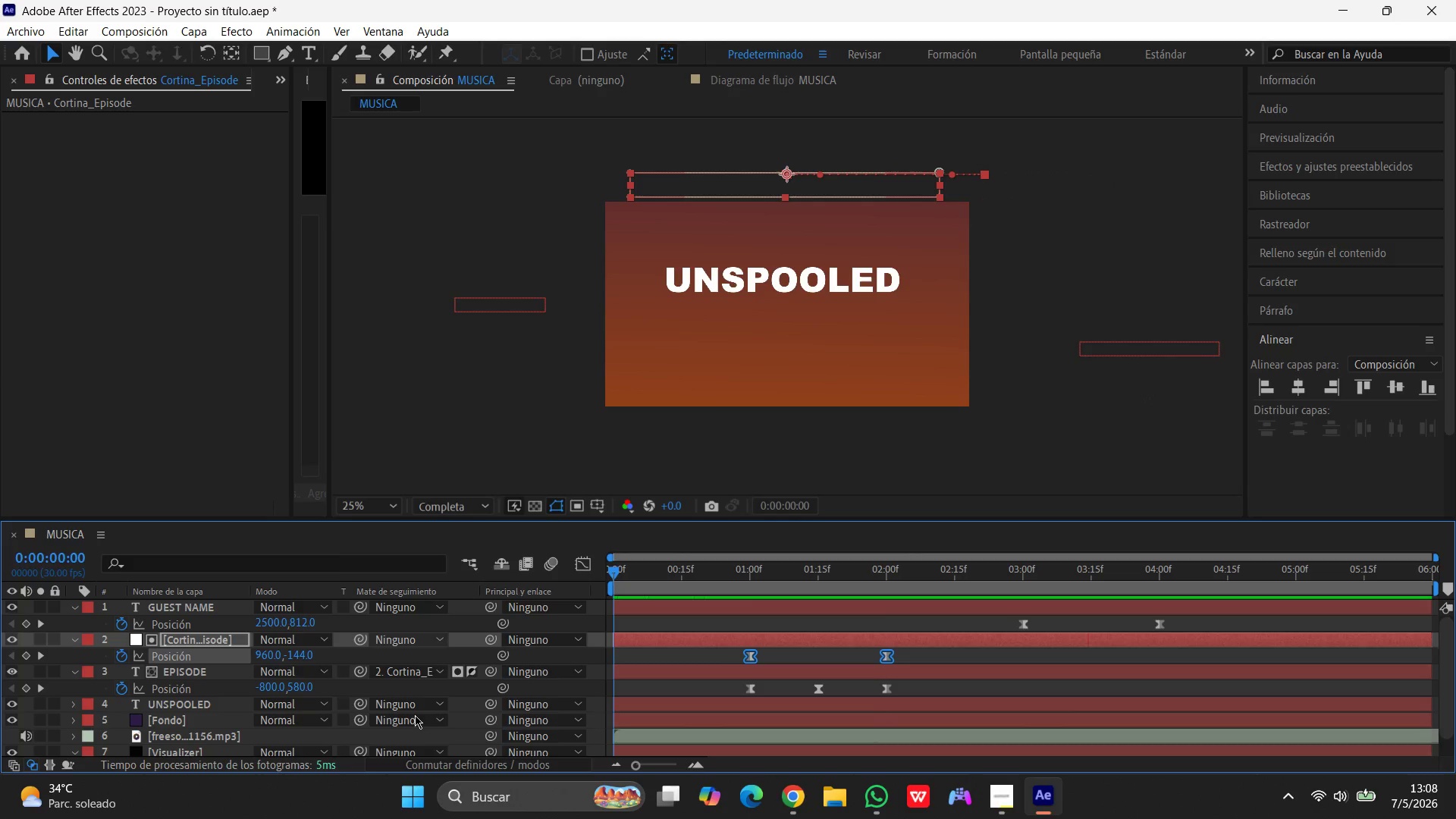 
scroll: coordinate [227, 686], scroll_direction: up, amount: 2.0
 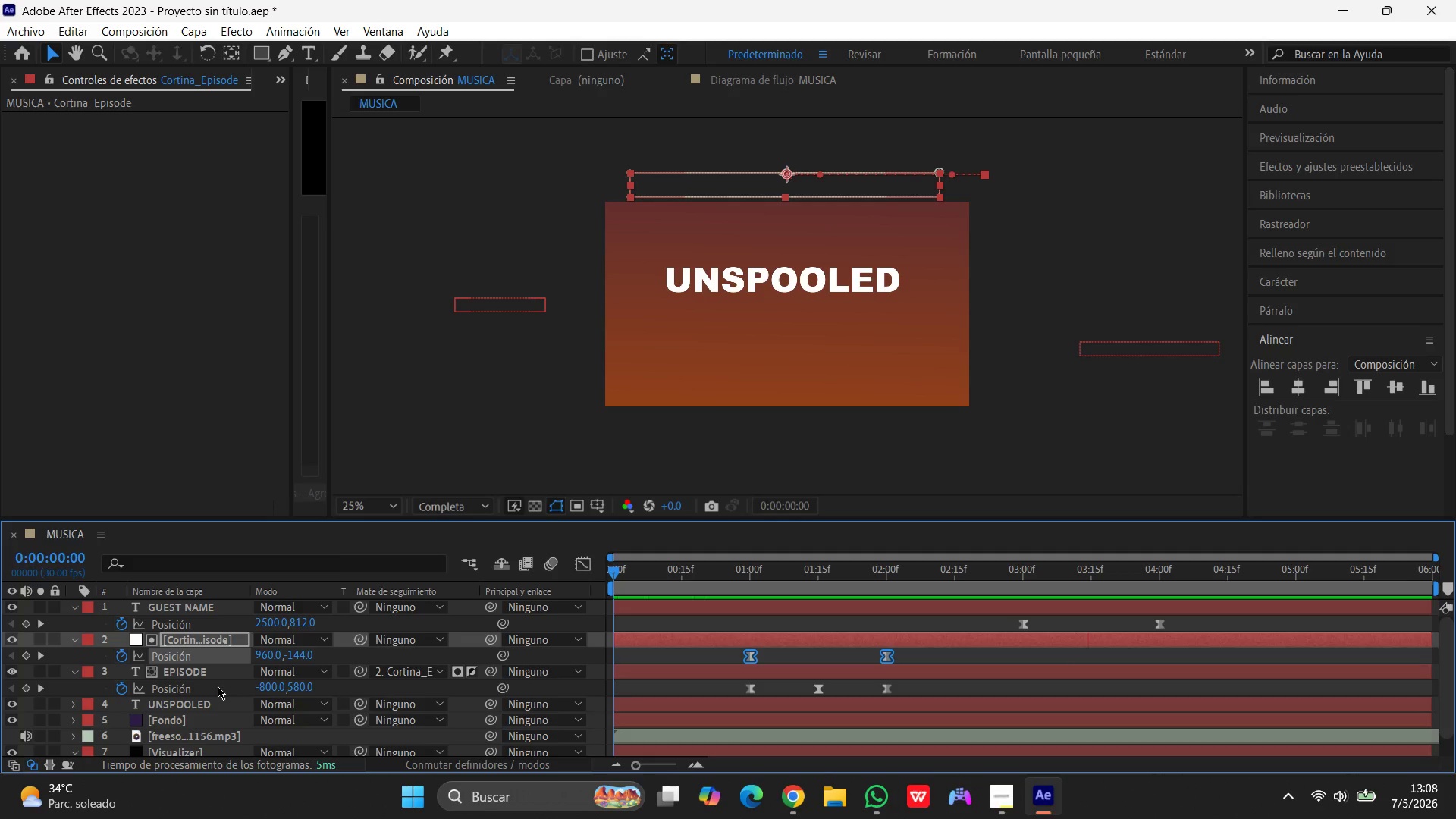 
left_click([187, 704])
 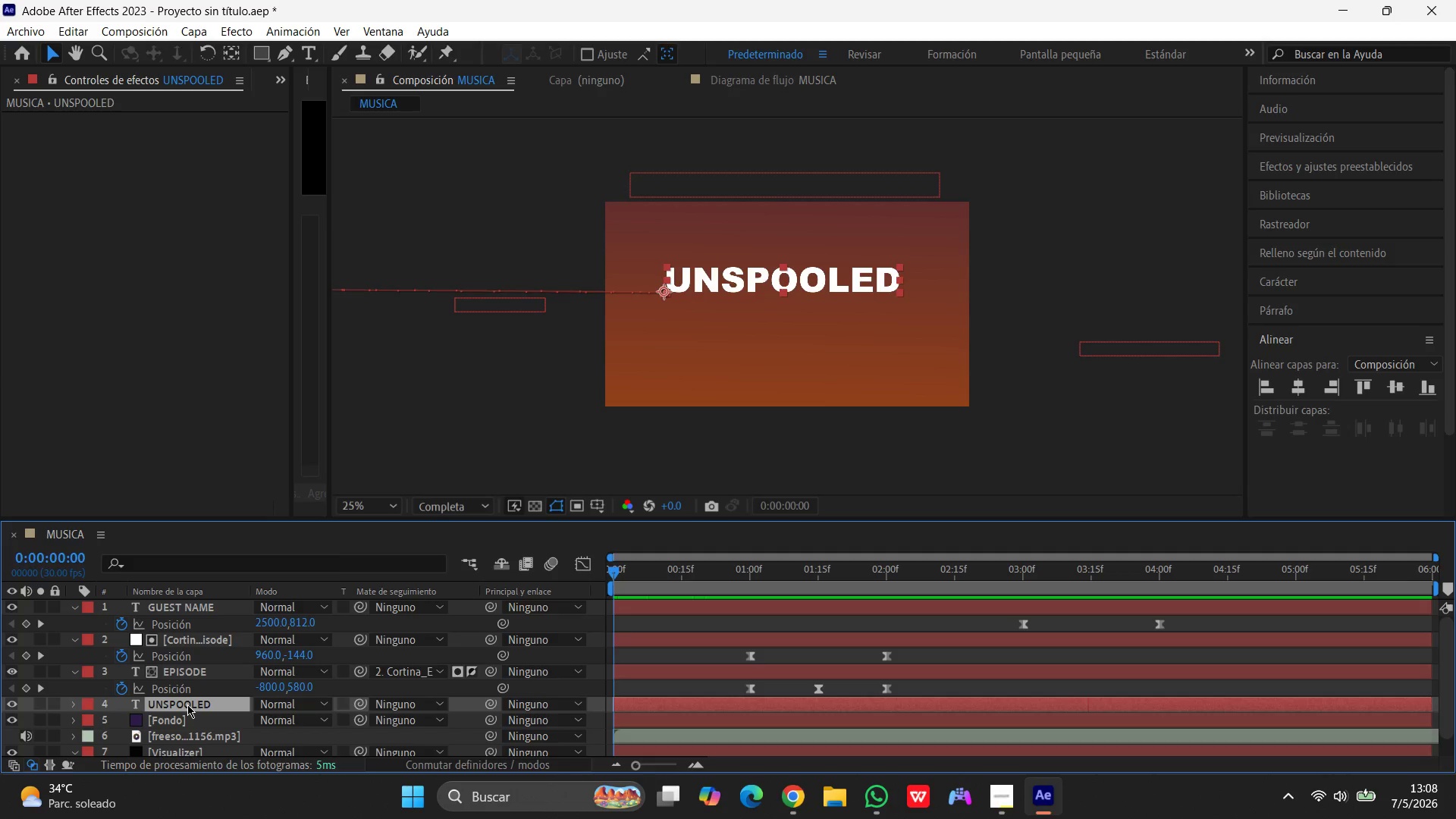 
key(P)
 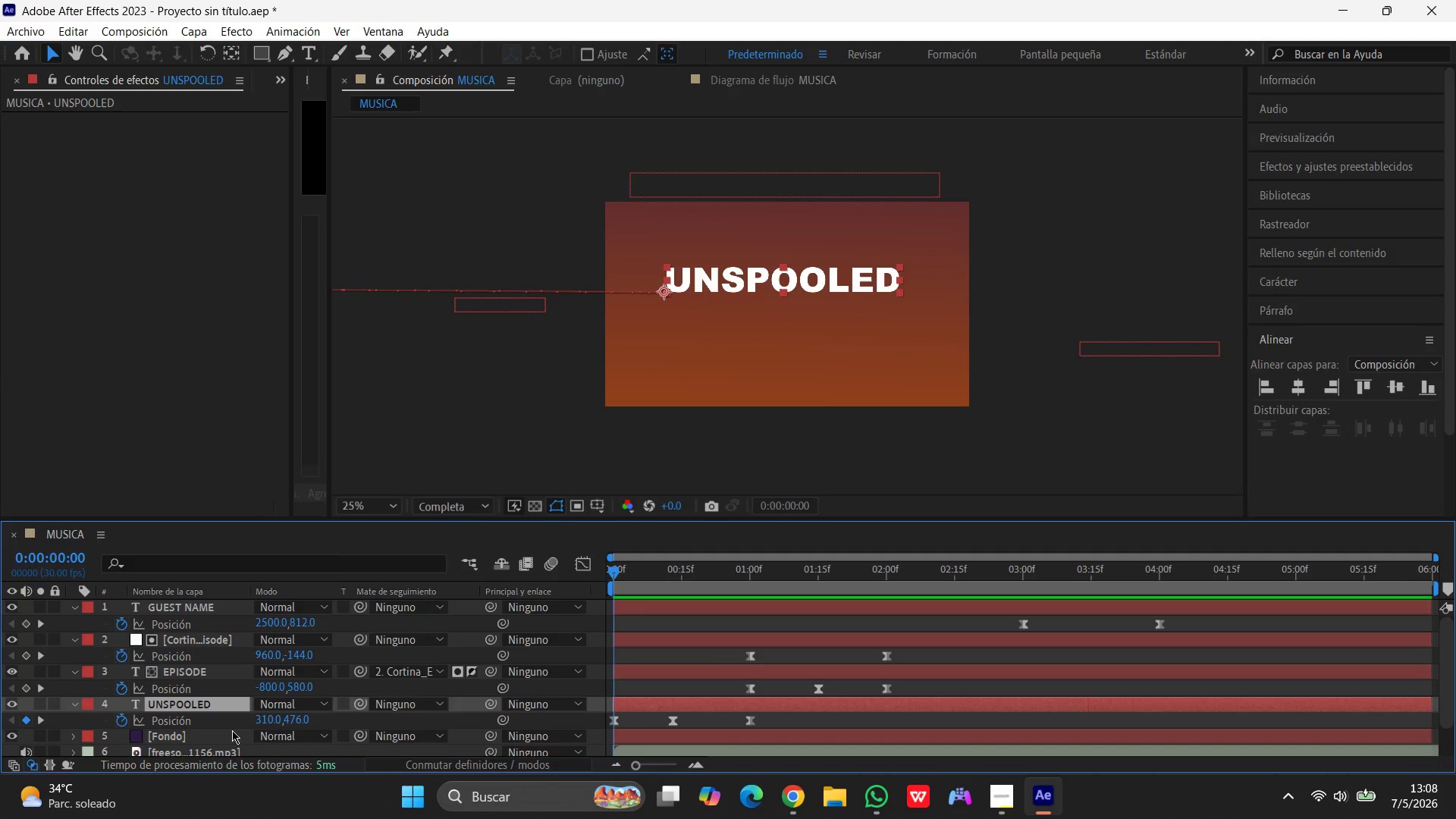 
wait(6.53)
 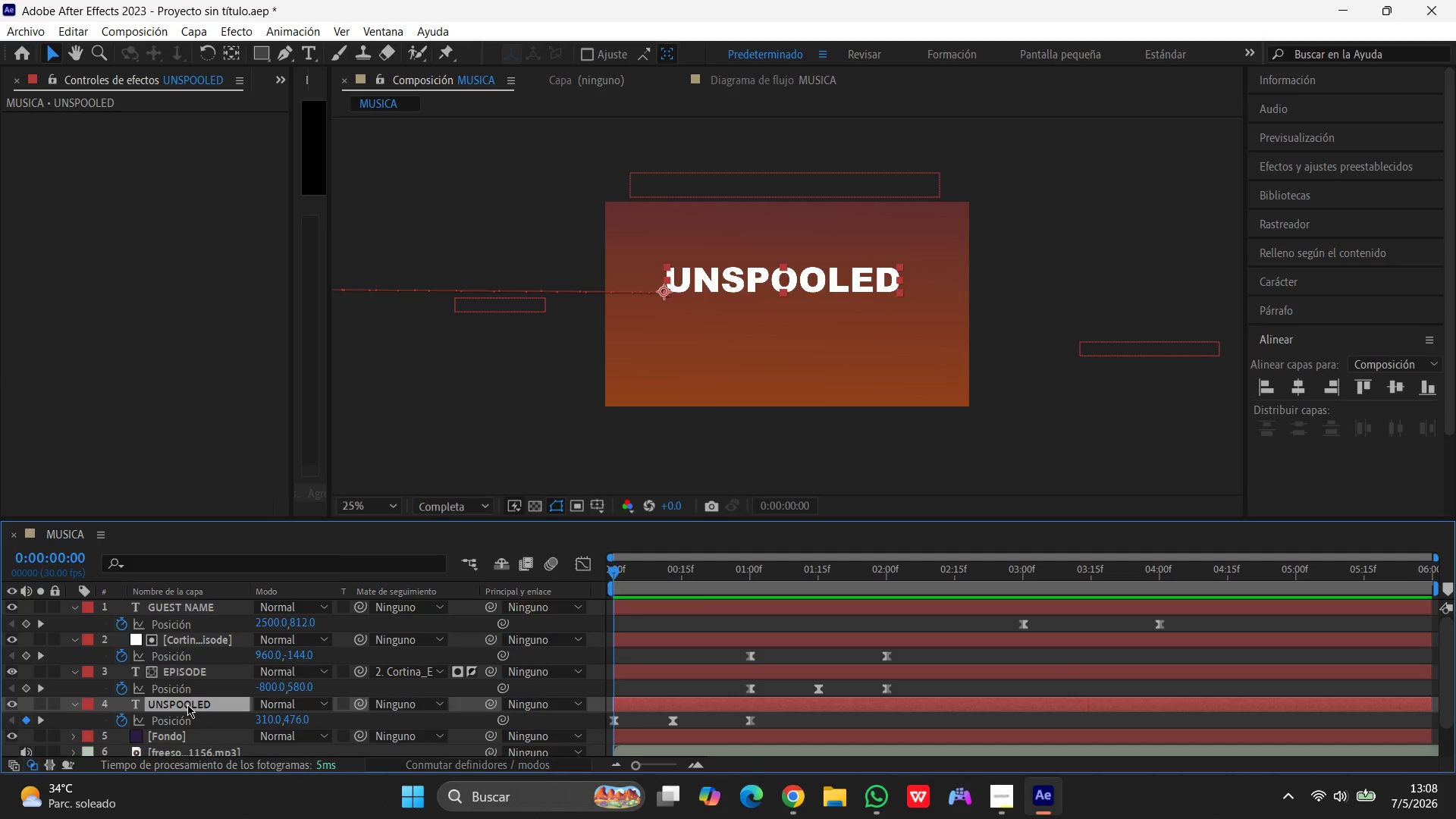 
left_click([259, 717])
 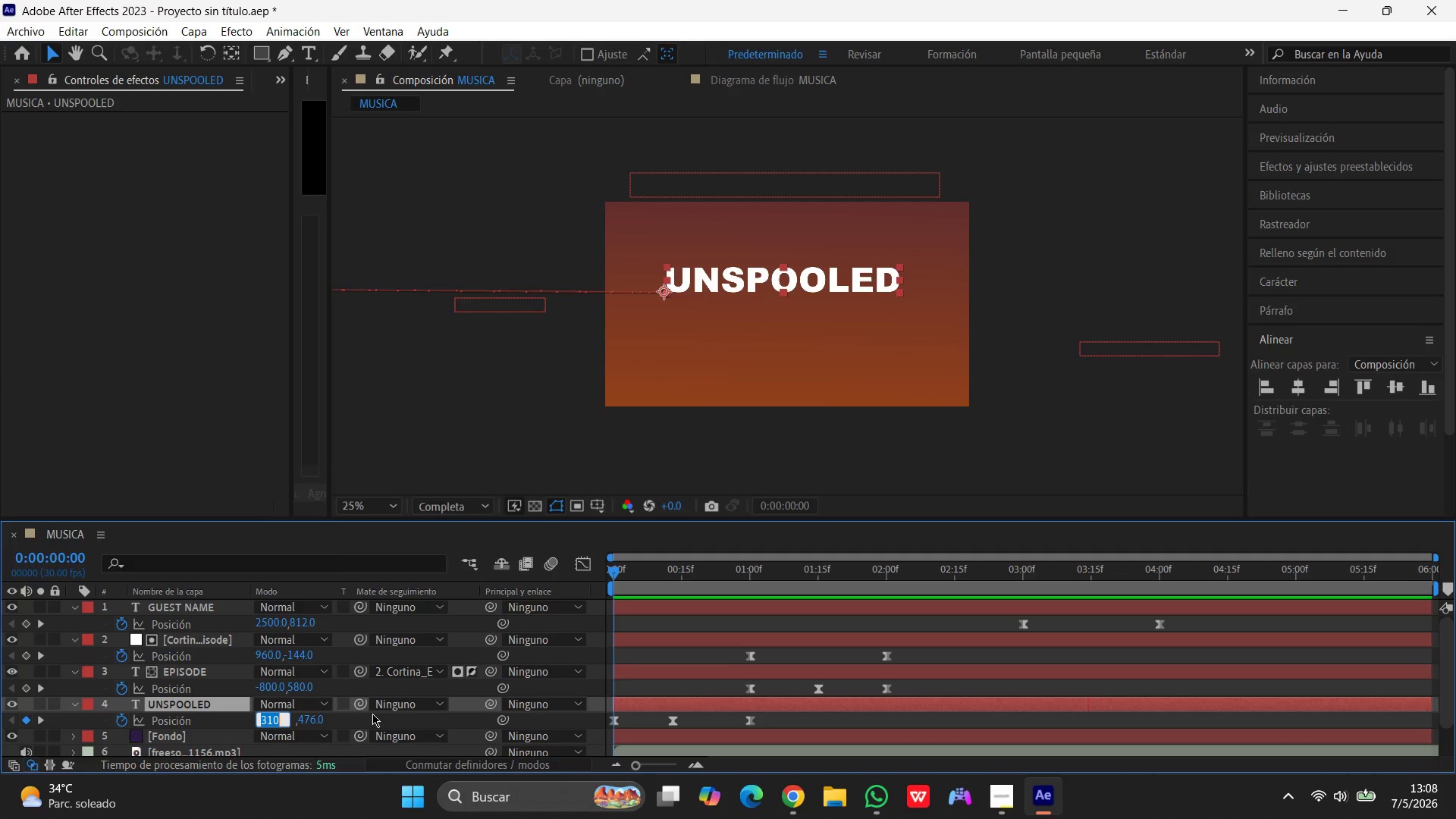 
key(Numpad9)
 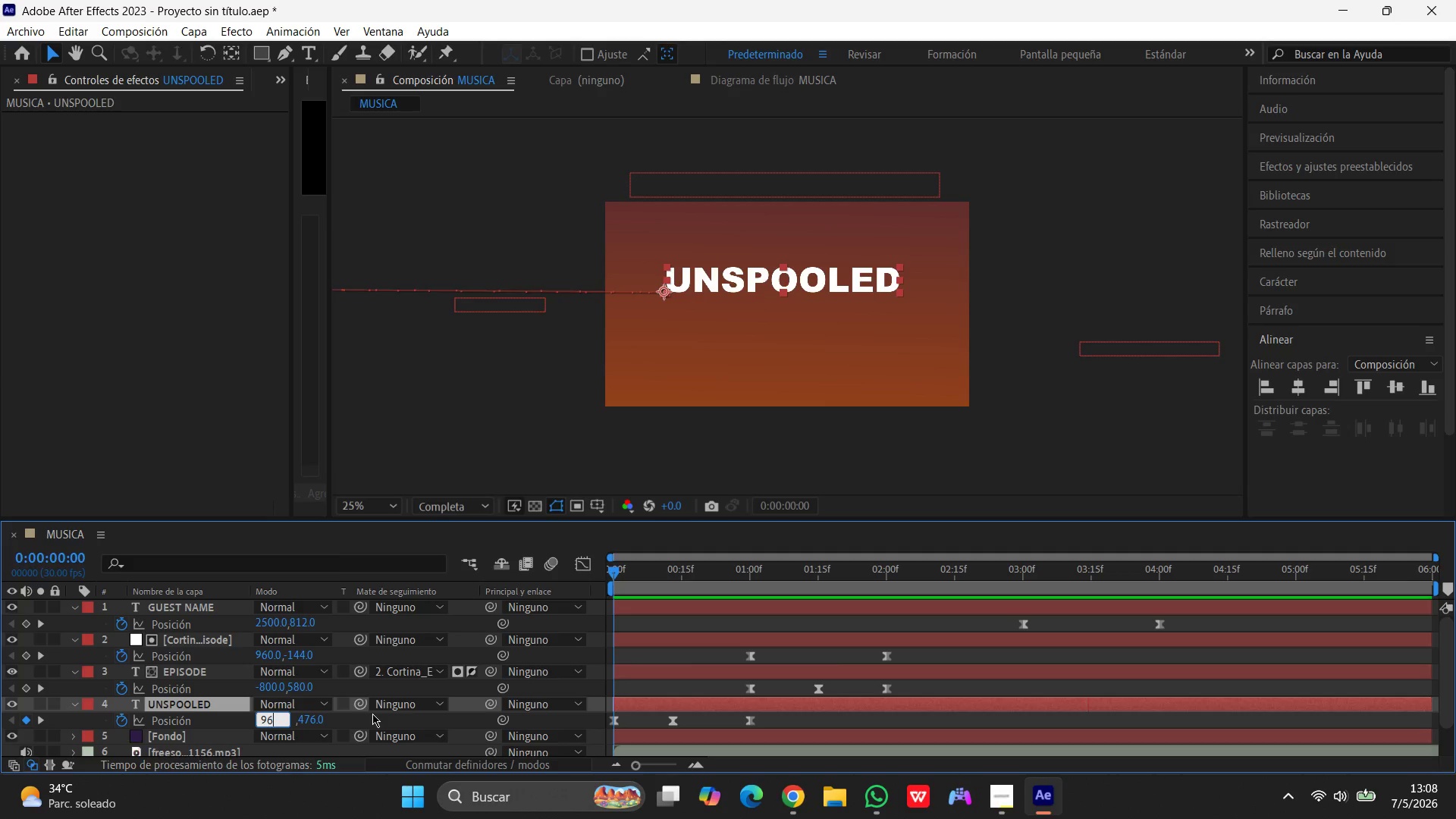 
key(Numpad6)
 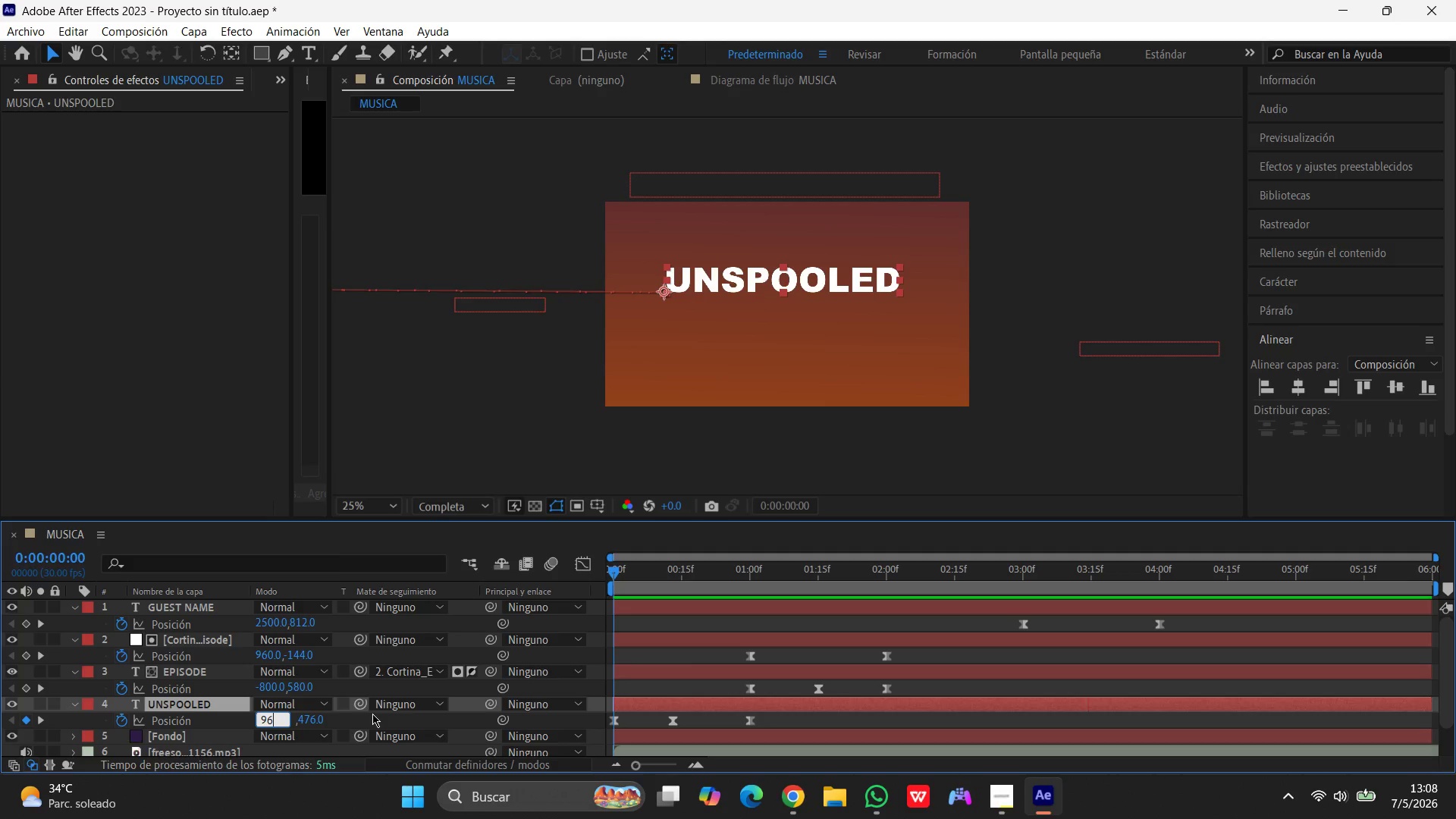 
key(Numpad0)
 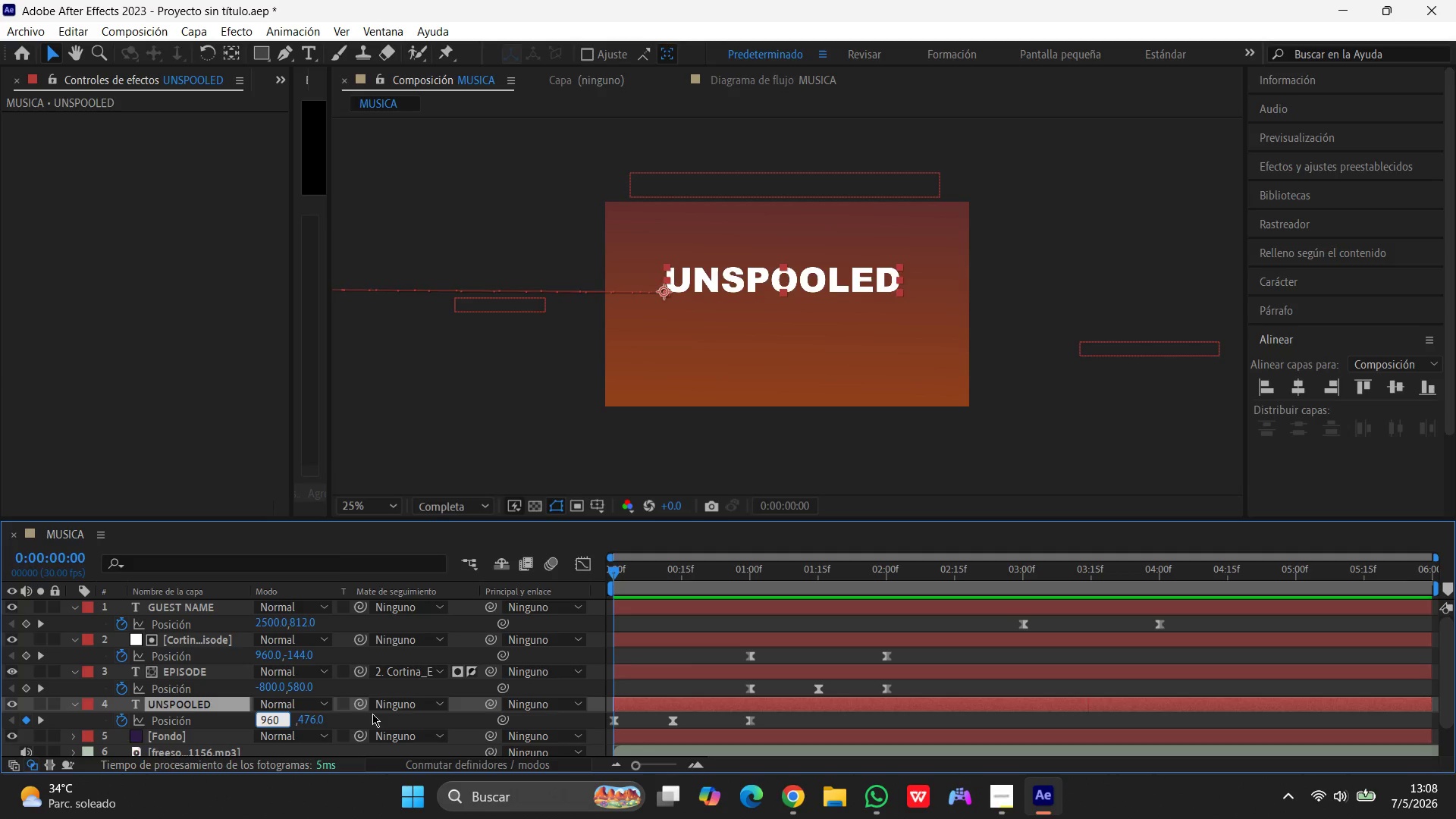 
key(Enter)
 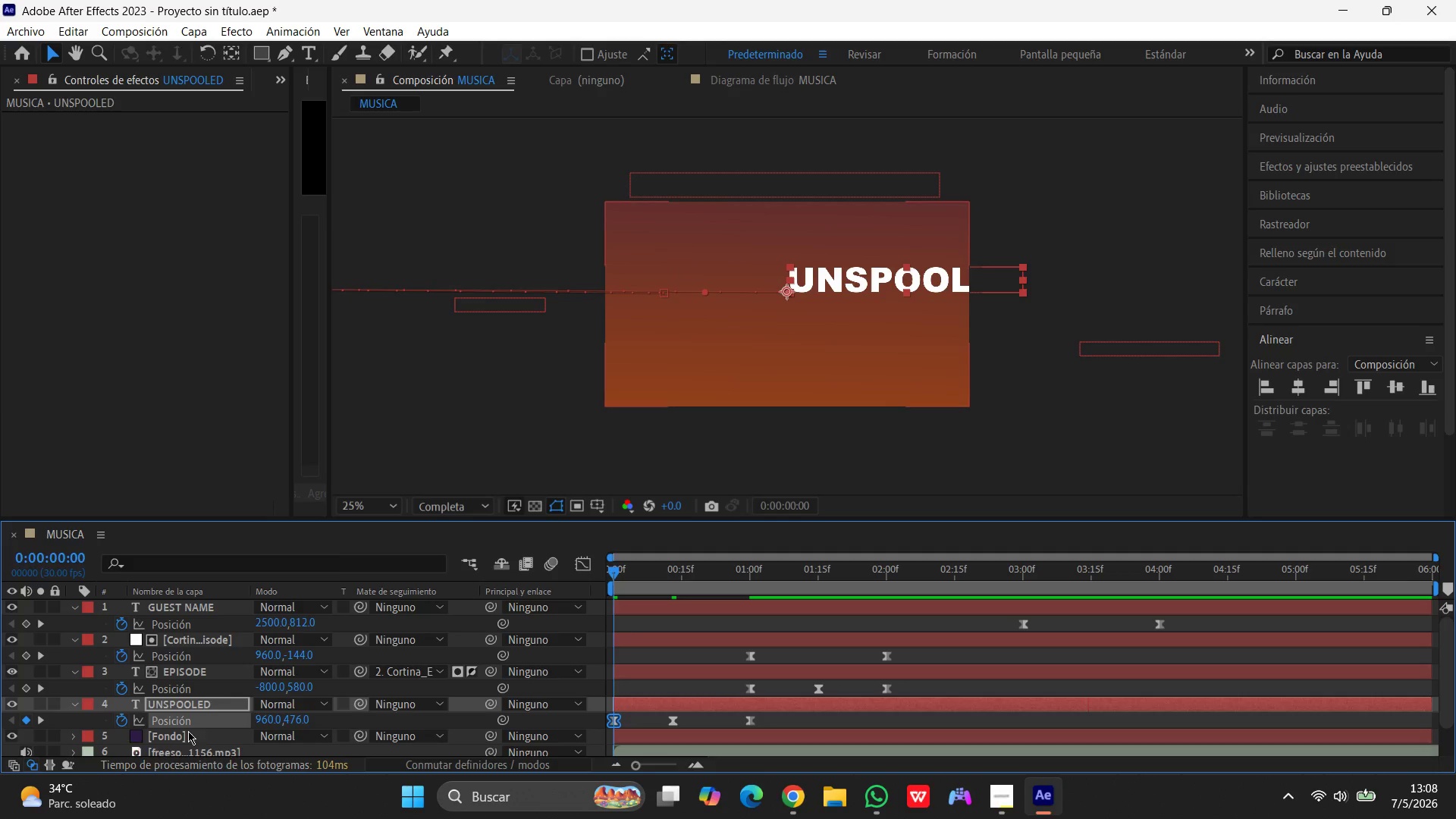 
left_click([290, 717])
 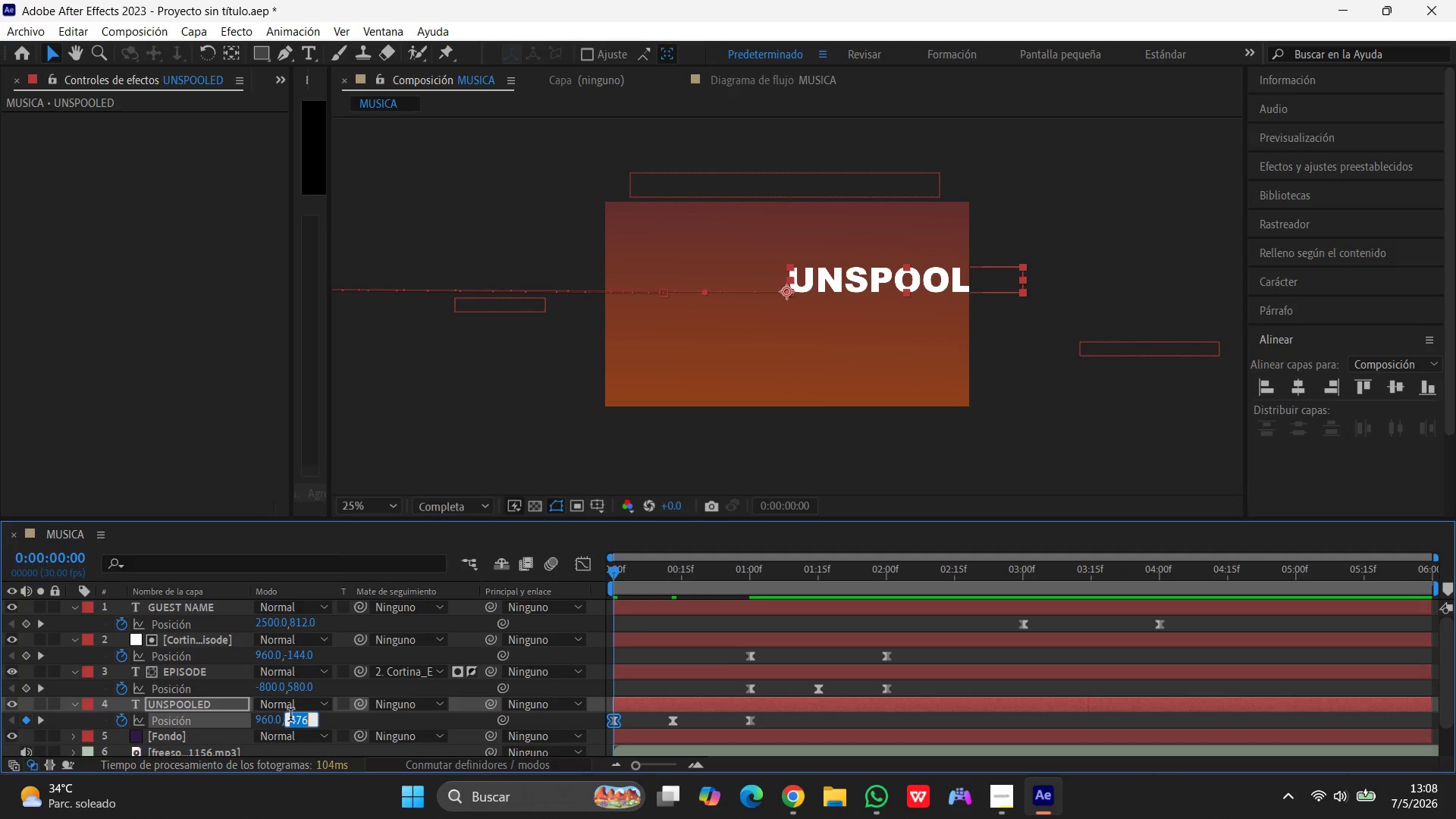 
key(Numpad4)
 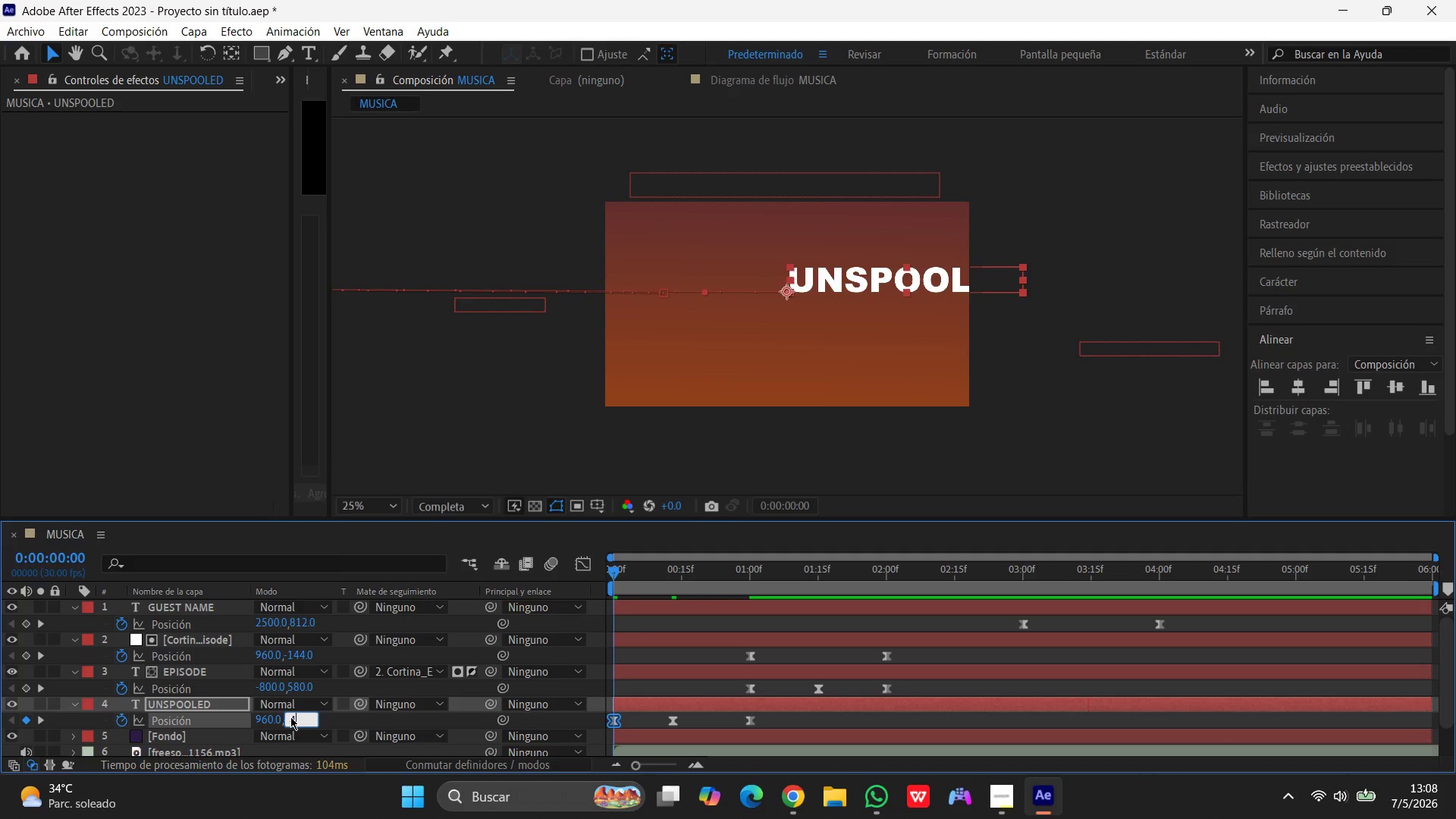 
key(Numpad0)
 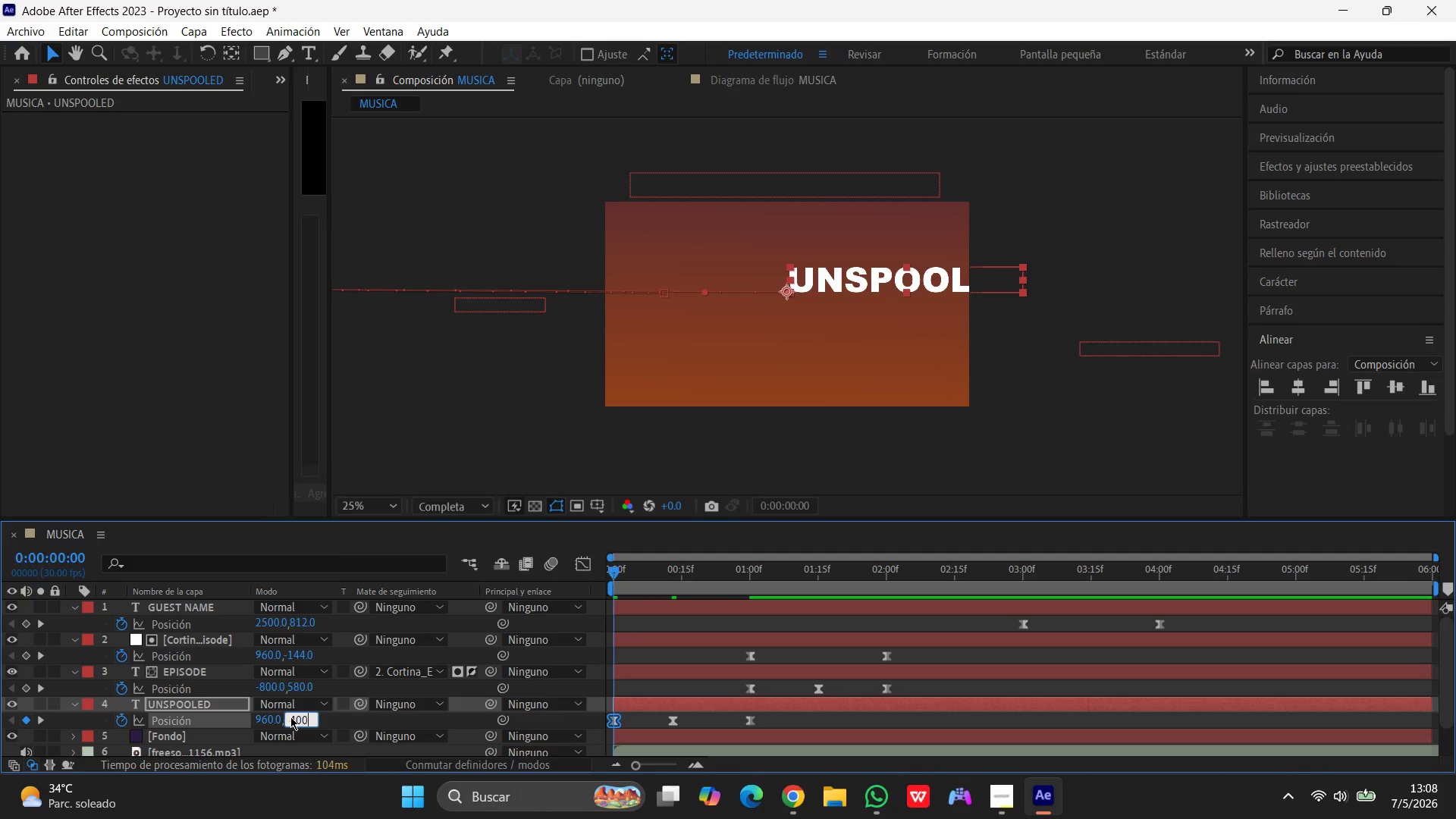 
key(Numpad0)
 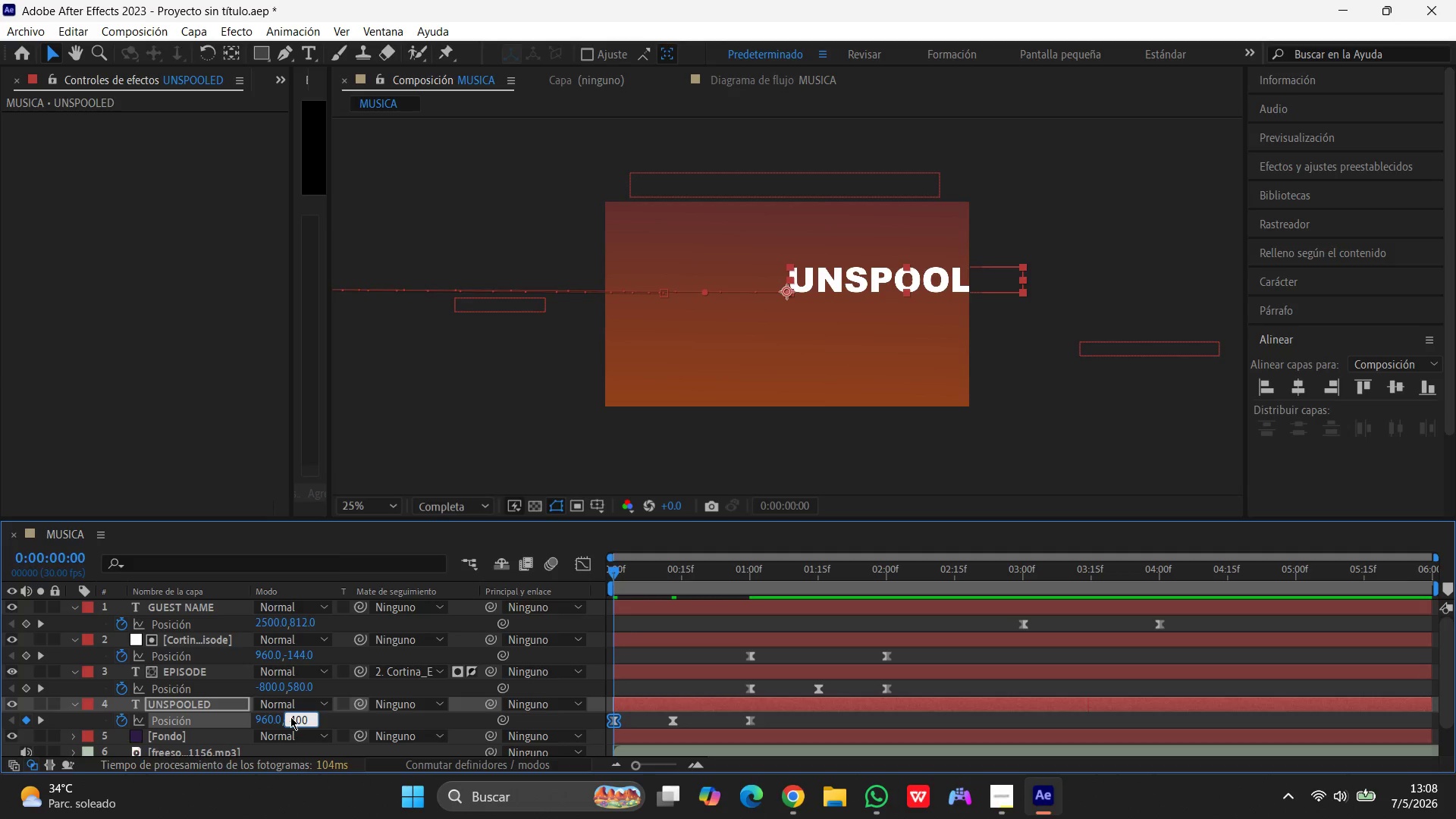 
key(Enter)
 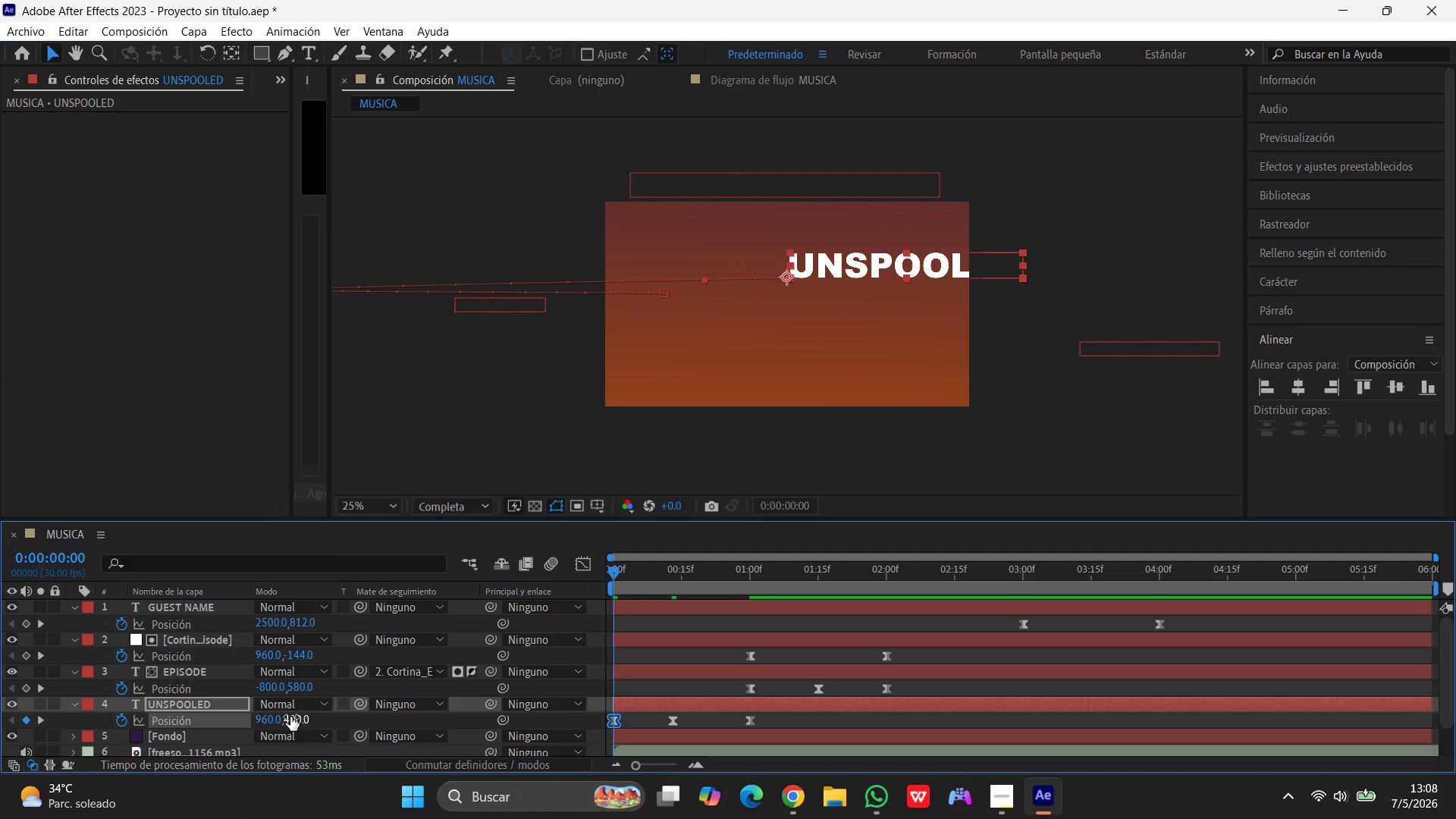 
wait(7.7)
 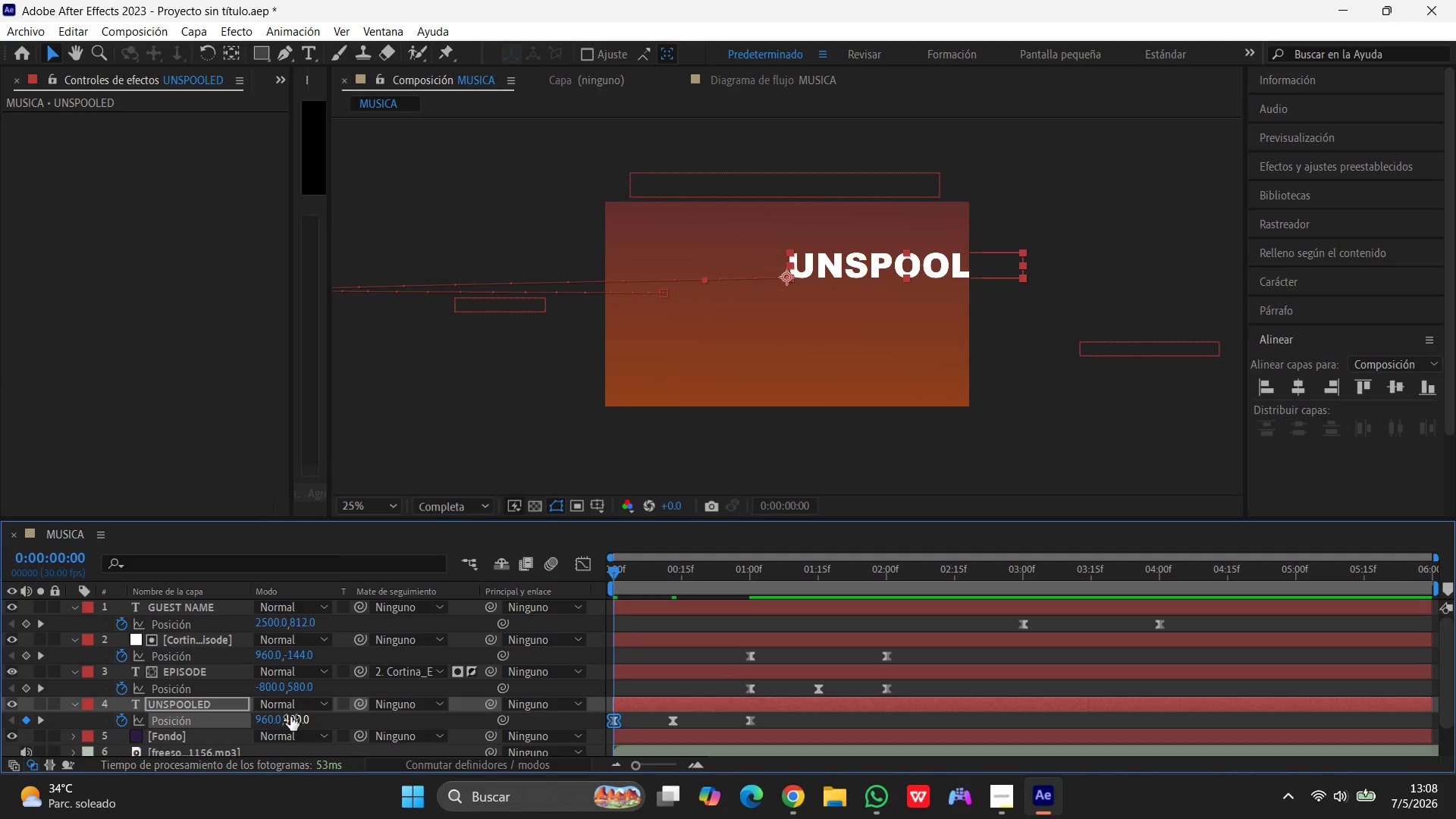 
left_click([167, 667])
 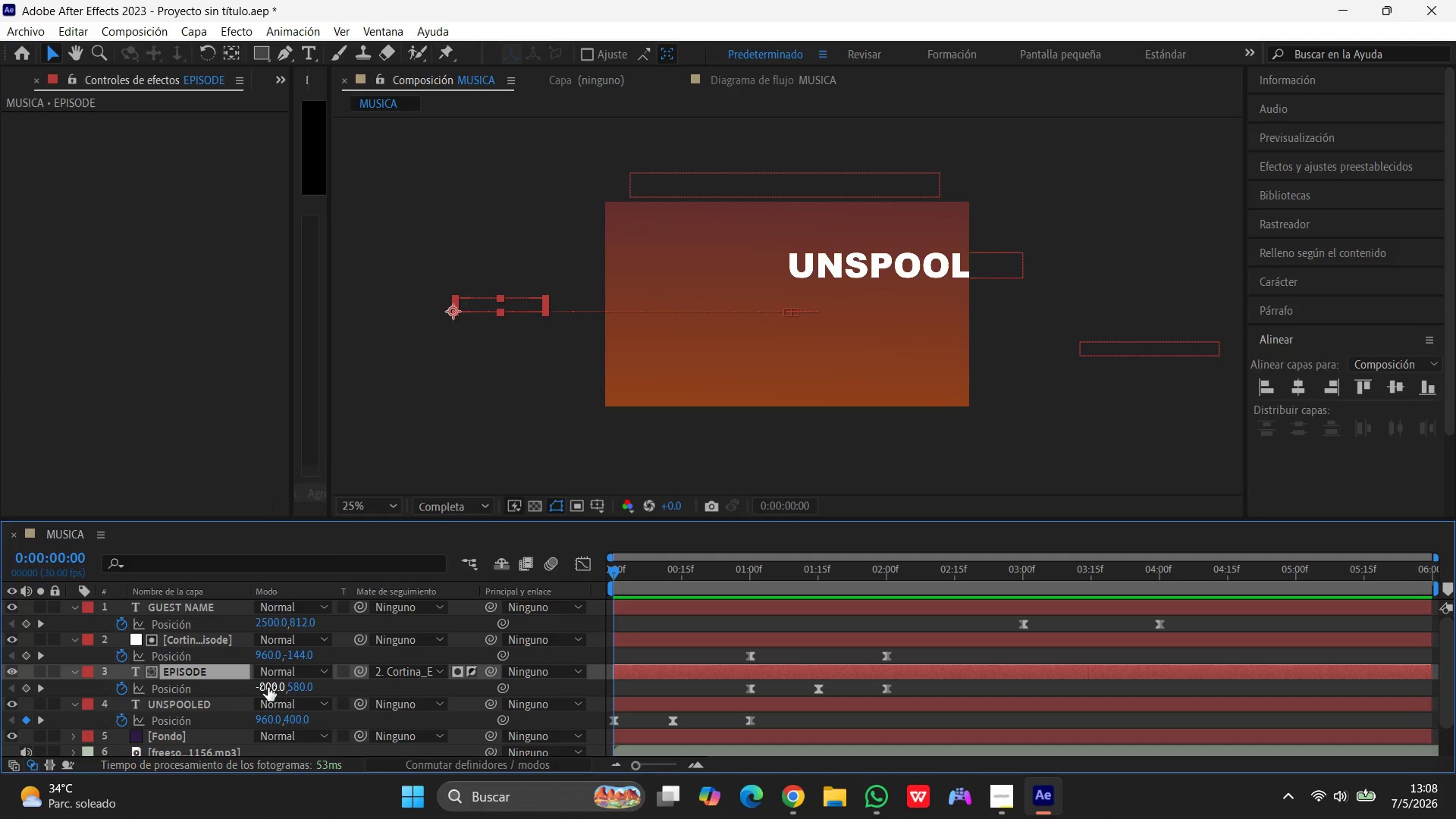 
left_click([268, 687])
 